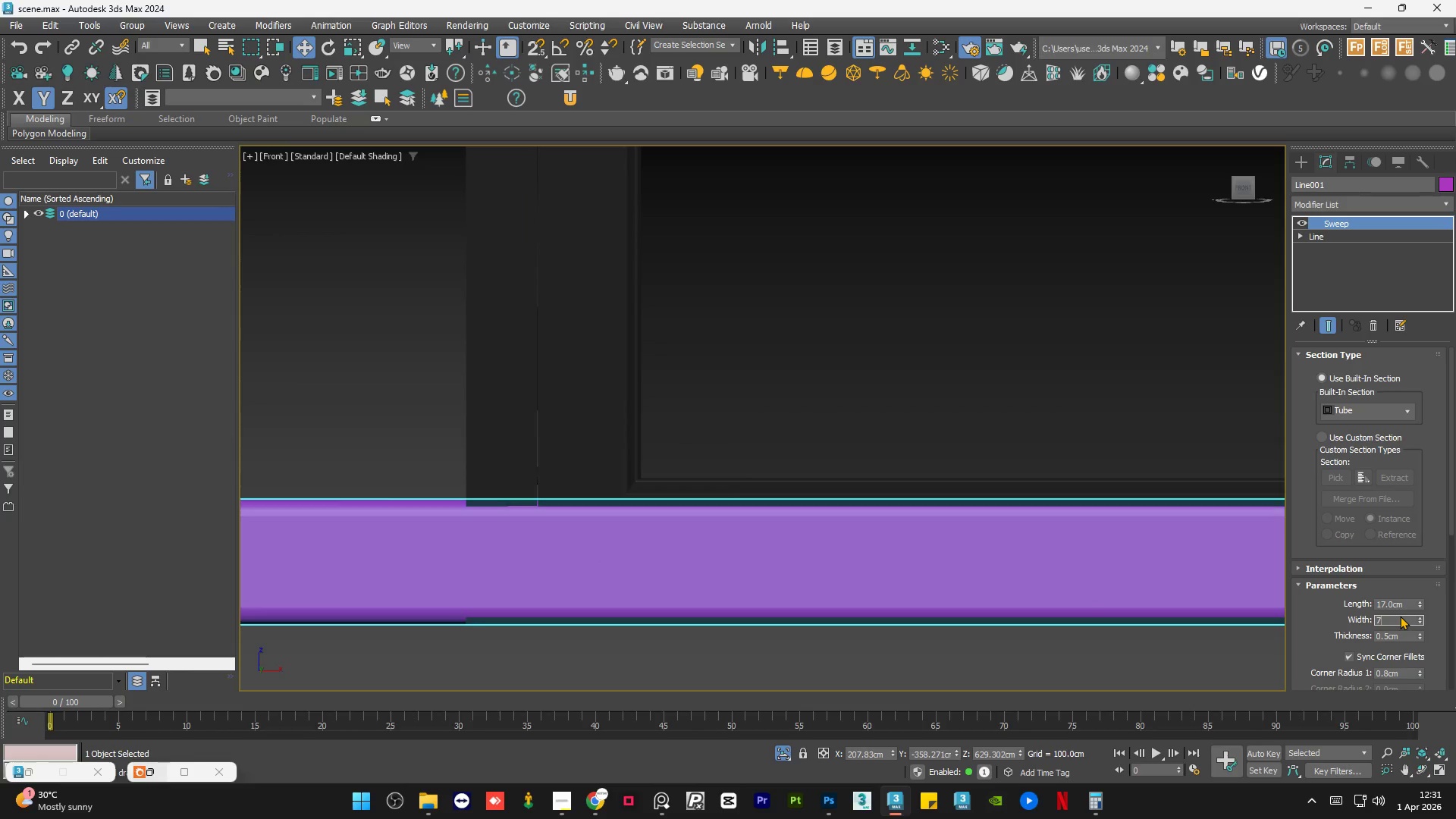 
key(NumpadEnter)
 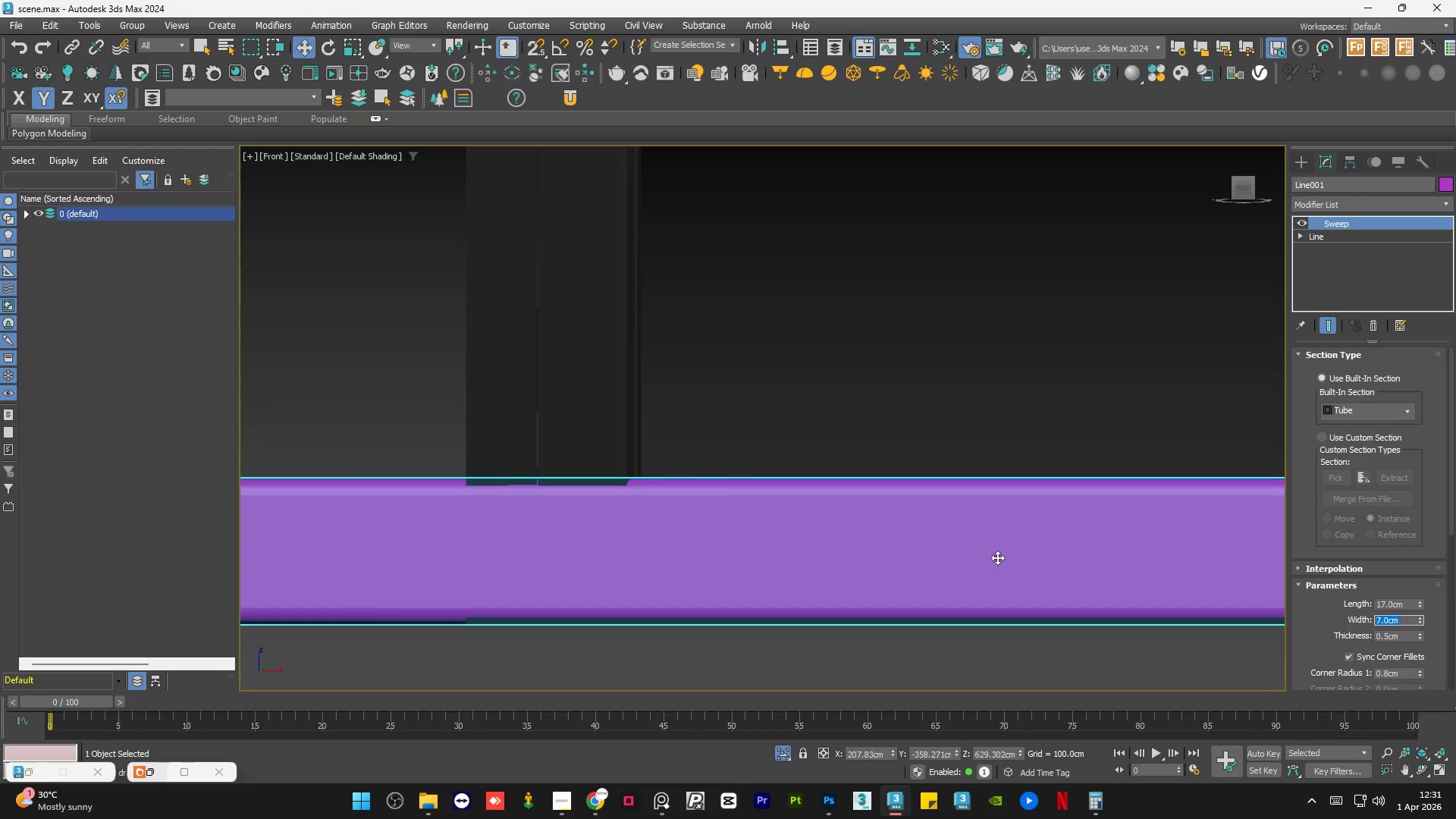 
left_click([642, 488])
 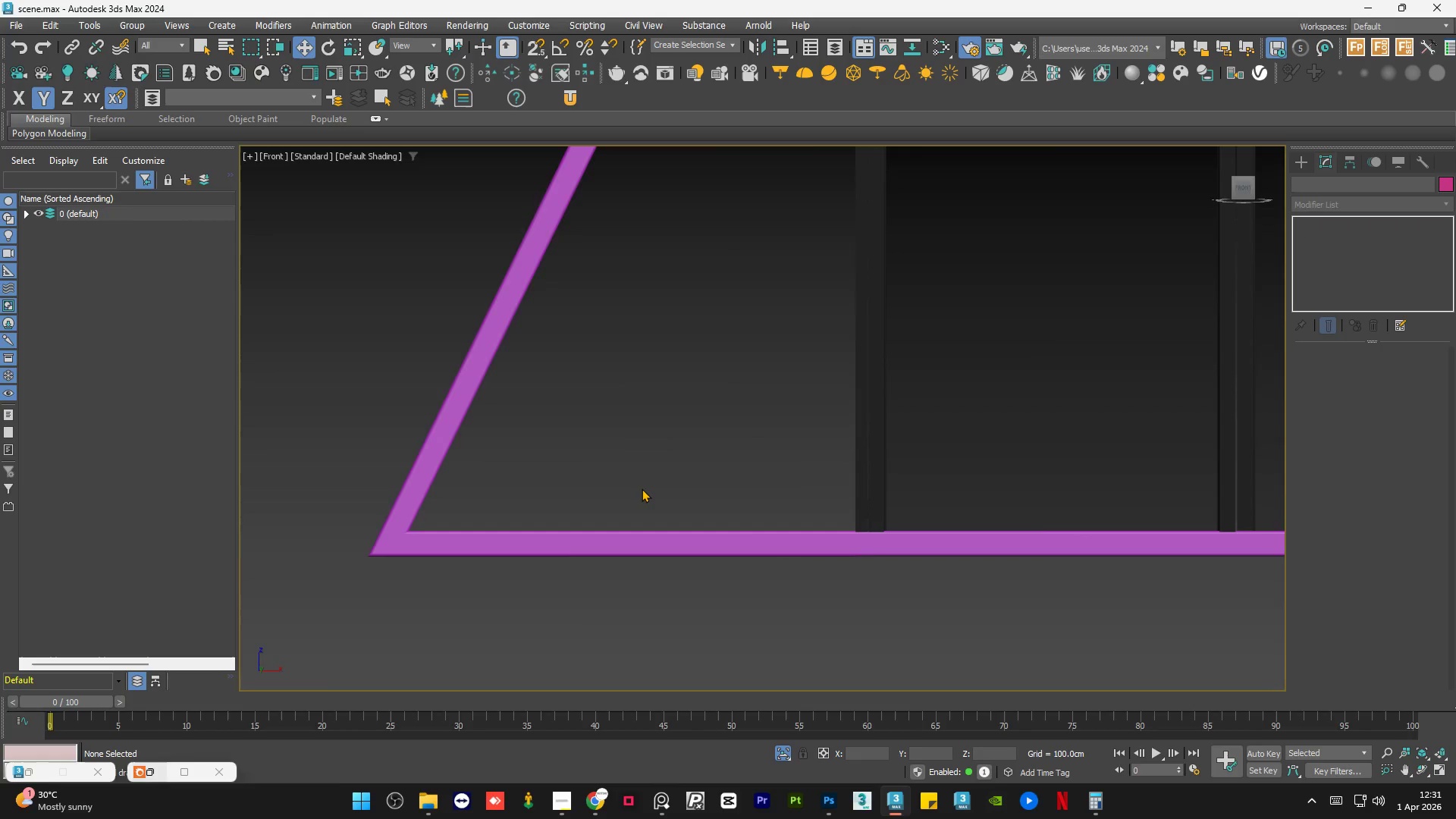 
scroll: coordinate [540, 541], scroll_direction: down, amount: 11.0
 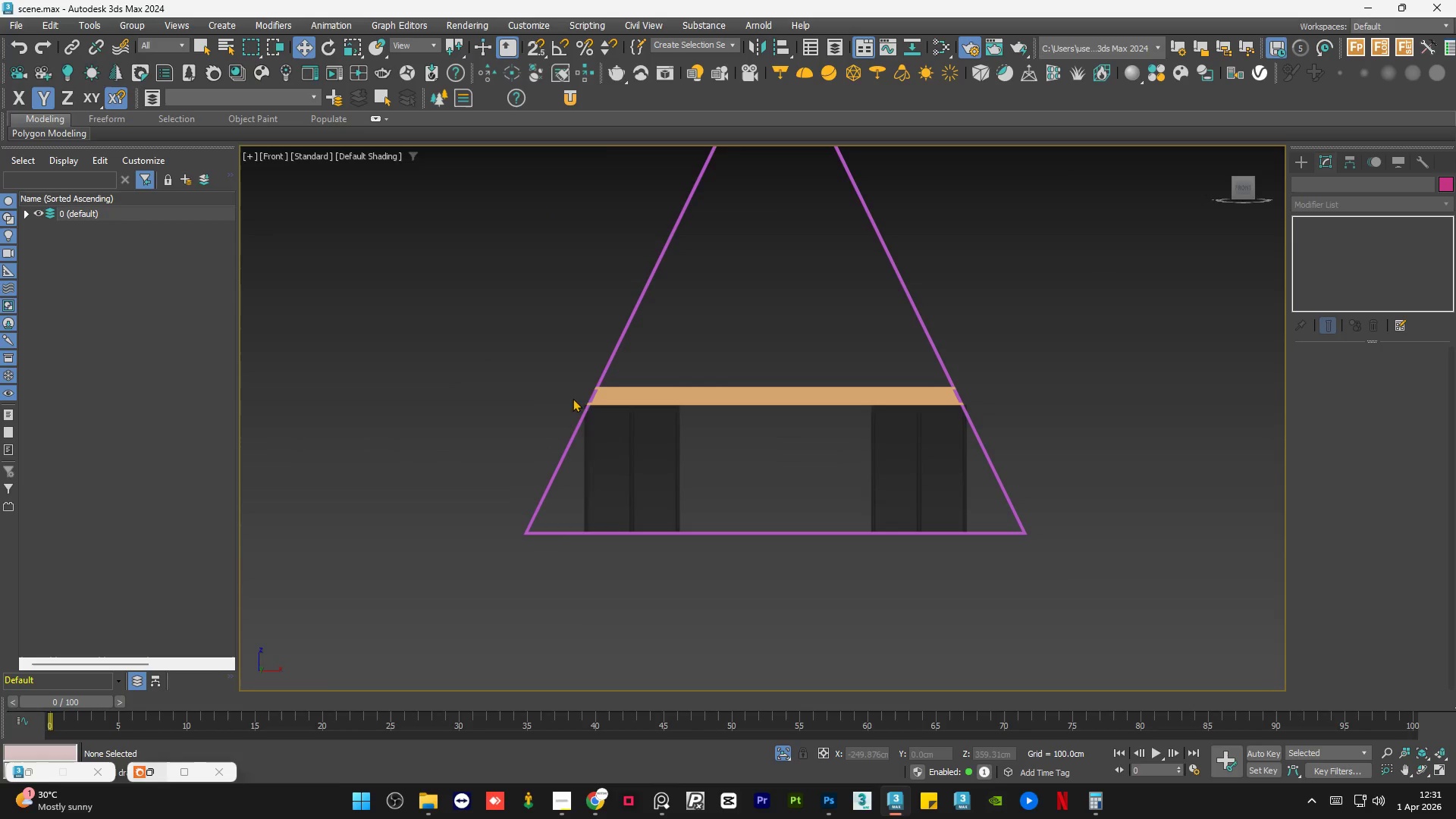 
scroll: coordinate [595, 391], scroll_direction: up, amount: 7.0
 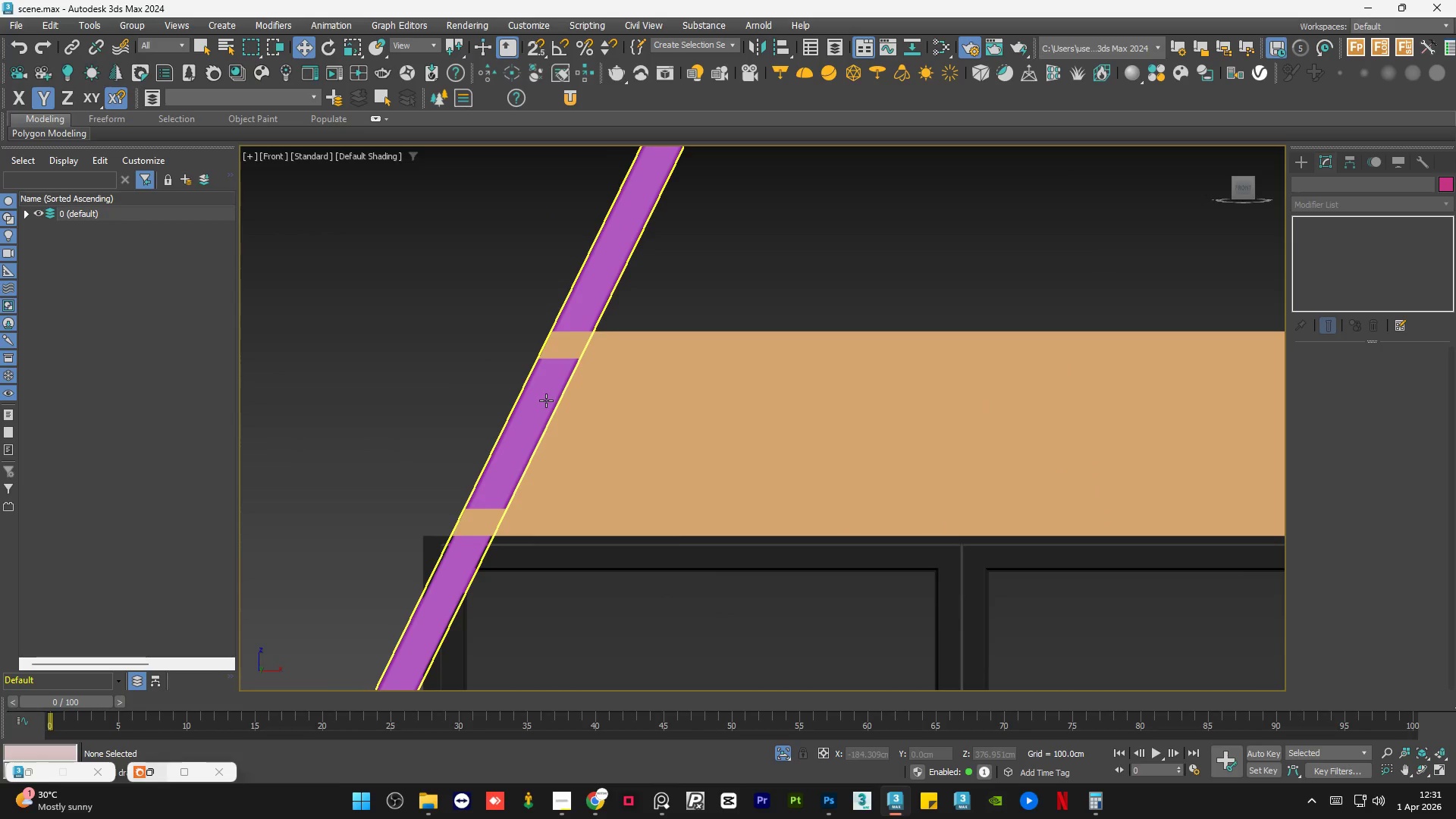 
scroll: coordinate [505, 400], scroll_direction: down, amount: 5.0
 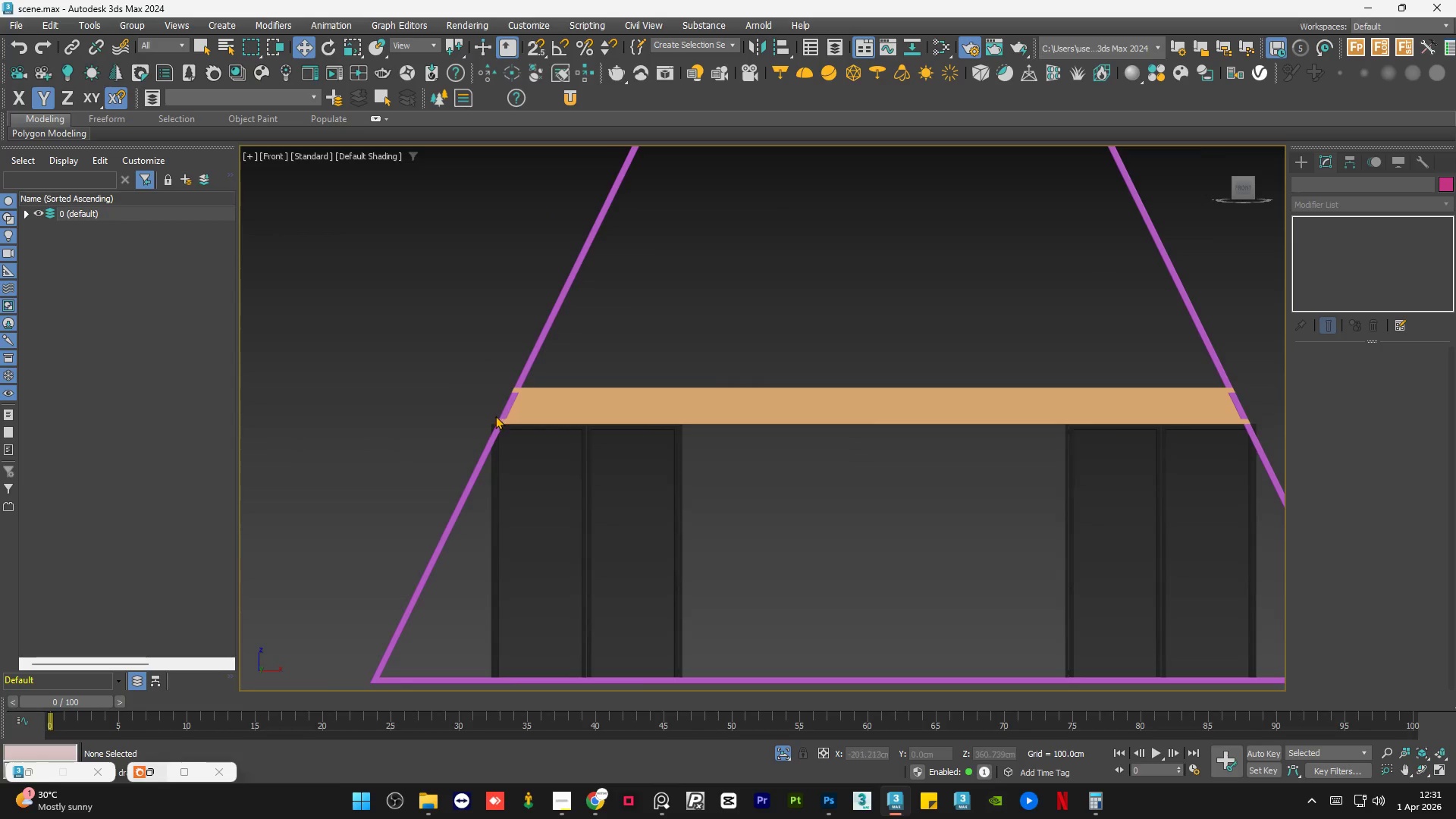 
scroll: coordinate [485, 436], scroll_direction: up, amount: 6.0
 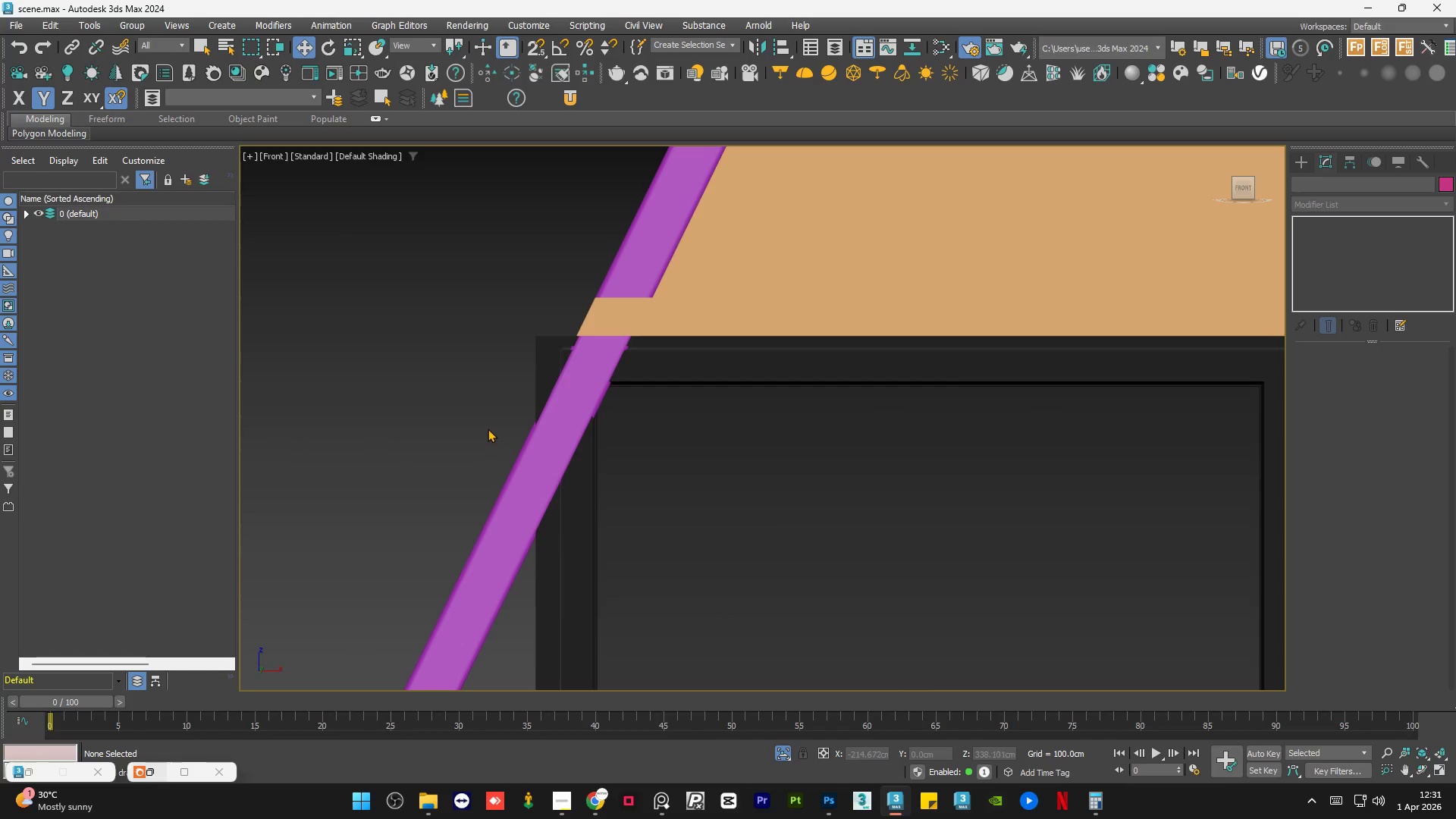 
scroll: coordinate [682, 475], scroll_direction: down, amount: 10.0
 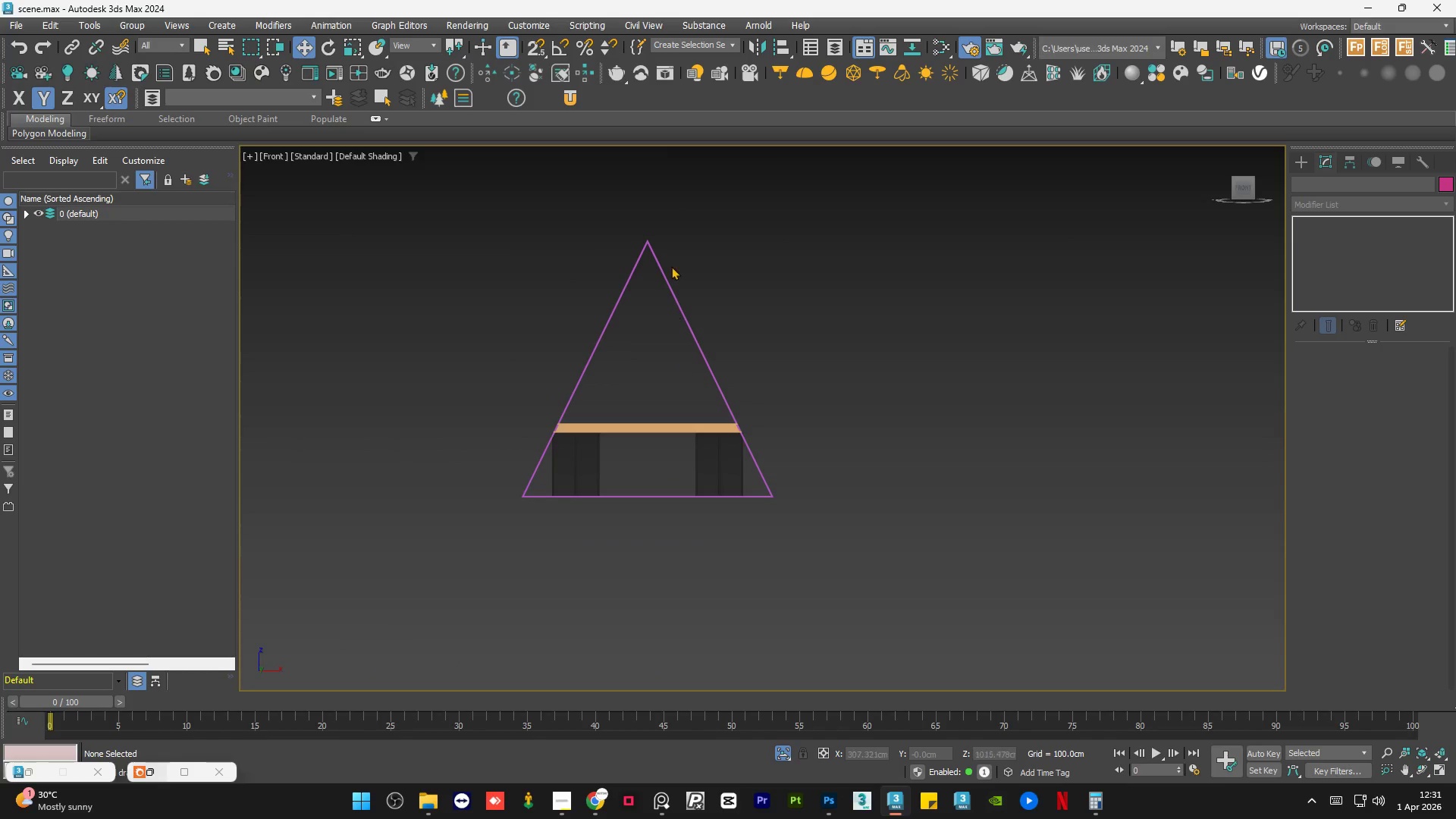 
scroll: coordinate [706, 344], scroll_direction: up, amount: 12.0
 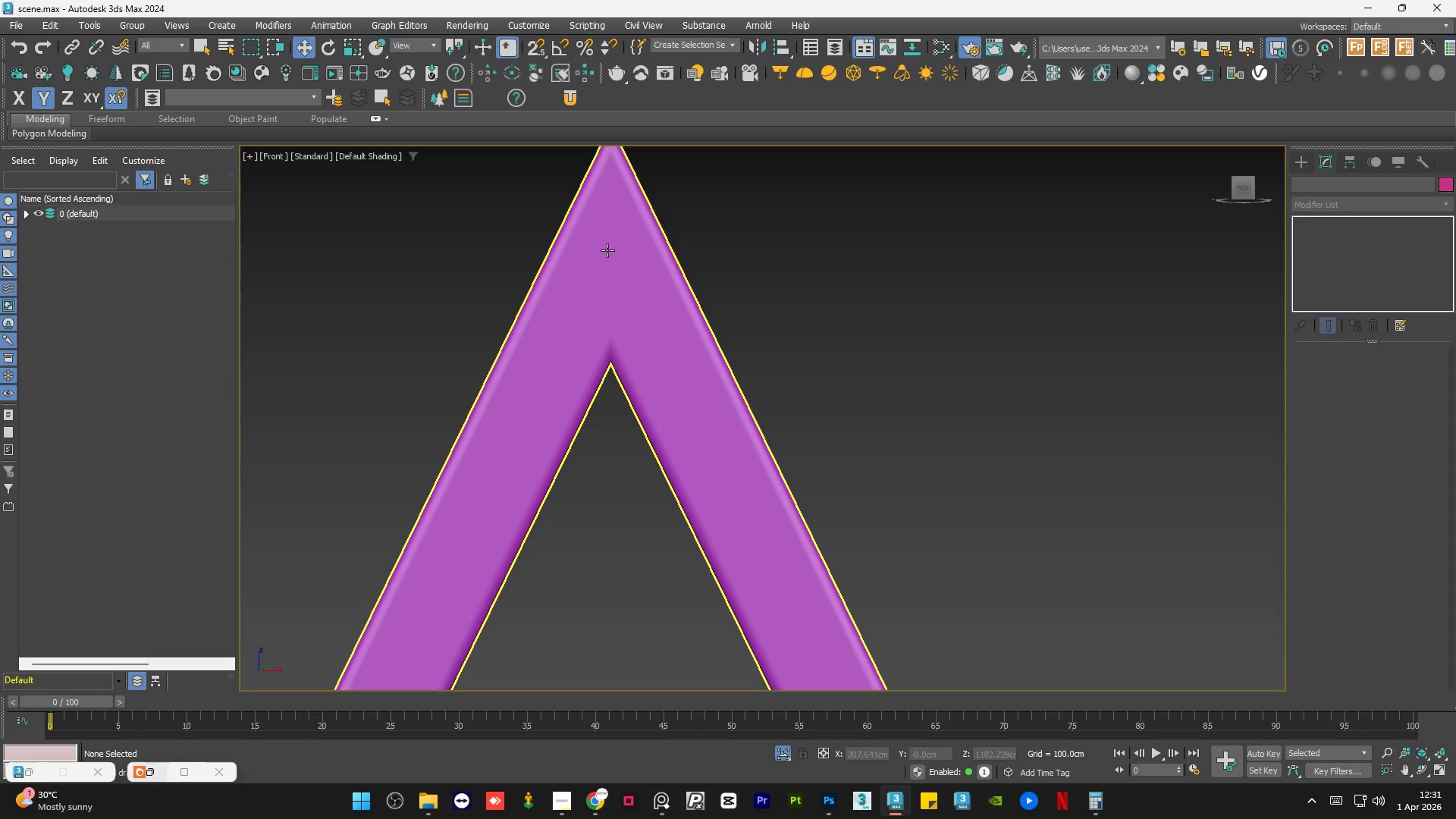 
scroll: coordinate [618, 193], scroll_direction: down, amount: 9.0
 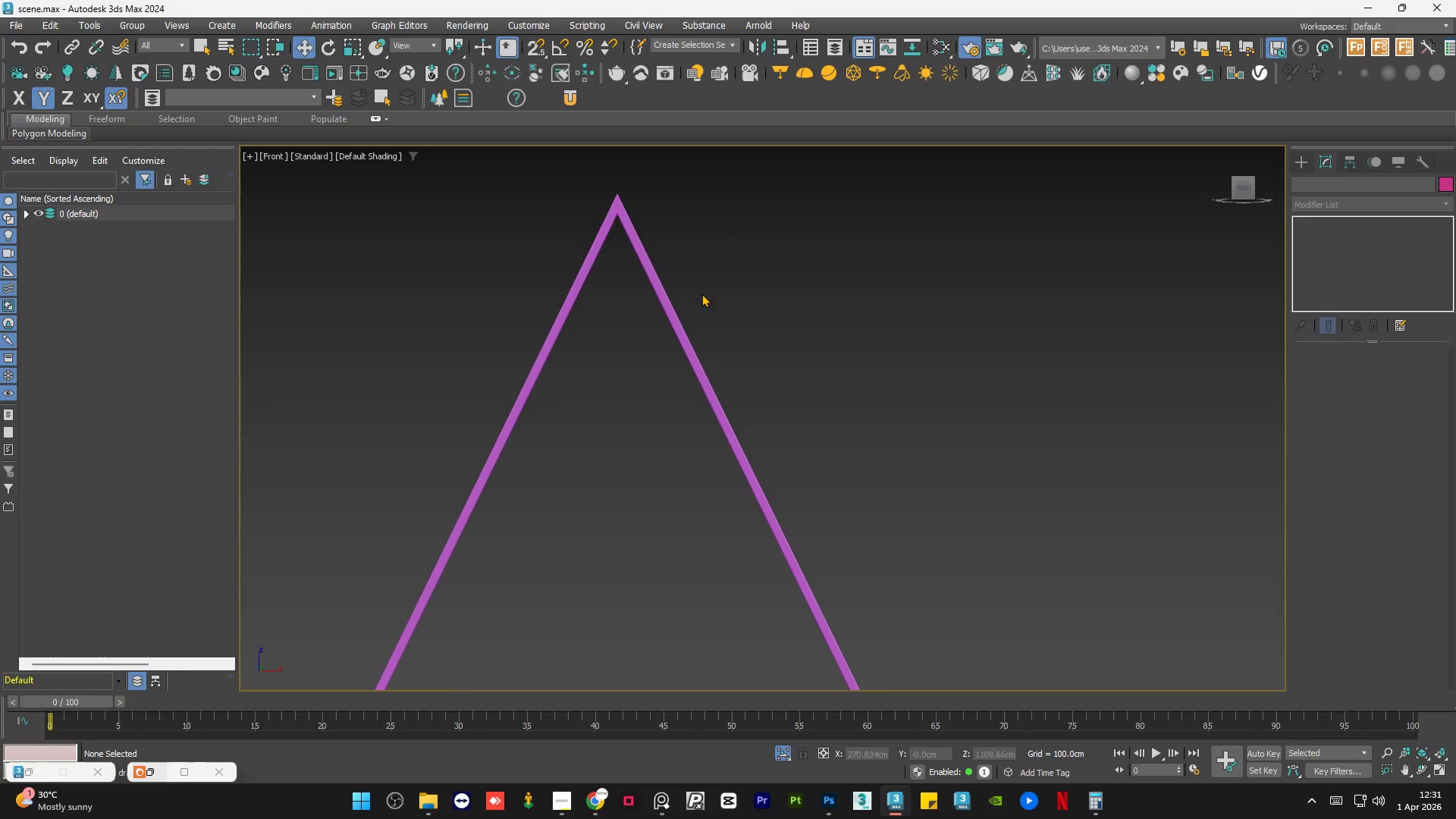 
scroll: coordinate [805, 666], scroll_direction: up, amount: 10.0
 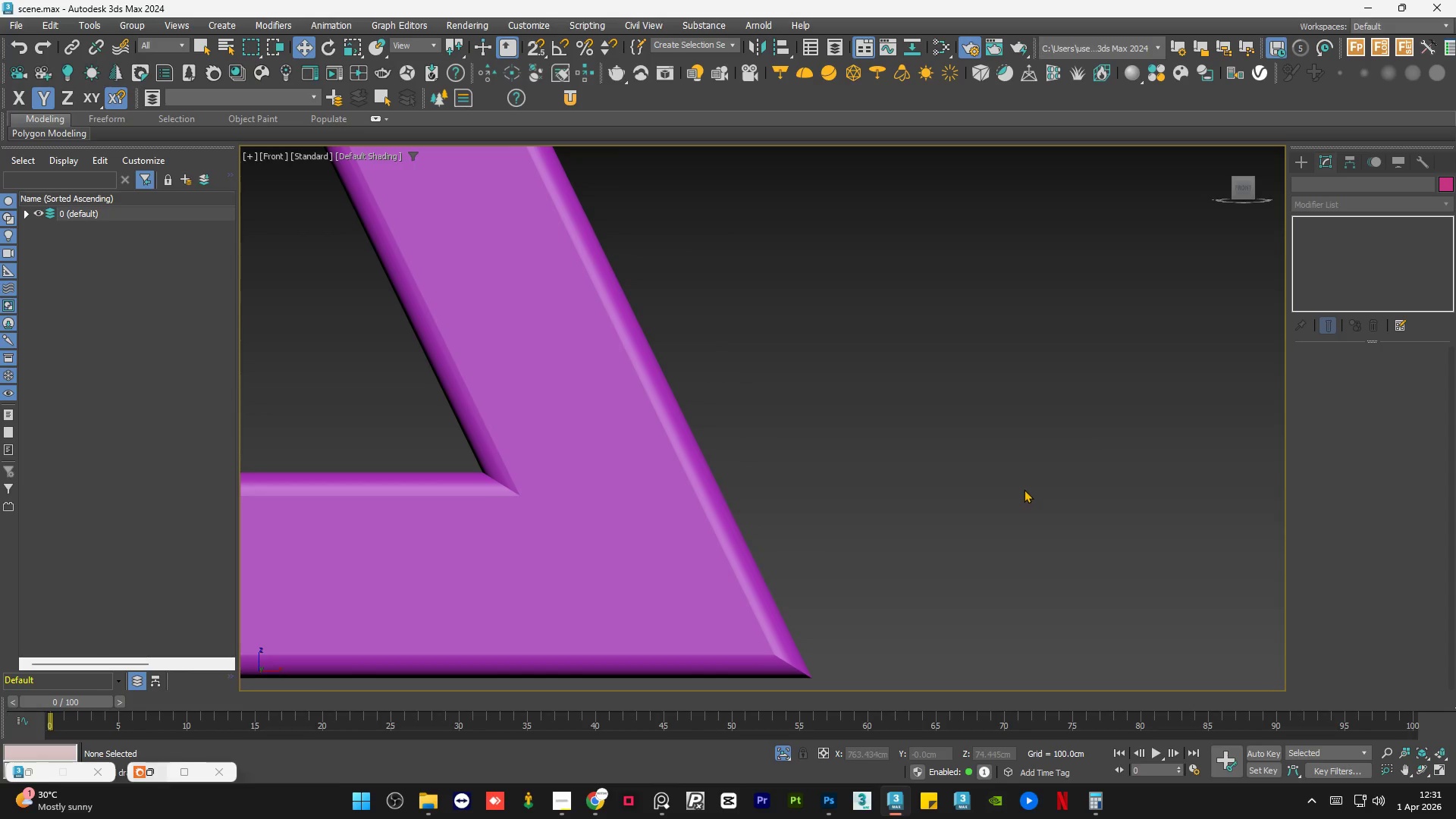 
scroll: coordinate [1038, 494], scroll_direction: down, amount: 12.0
 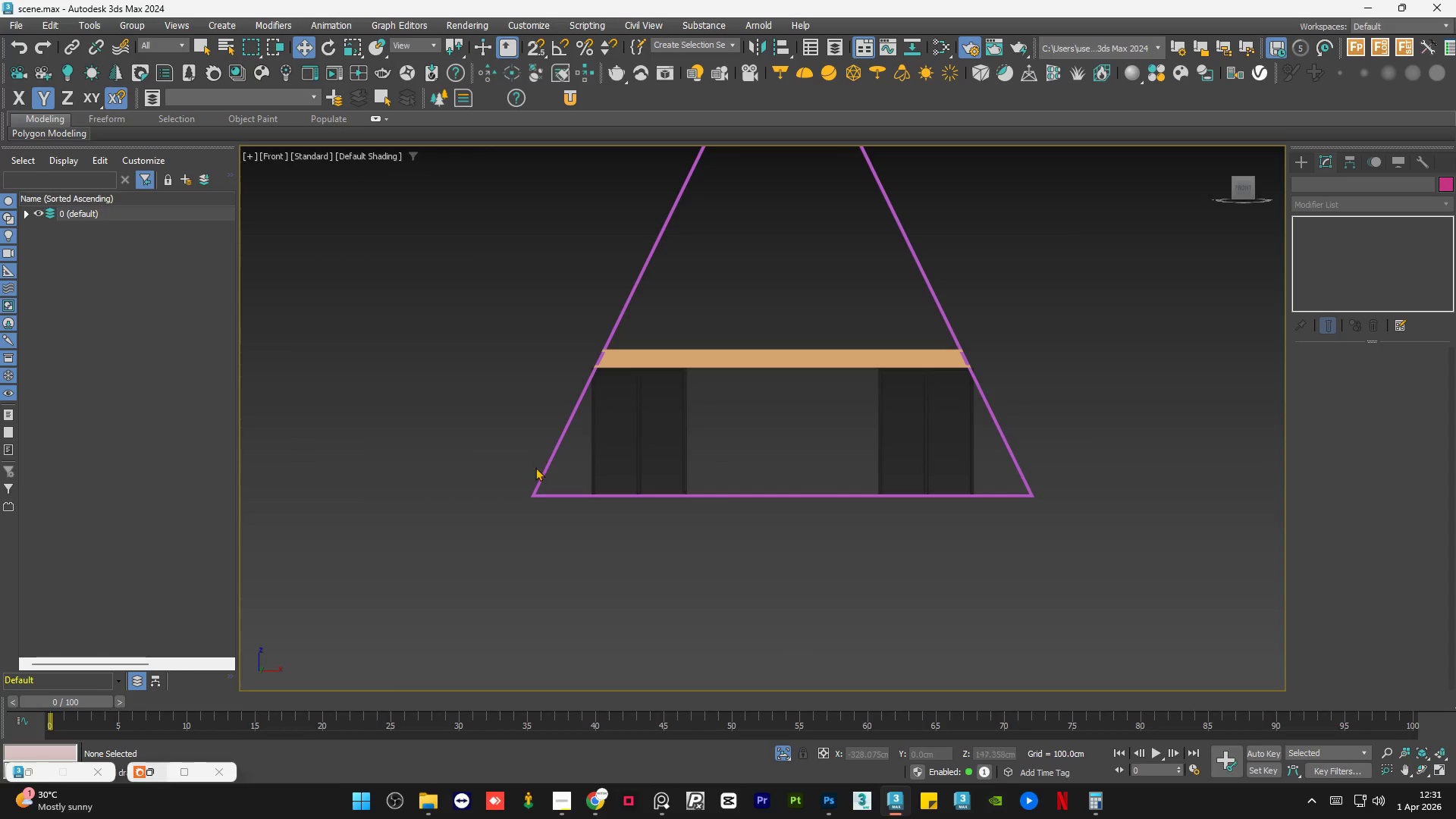 
scroll: coordinate [534, 488], scroll_direction: up, amount: 6.0
 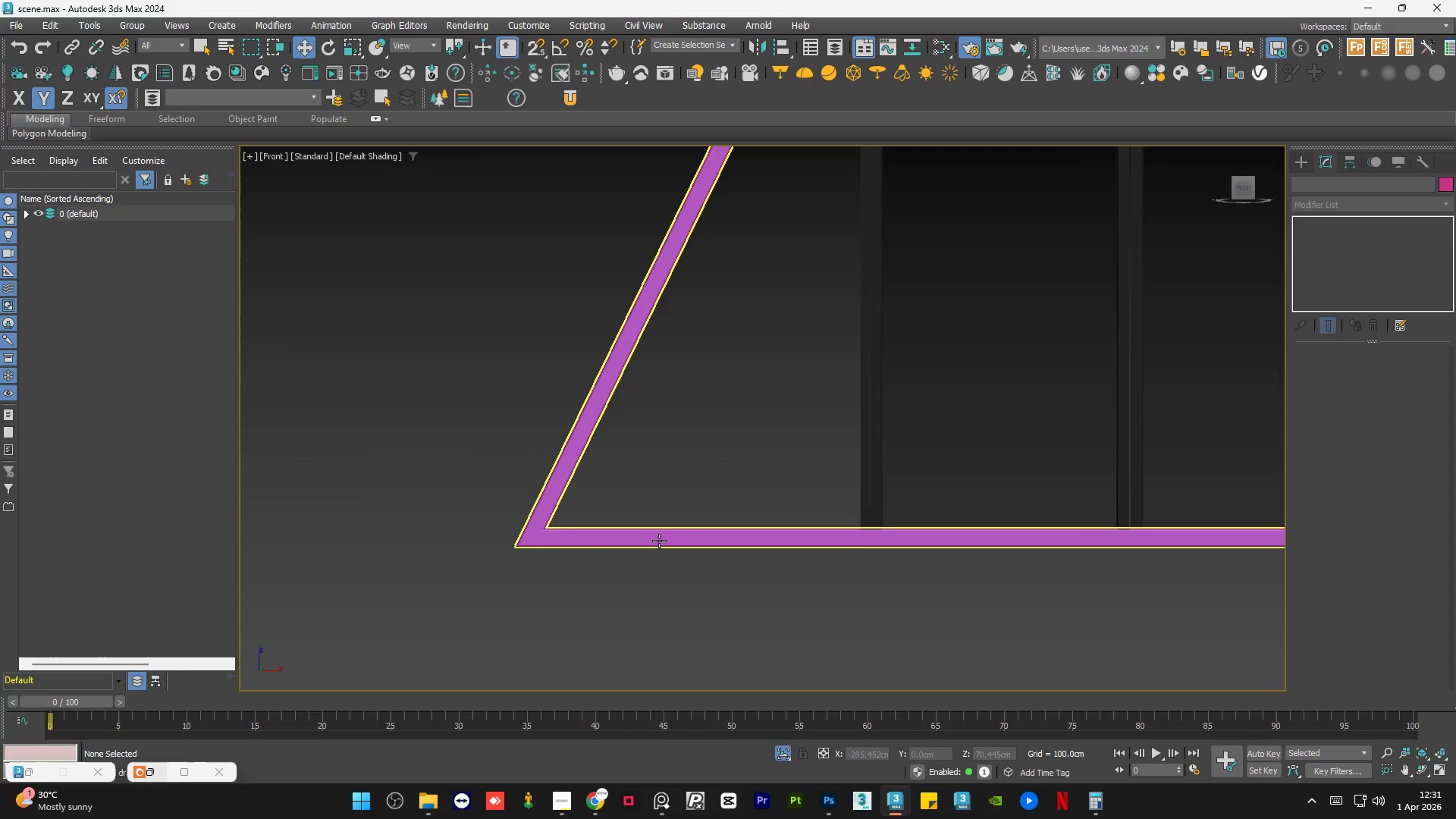 
left_click([659, 540])
 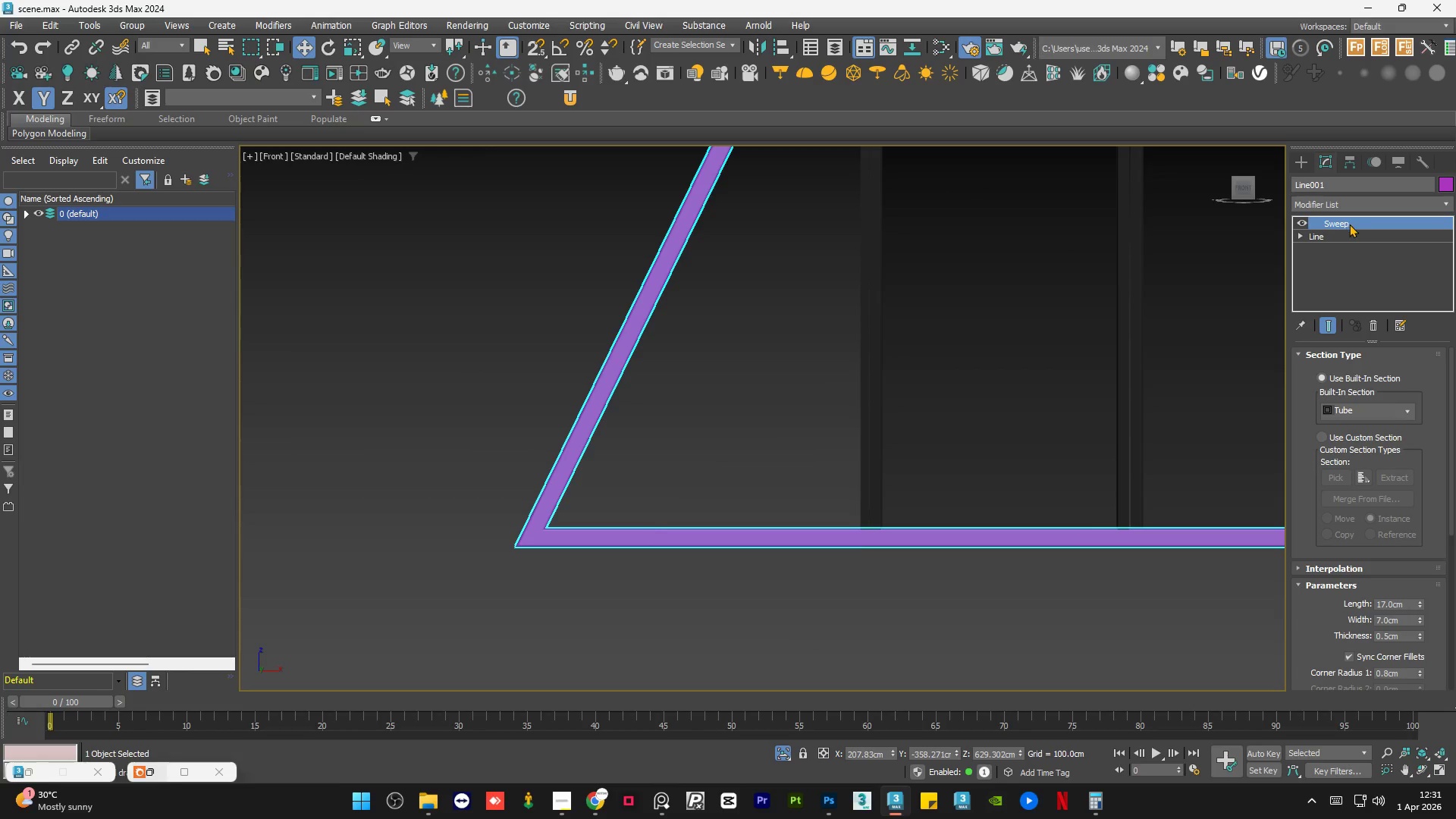 
left_click([1365, 206])
 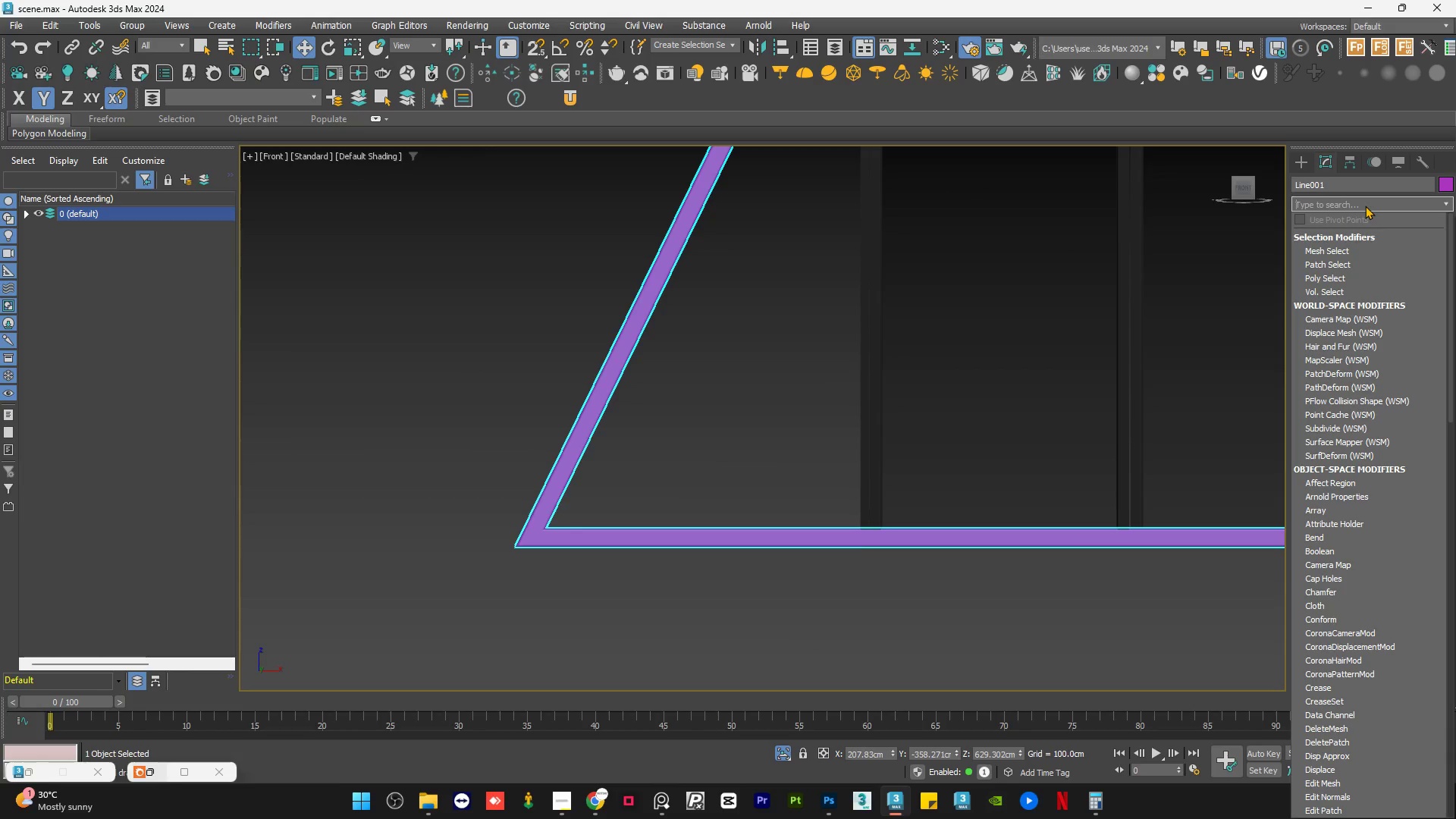 
type(ed)
 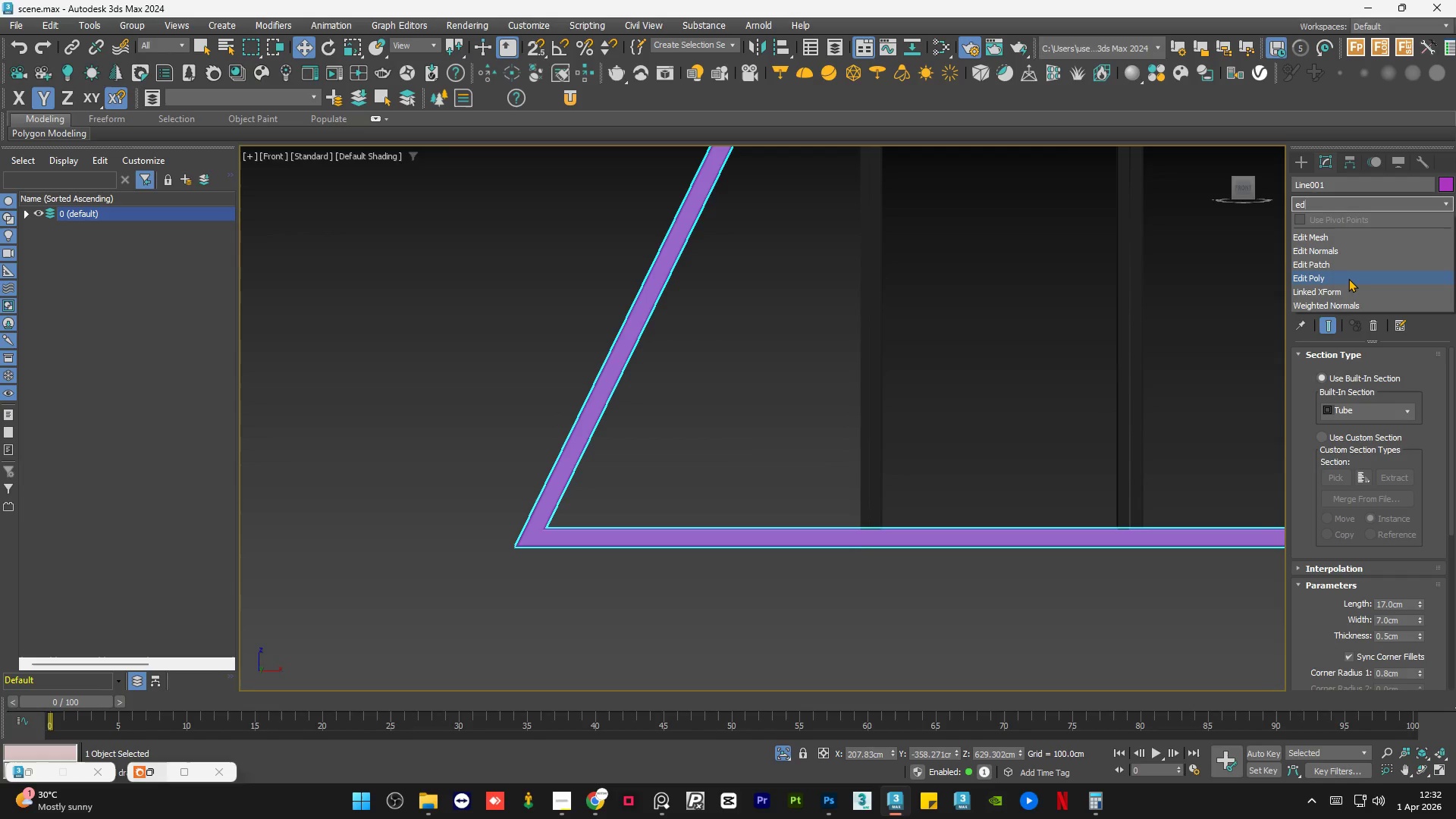 
left_click([1348, 278])
 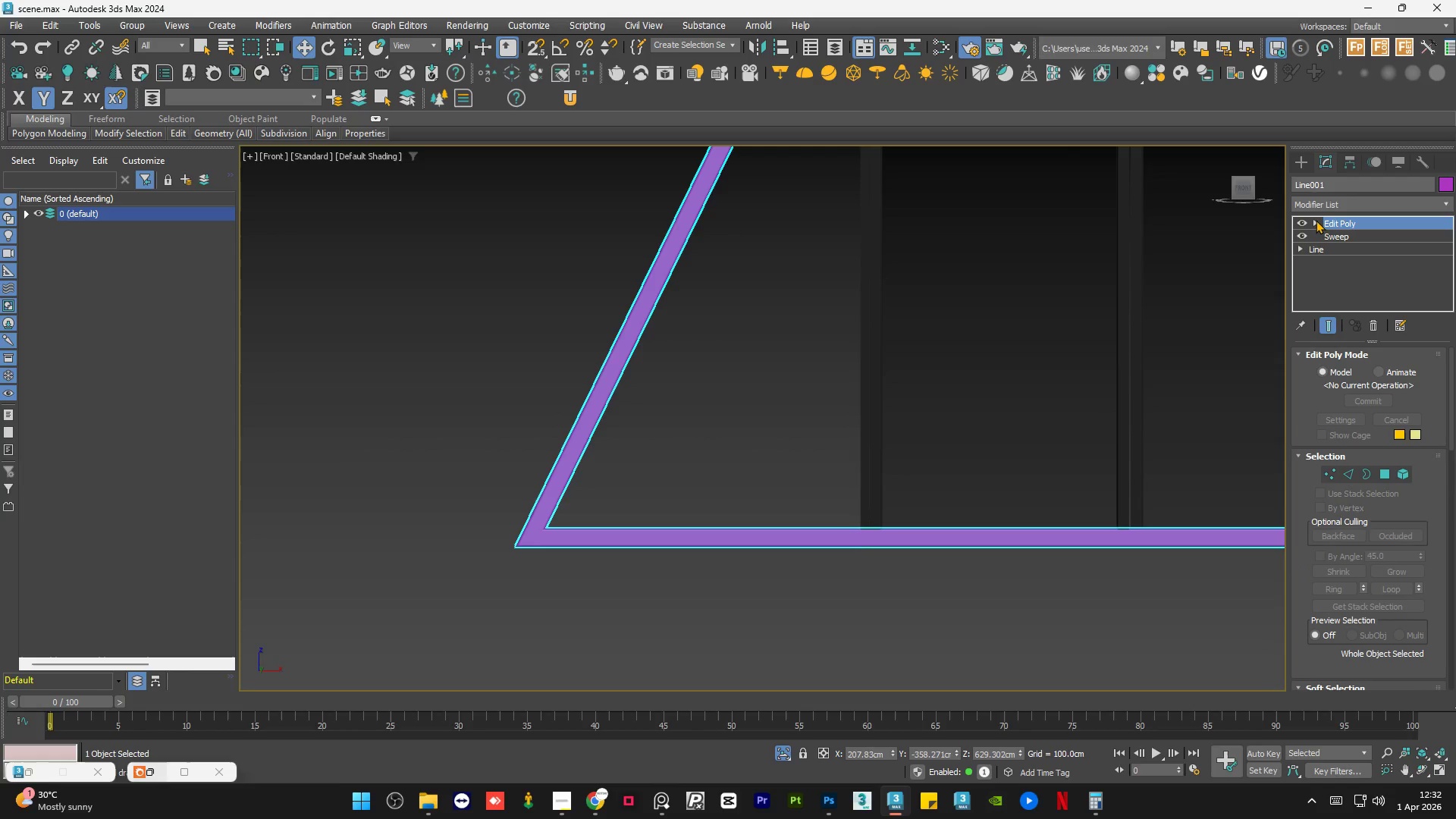 
left_click([1316, 220])
 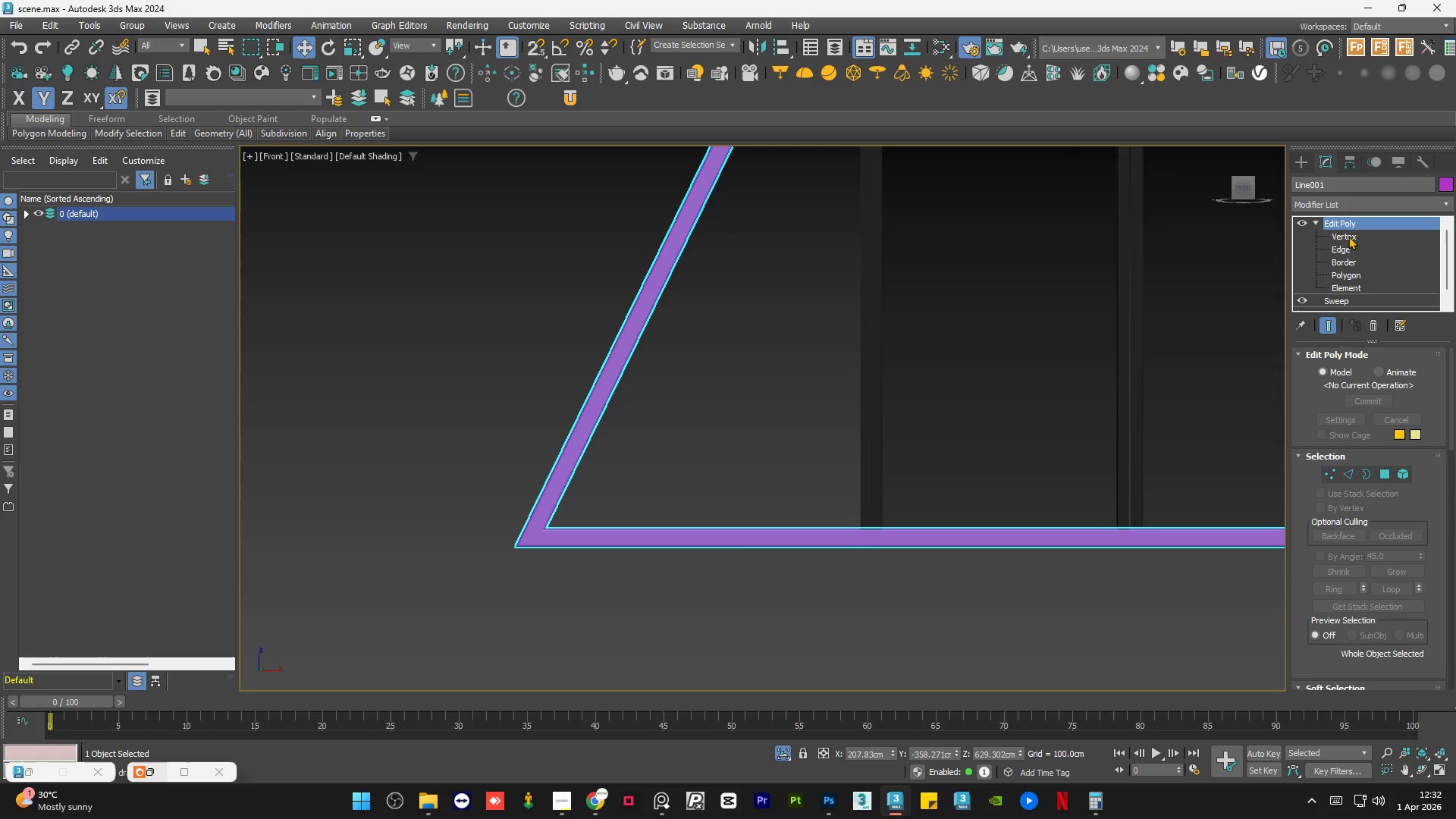 
left_click([1348, 249])
 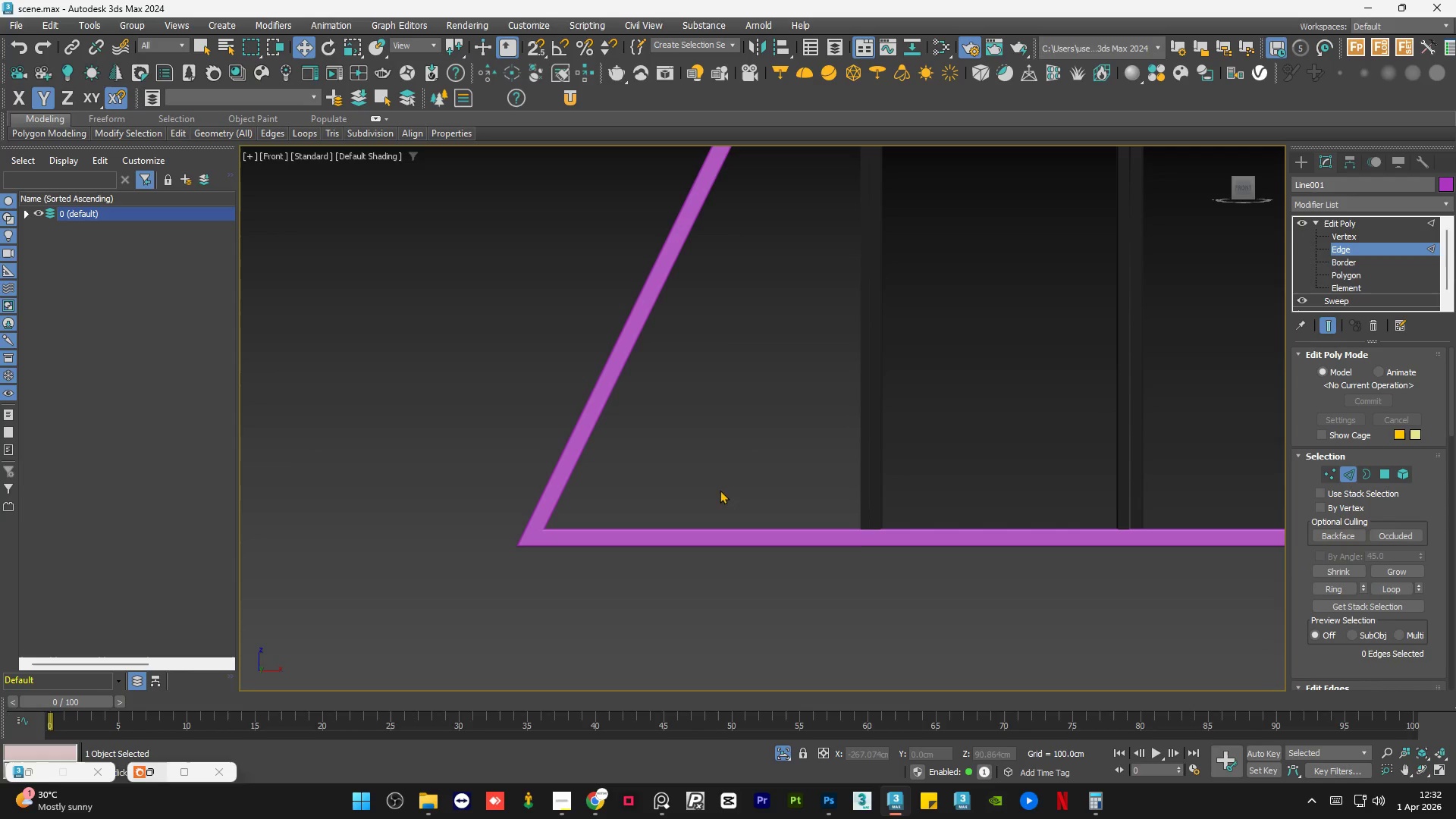 
left_click_drag(start_coordinate=[816, 486], to_coordinate=[817, 650])
 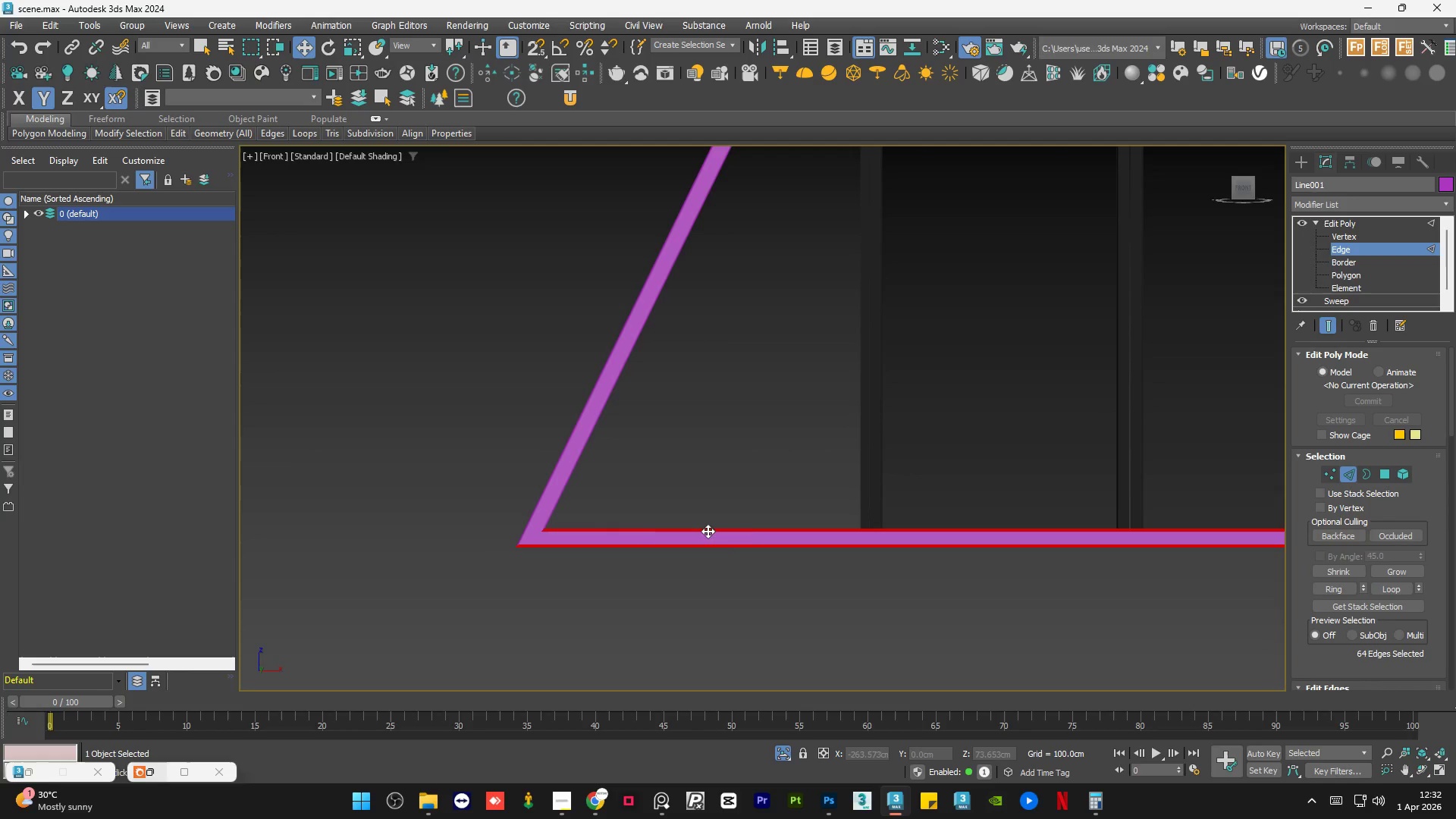 
scroll: coordinate [890, 567], scroll_direction: down, amount: 5.0
 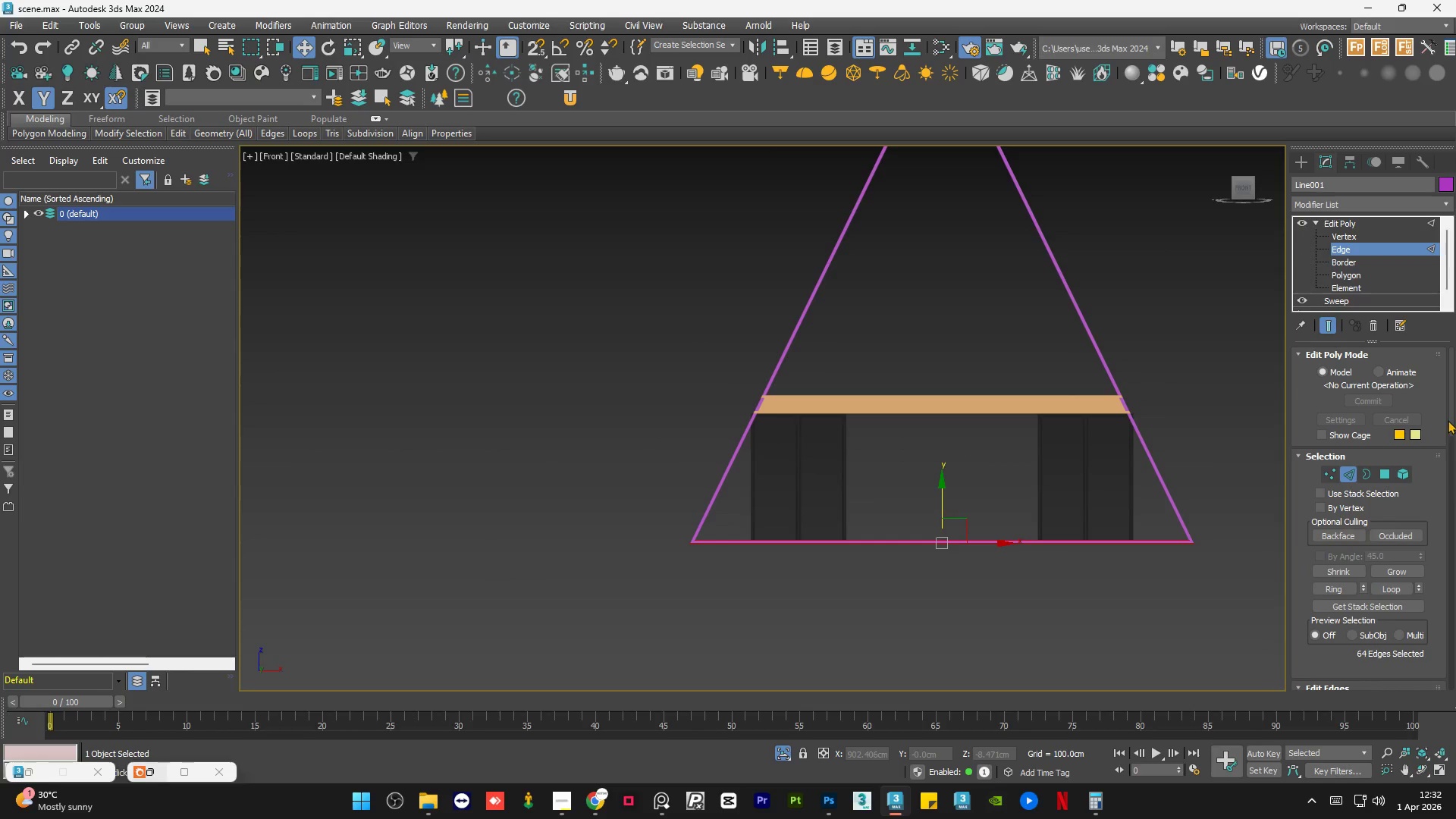 
left_click_drag(start_coordinate=[1449, 416], to_coordinate=[1449, 469])
 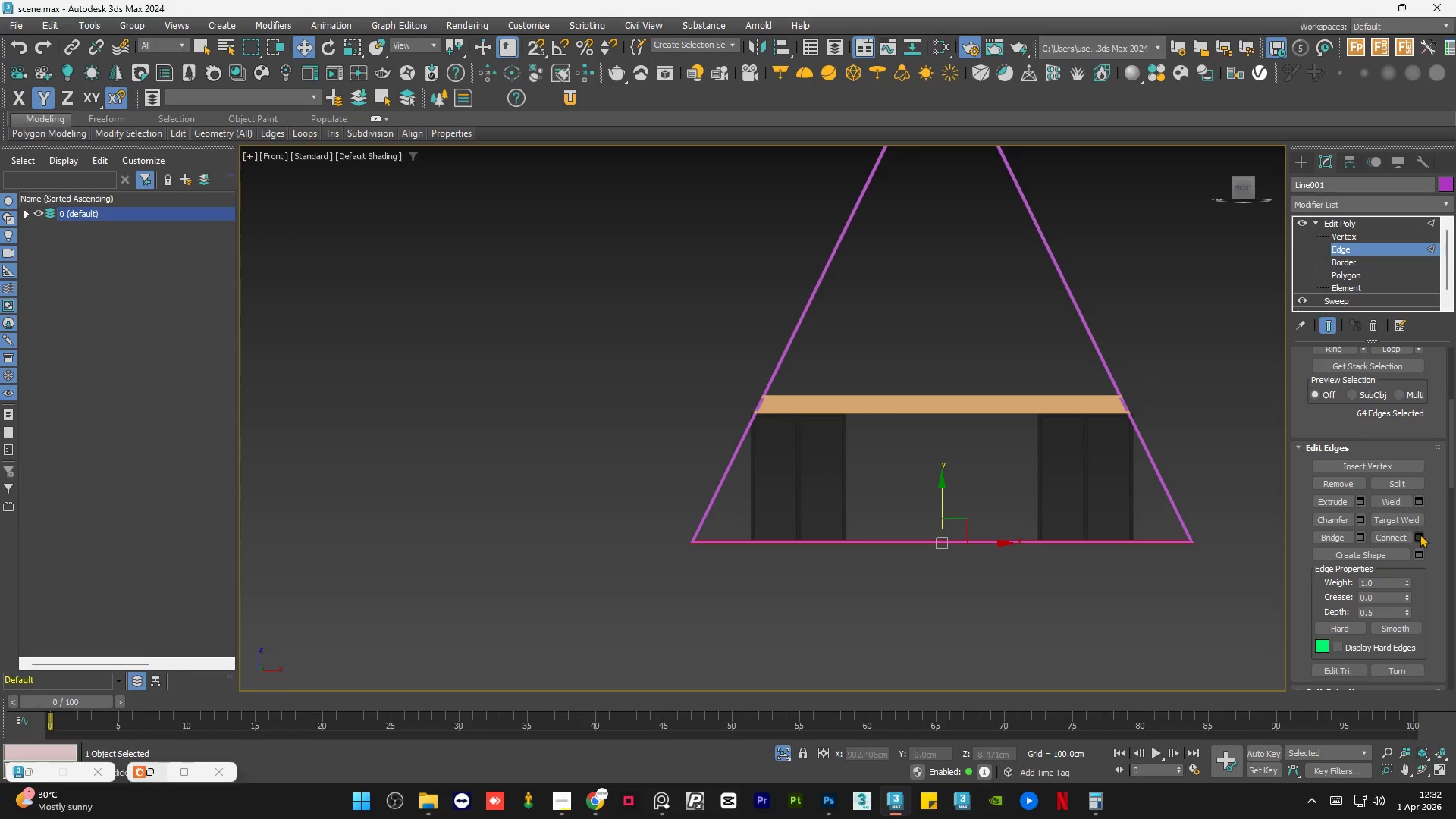 
left_click([1420, 534])
 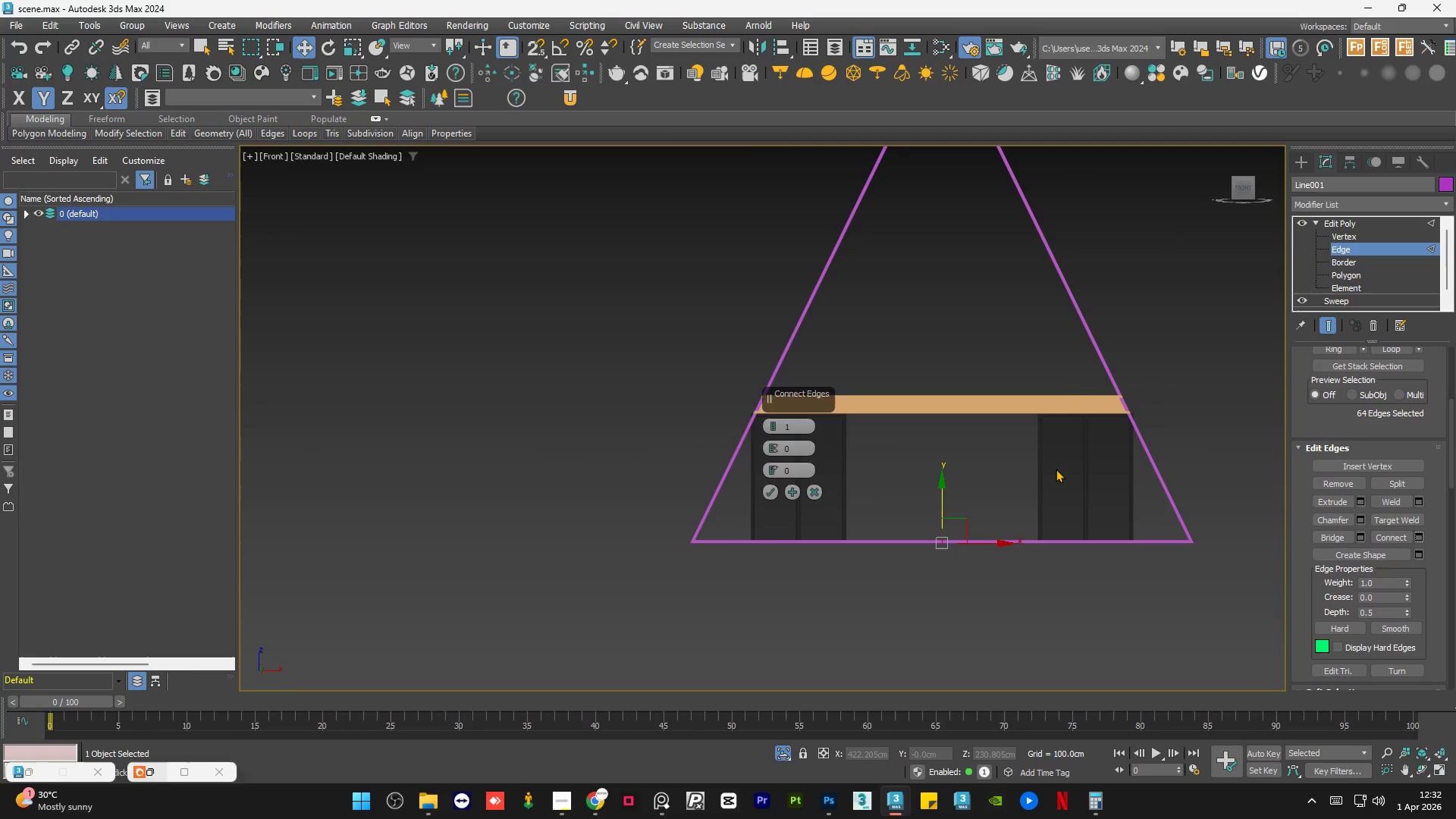 
scroll: coordinate [1046, 479], scroll_direction: up, amount: 1.0
 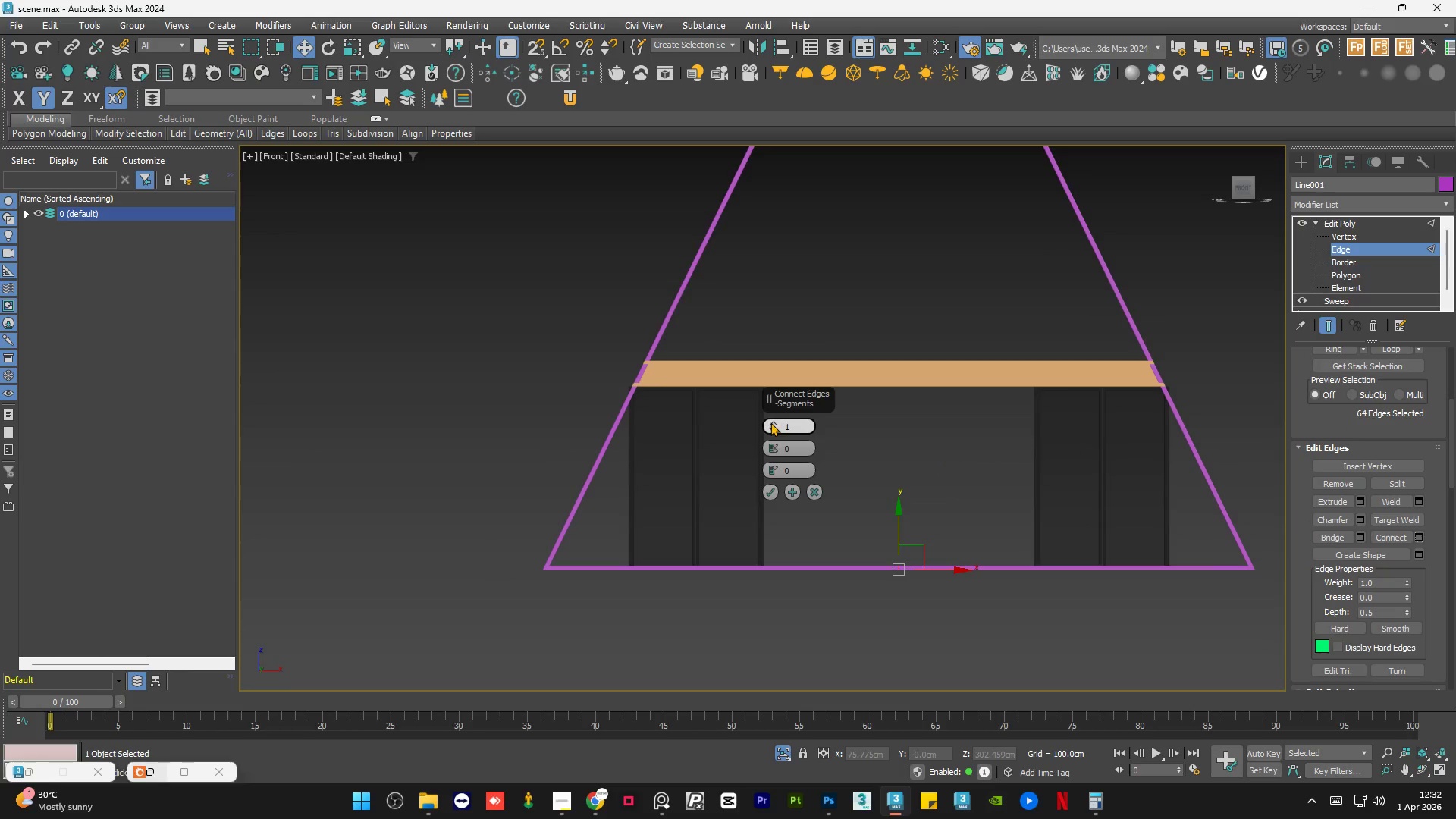 
left_click([770, 422])
 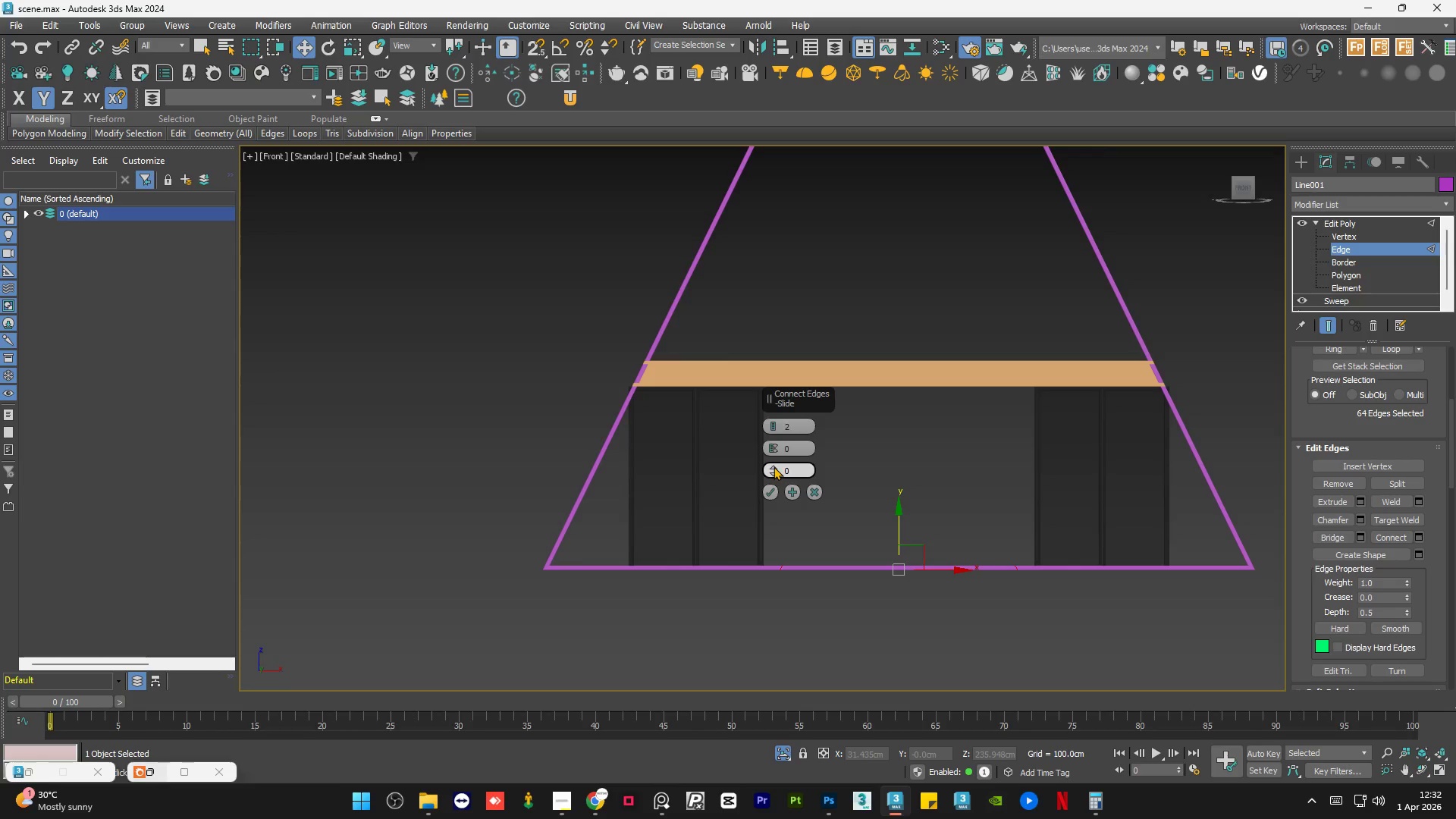 
scroll: coordinate [873, 557], scroll_direction: up, amount: 1.0
 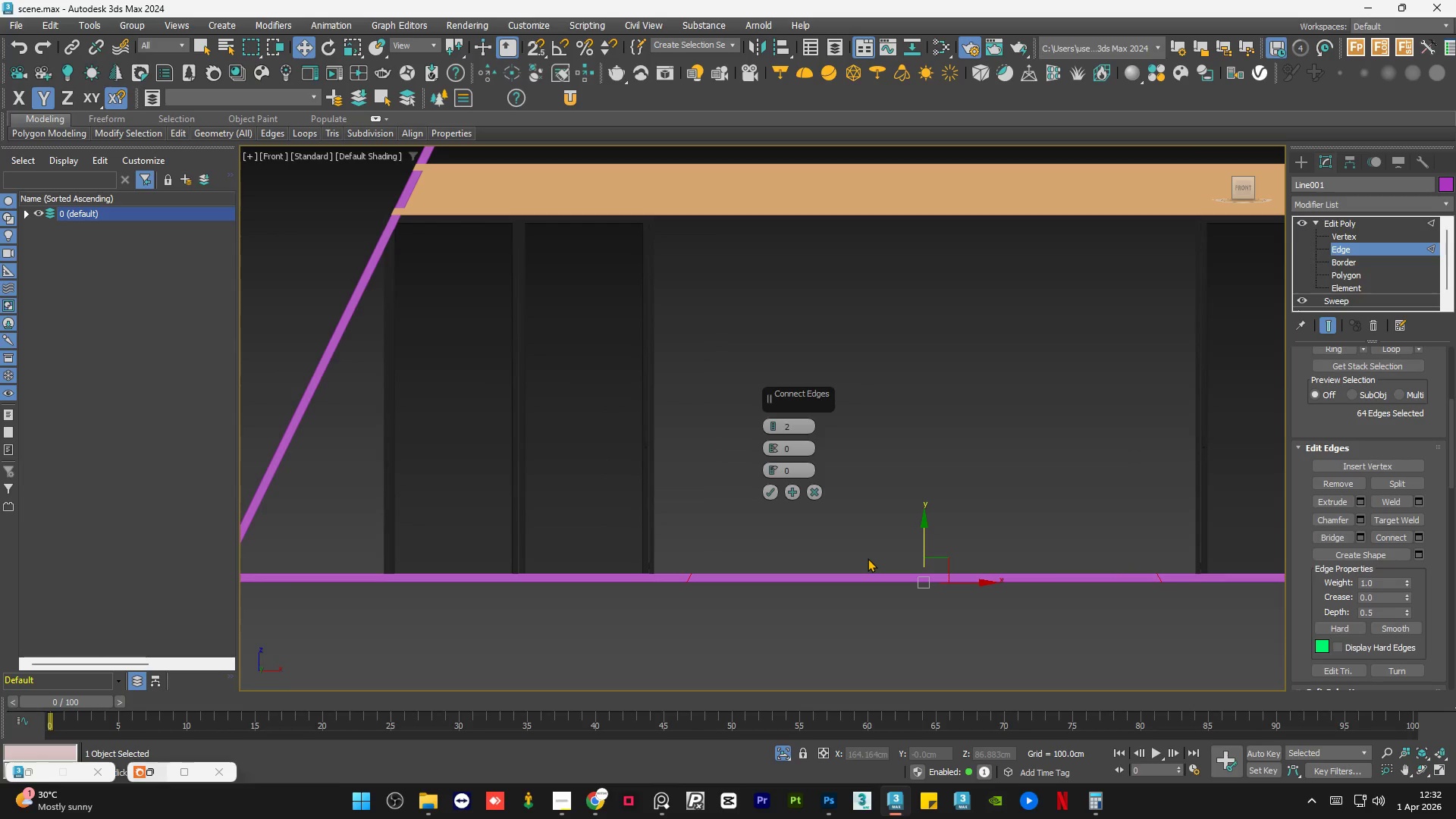 
key(F4)
 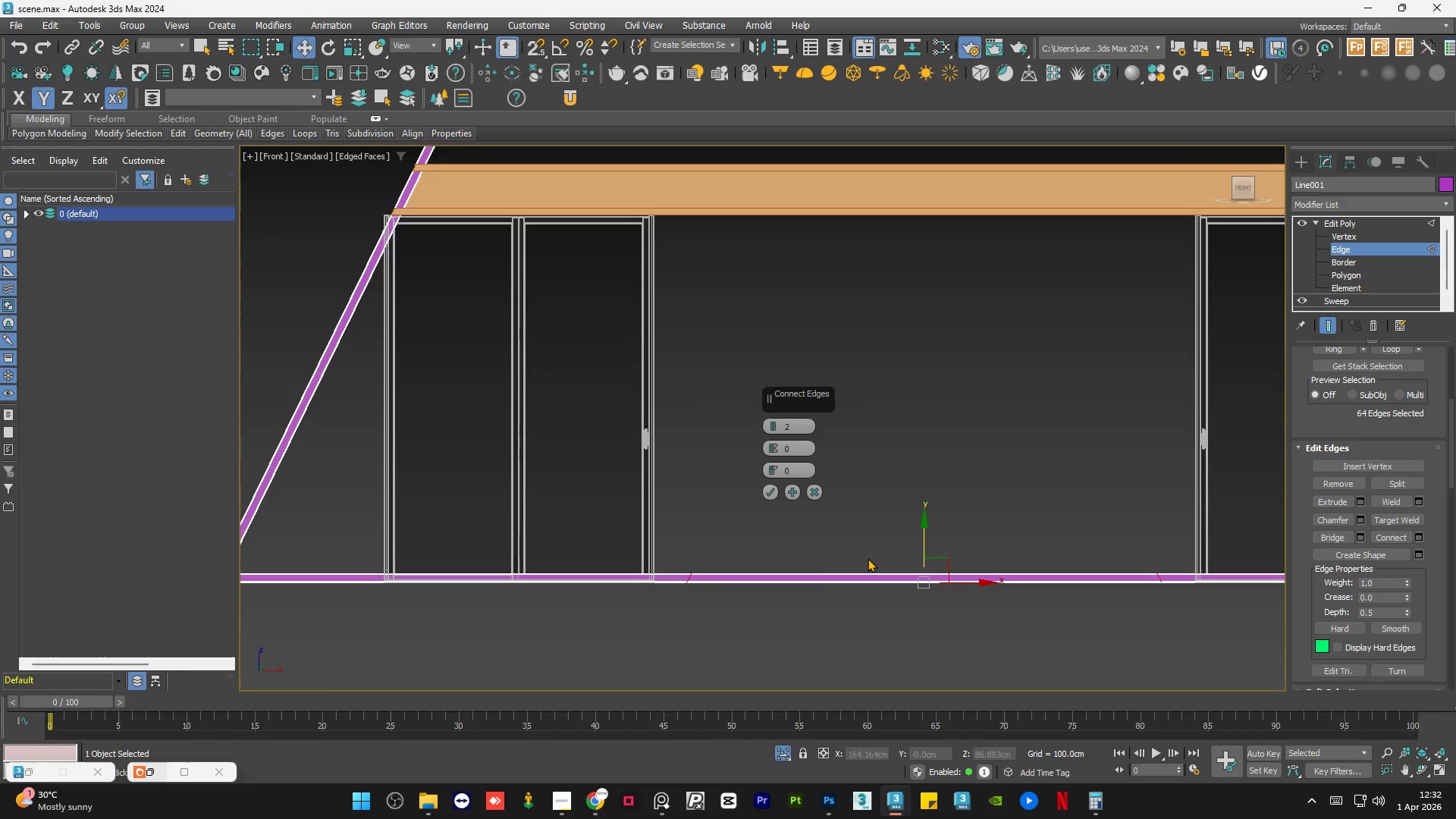 
scroll: coordinate [824, 576], scroll_direction: up, amount: 3.0
 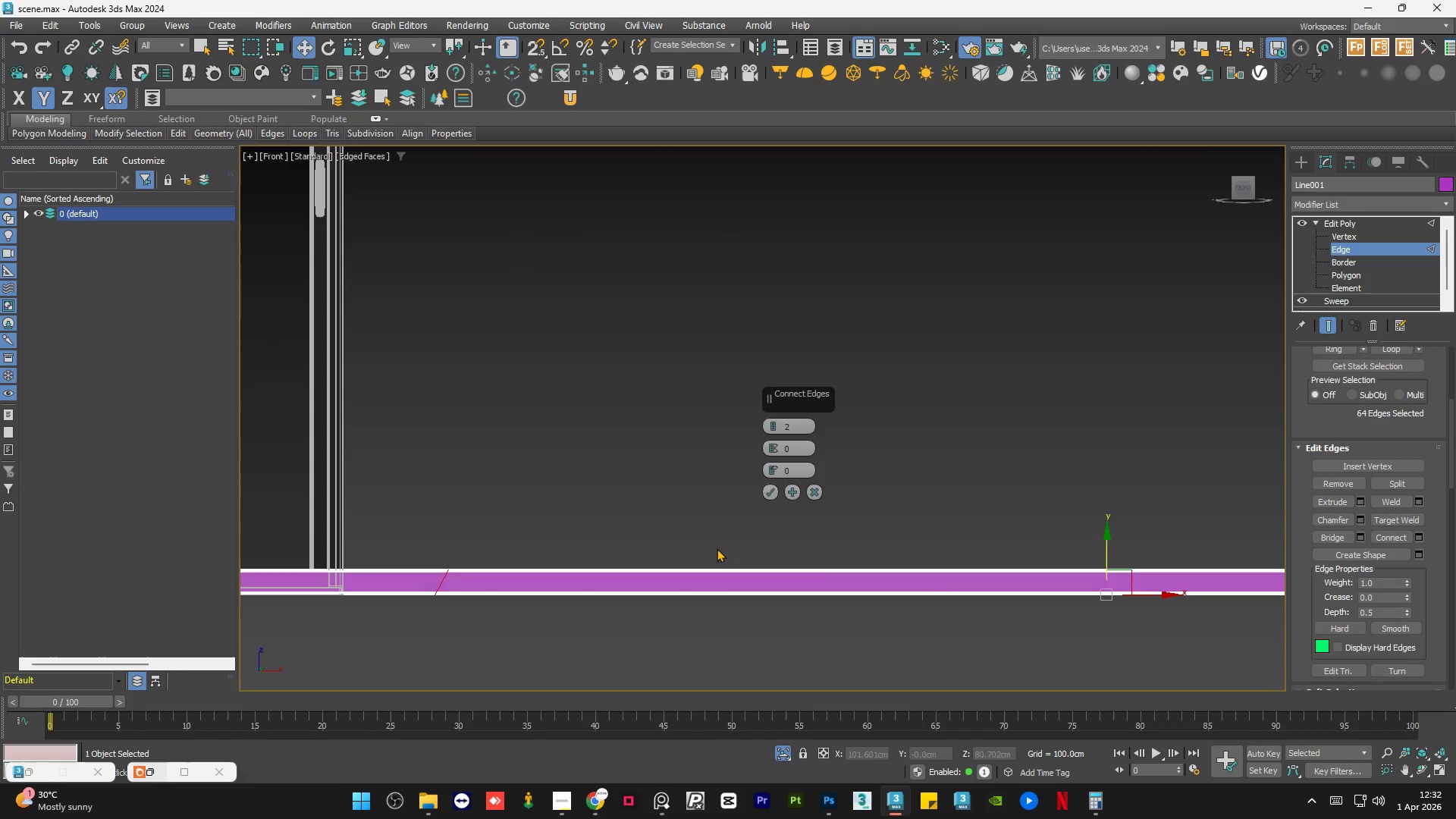 
scroll: coordinate [717, 548], scroll_direction: down, amount: 1.0
 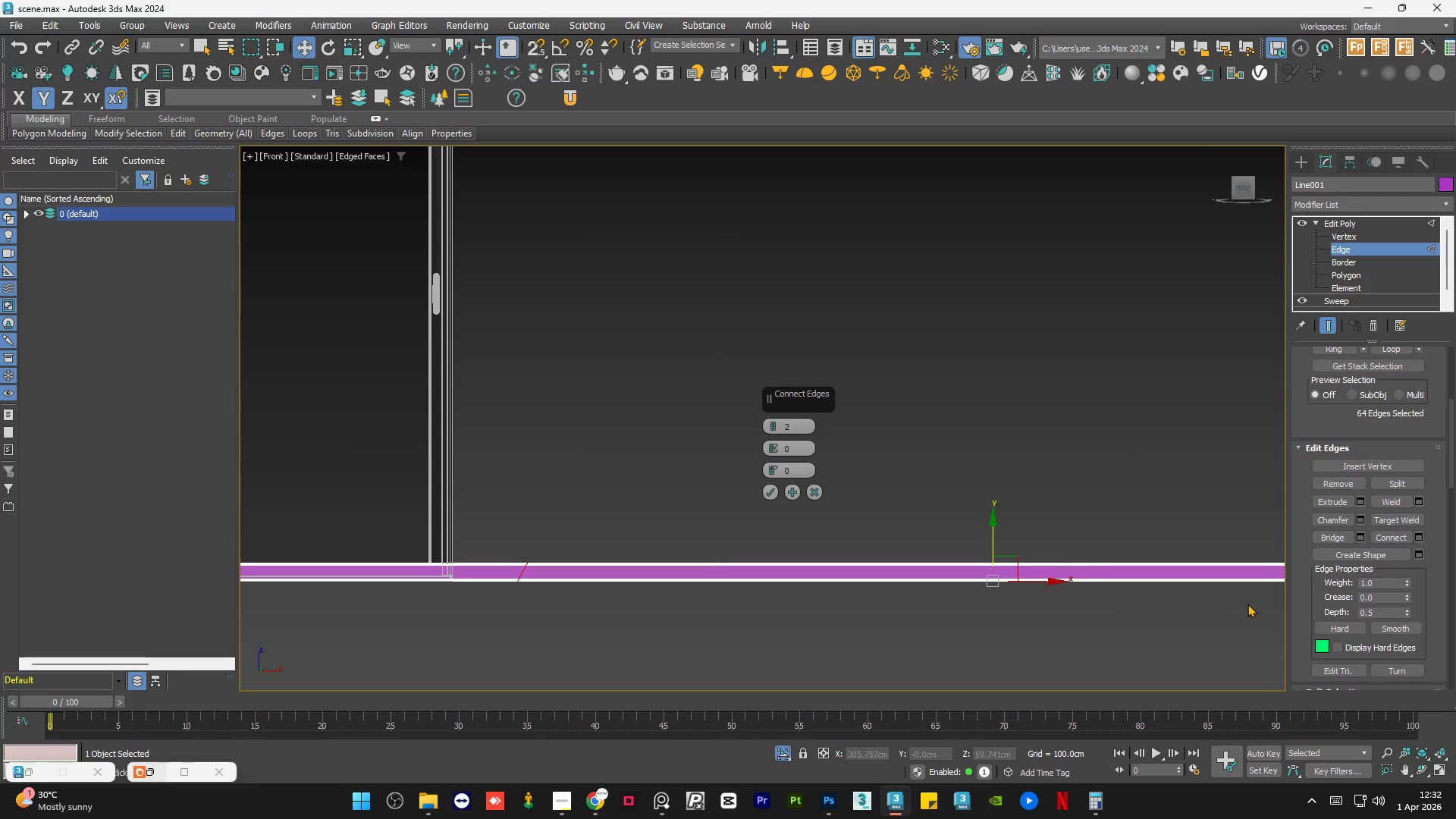 
scroll: coordinate [1072, 570], scroll_direction: up, amount: 4.0
 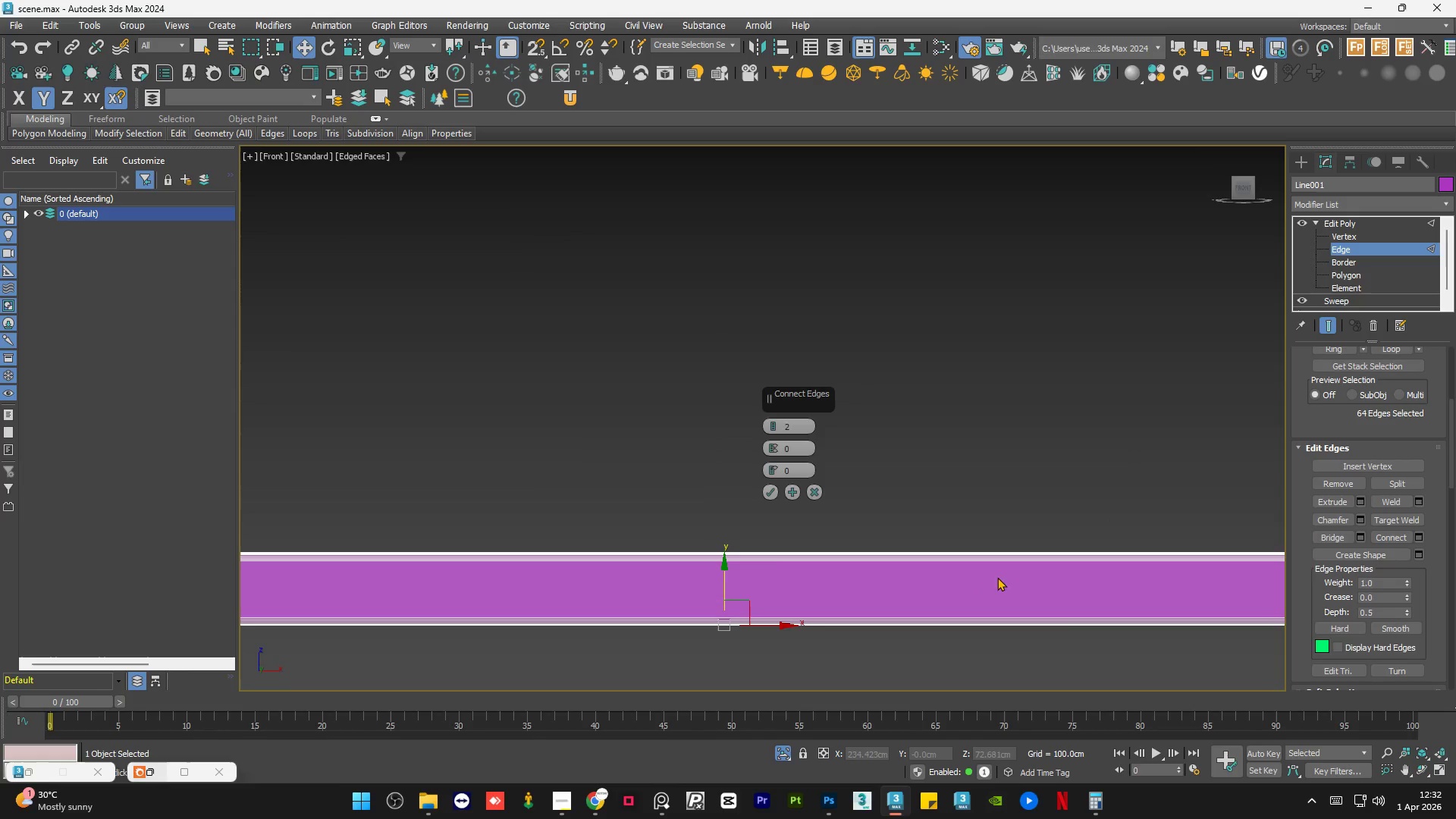 
scroll: coordinate [1020, 588], scroll_direction: down, amount: 8.0
 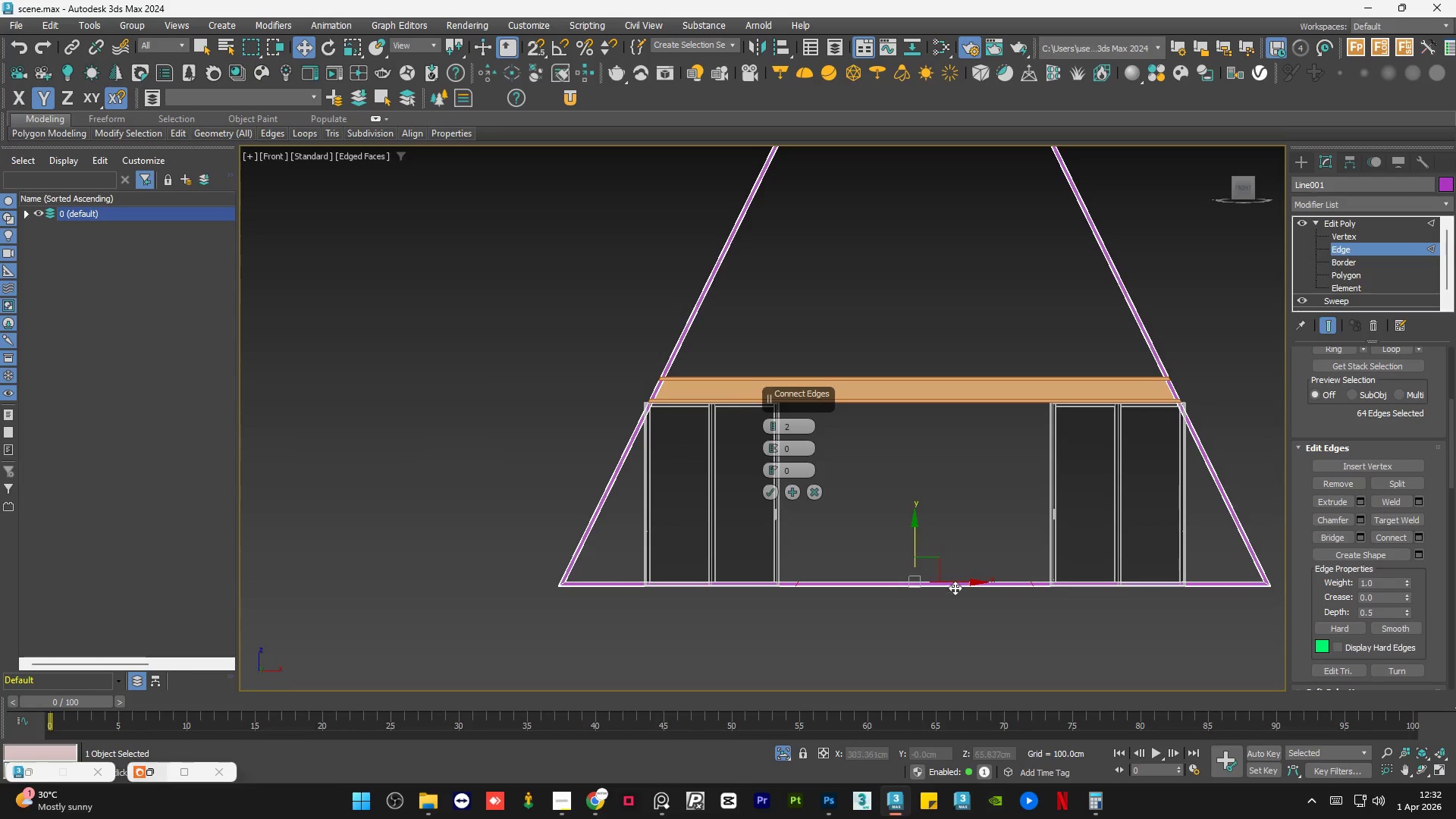 
scroll: coordinate [652, 586], scroll_direction: up, amount: 5.0
 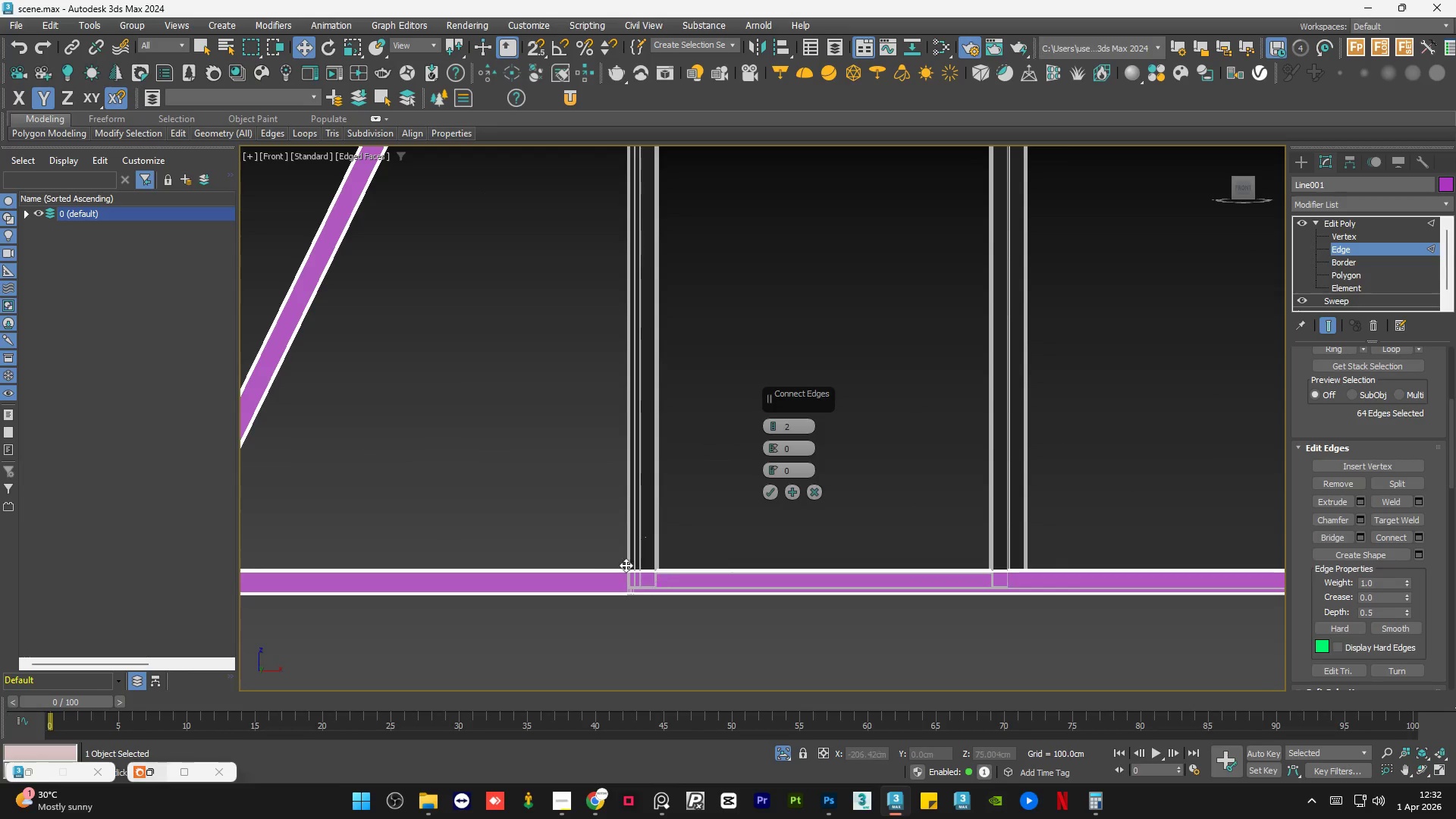 
scroll: coordinate [582, 551], scroll_direction: down, amount: 2.0
 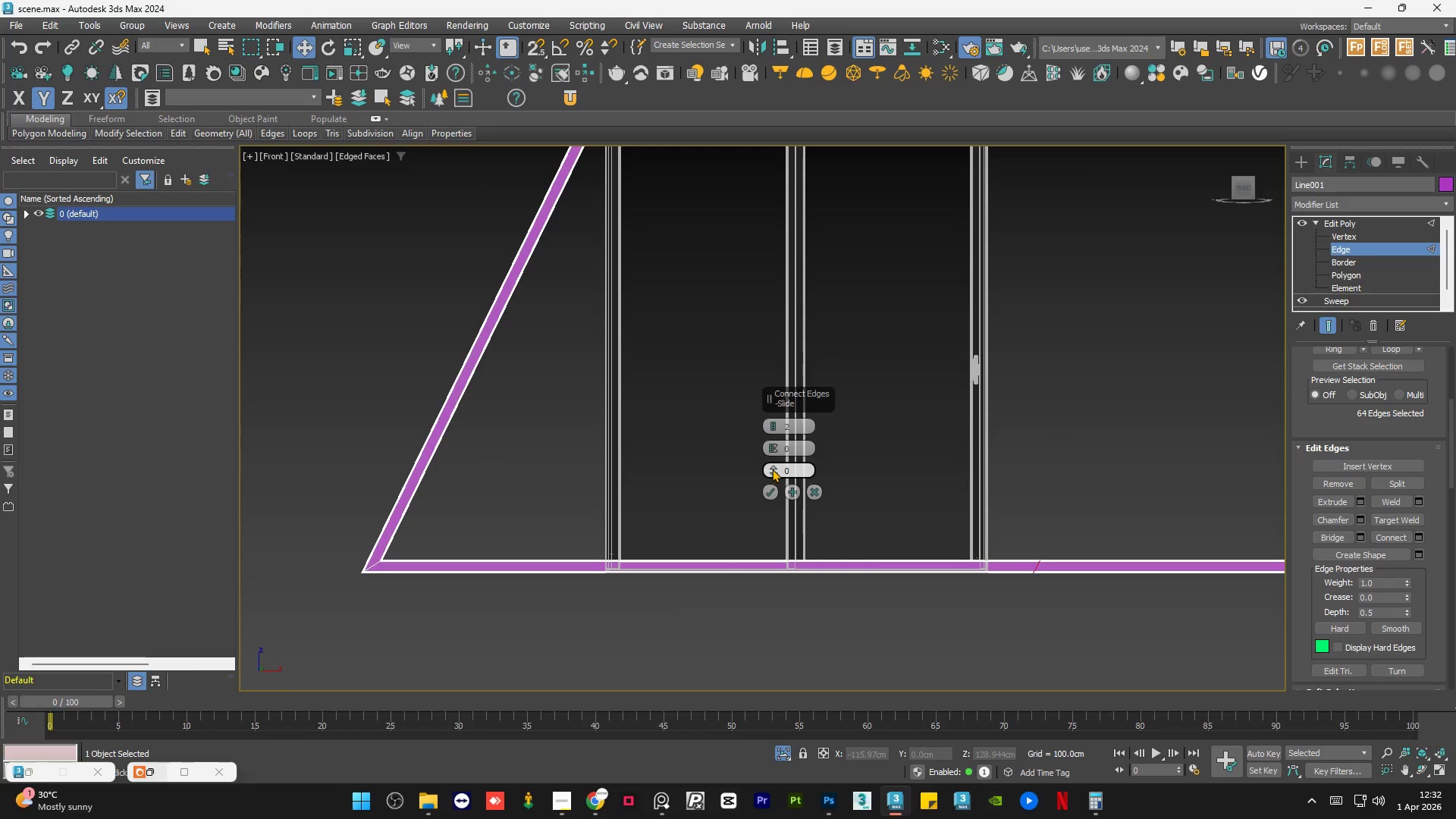 
left_click_drag(start_coordinate=[772, 469], to_coordinate=[772, 446])
 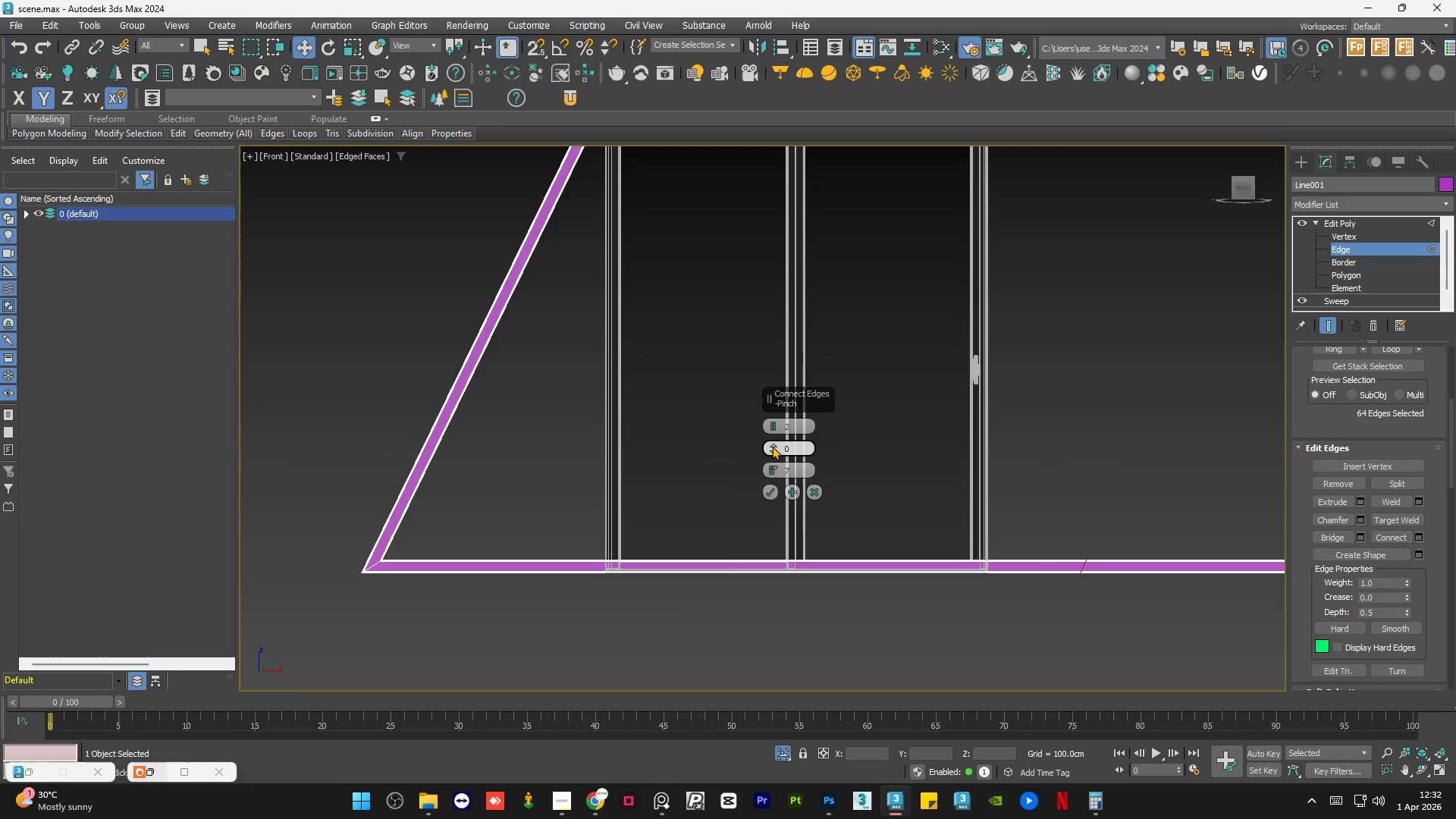 
key(Control+Z)
 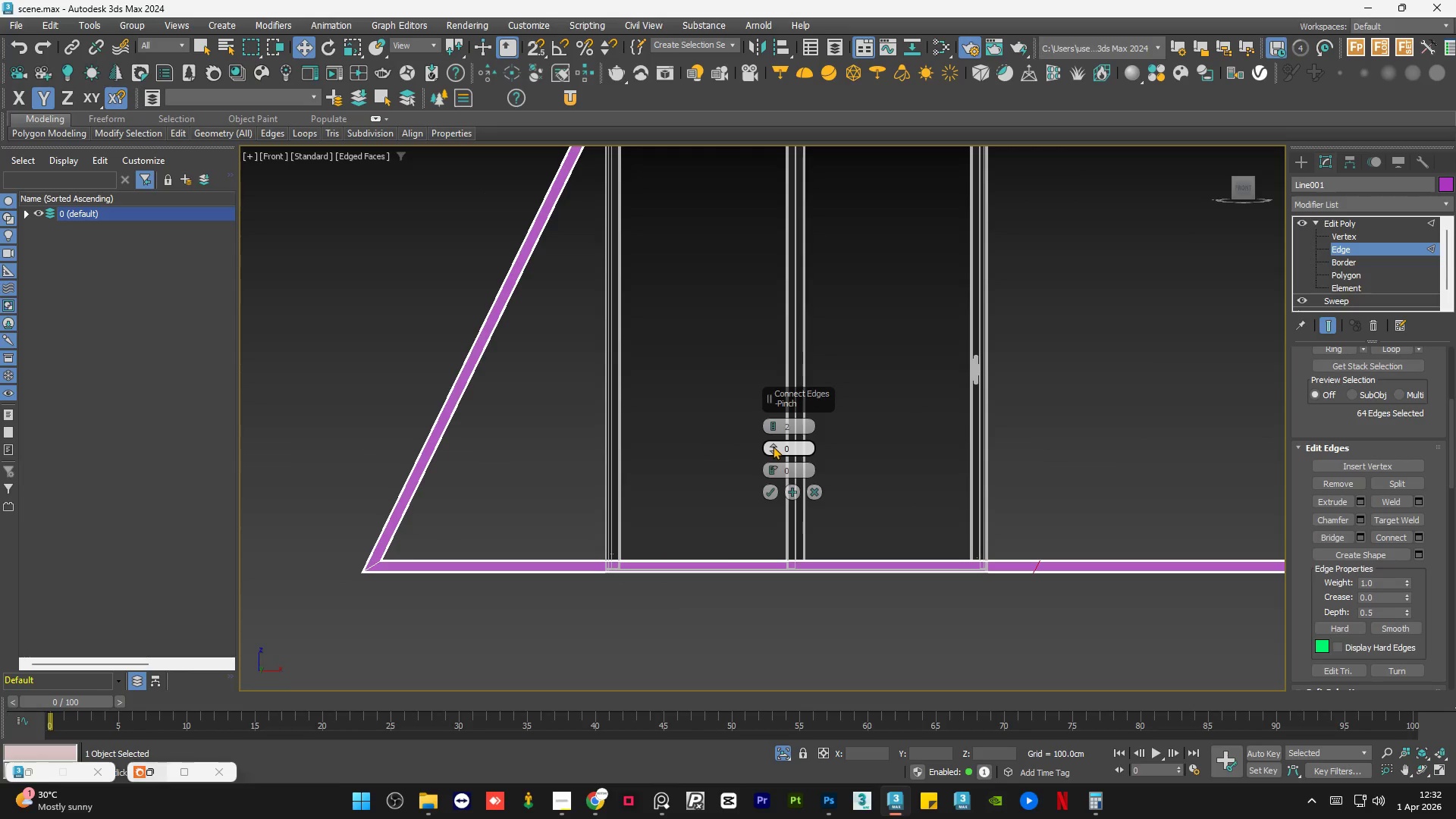 
left_click_drag(start_coordinate=[773, 446], to_coordinate=[779, 233])
 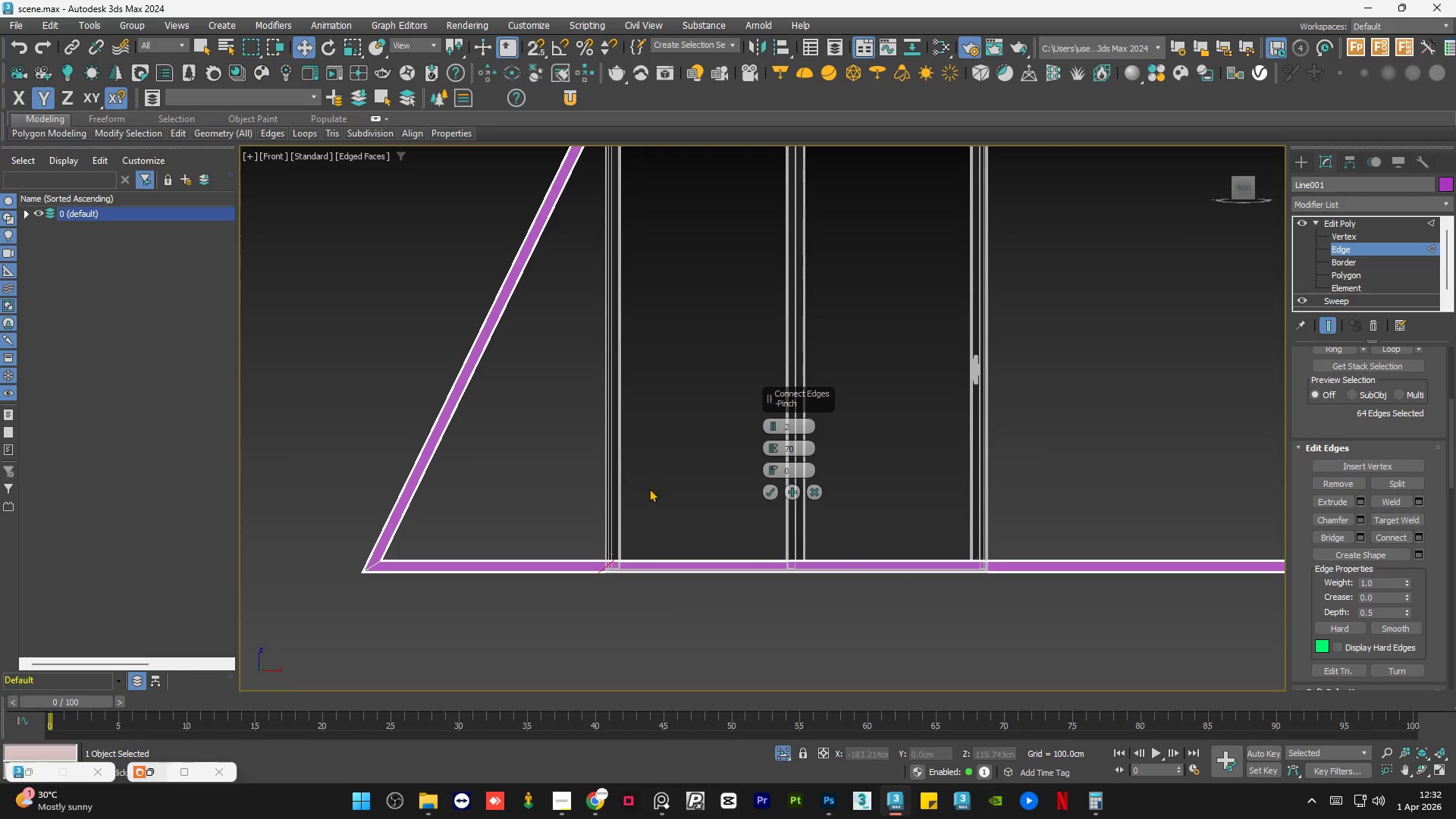 
scroll: coordinate [1007, 591], scroll_direction: down, amount: 4.0
 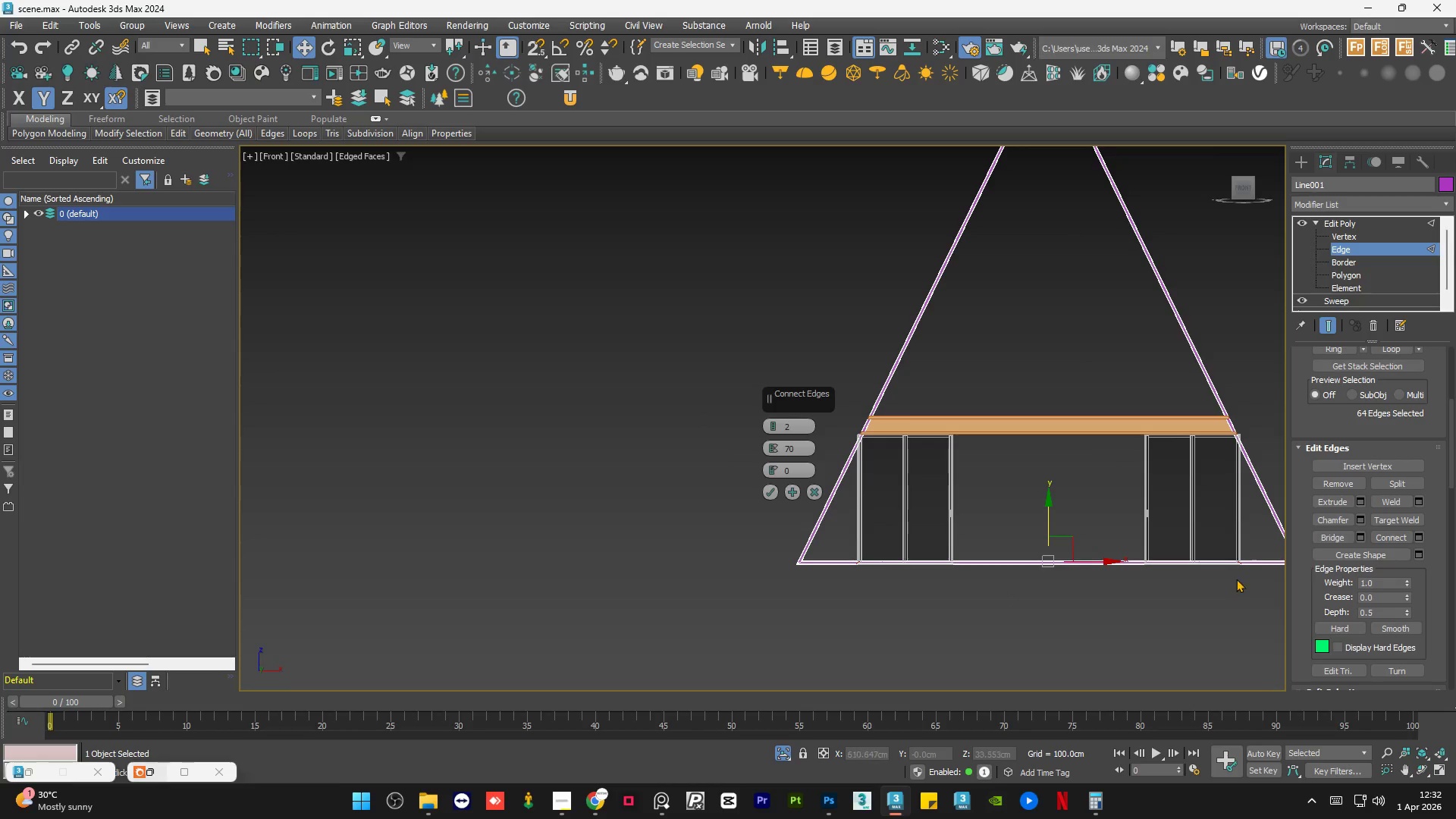 
scroll: coordinate [1232, 566], scroll_direction: up, amount: 9.0
 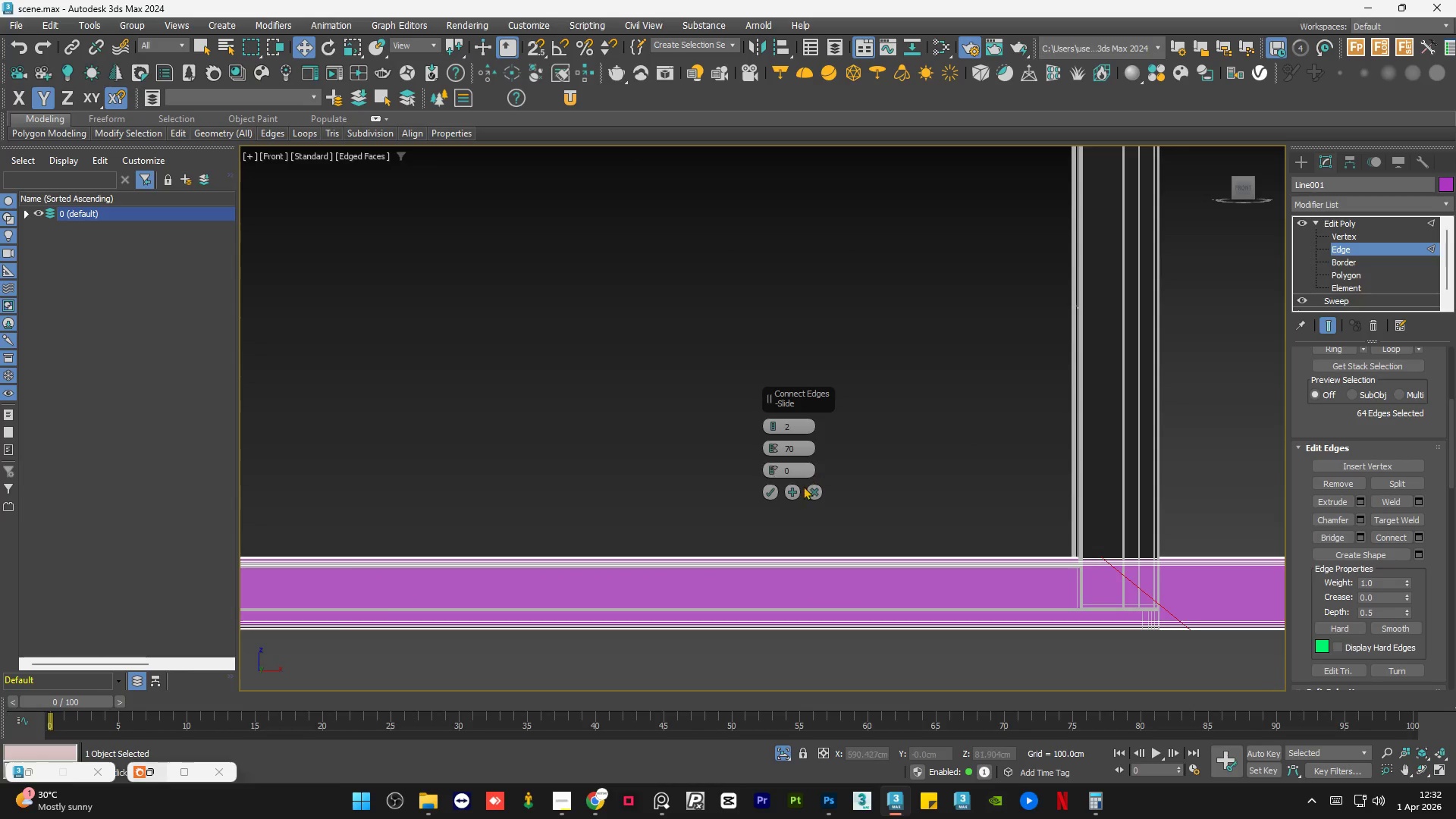 
left_click([813, 488])
 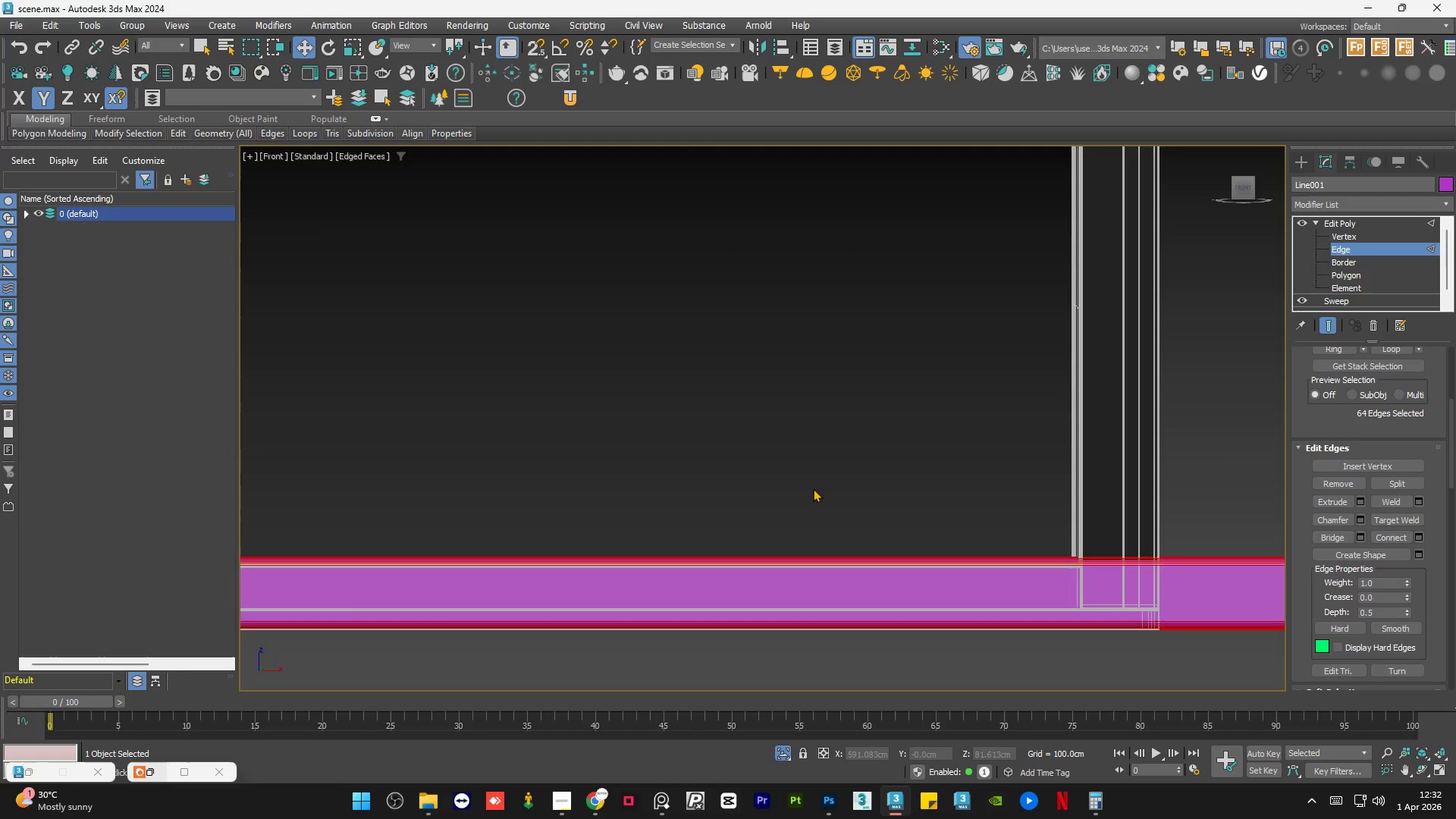 
scroll: coordinate [748, 500], scroll_direction: down, amount: 5.0
 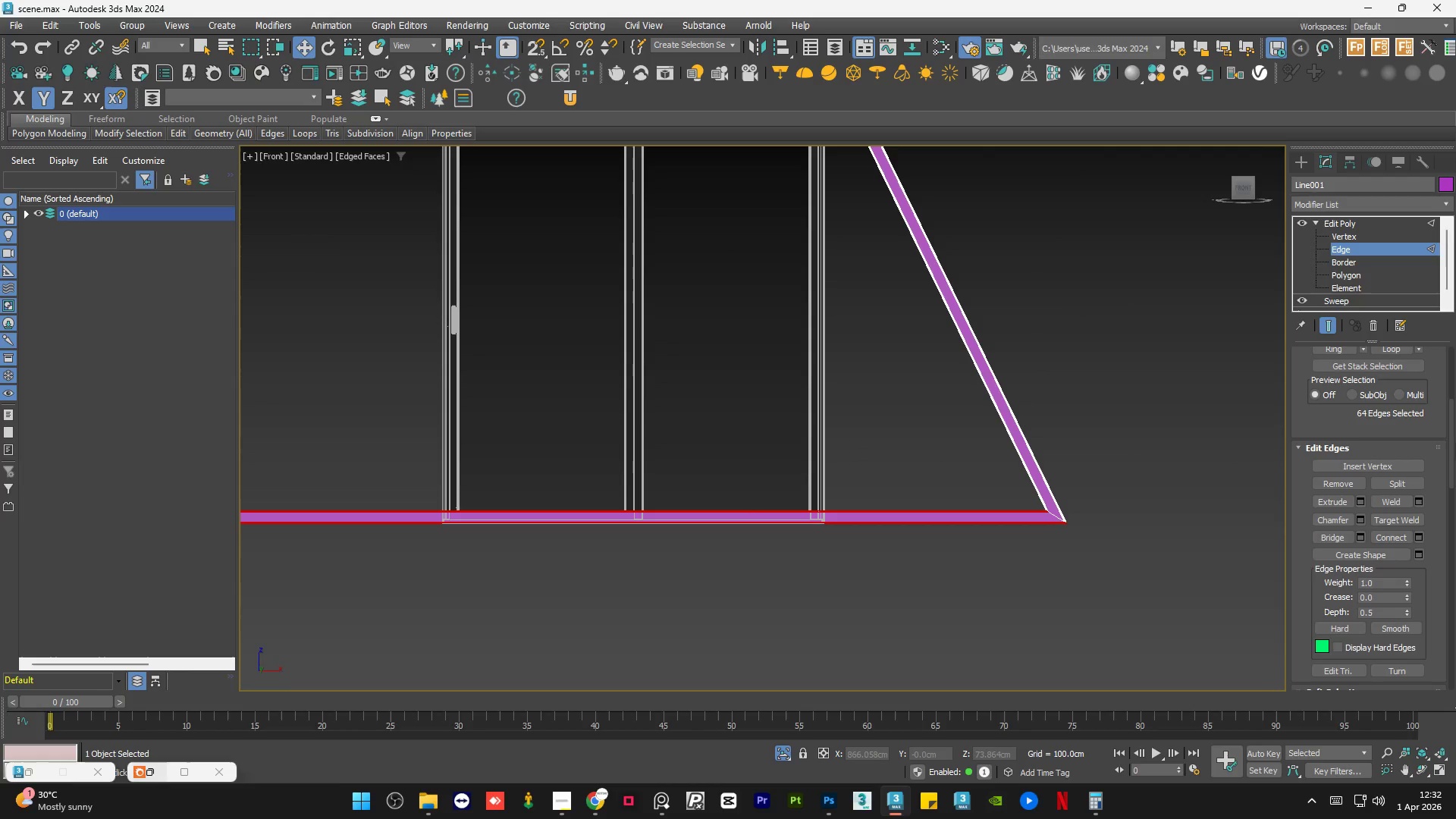 
left_click_drag(start_coordinate=[1449, 449], to_coordinate=[1454, 356])
 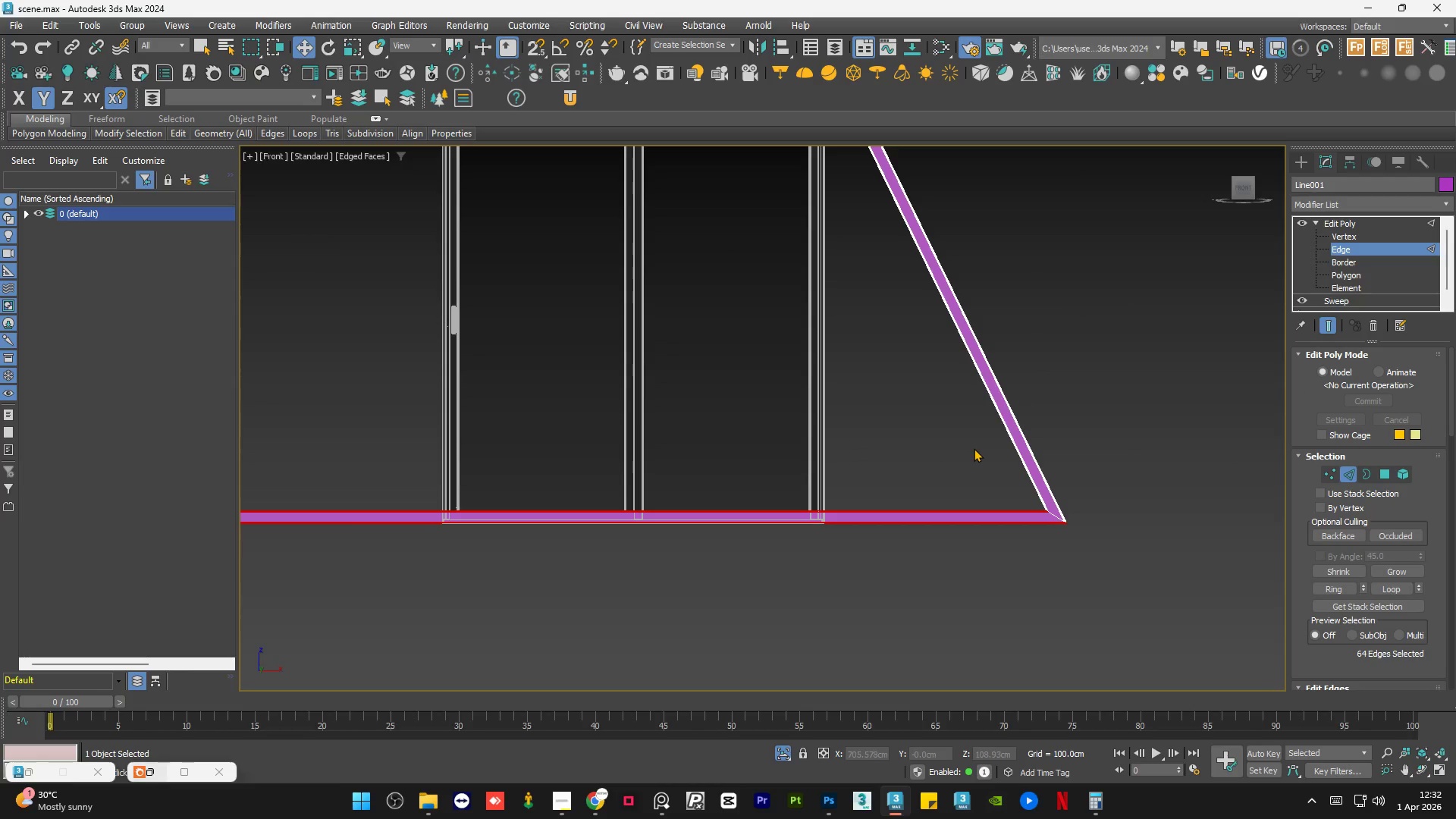 
key(Alt+1)
 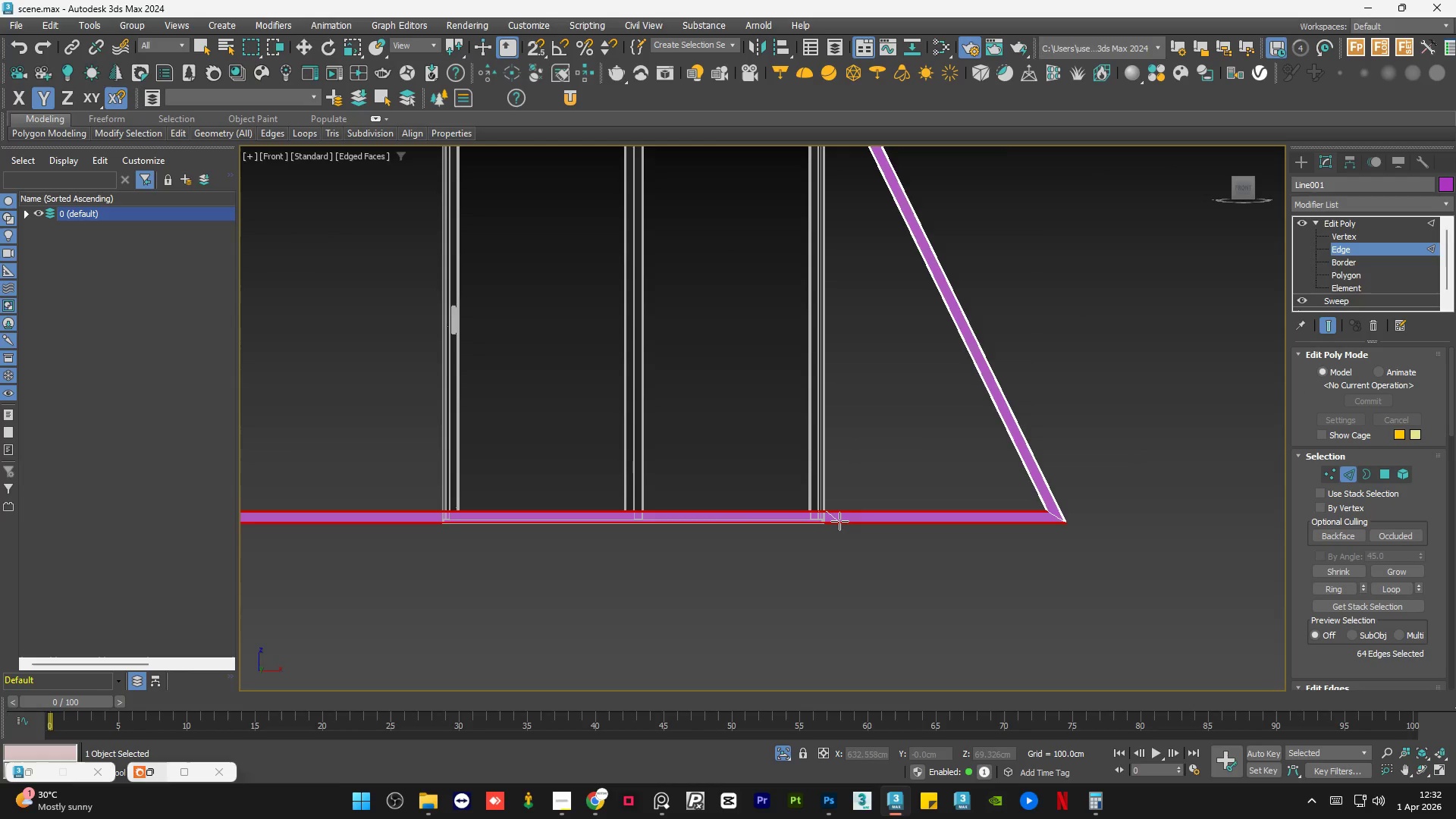 
scroll: coordinate [754, 471], scroll_direction: up, amount: 8.0
 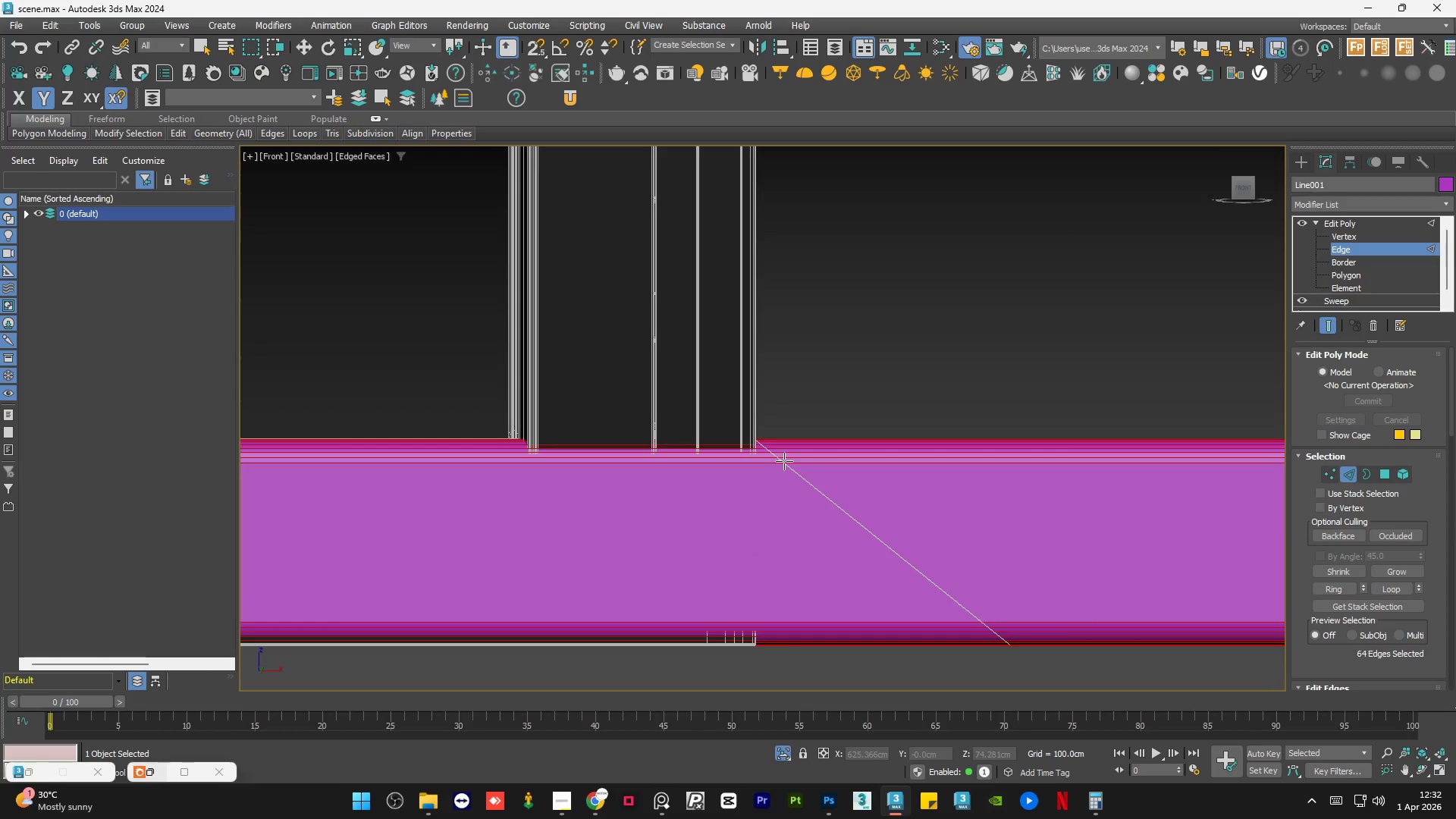 
wait(9.26)
 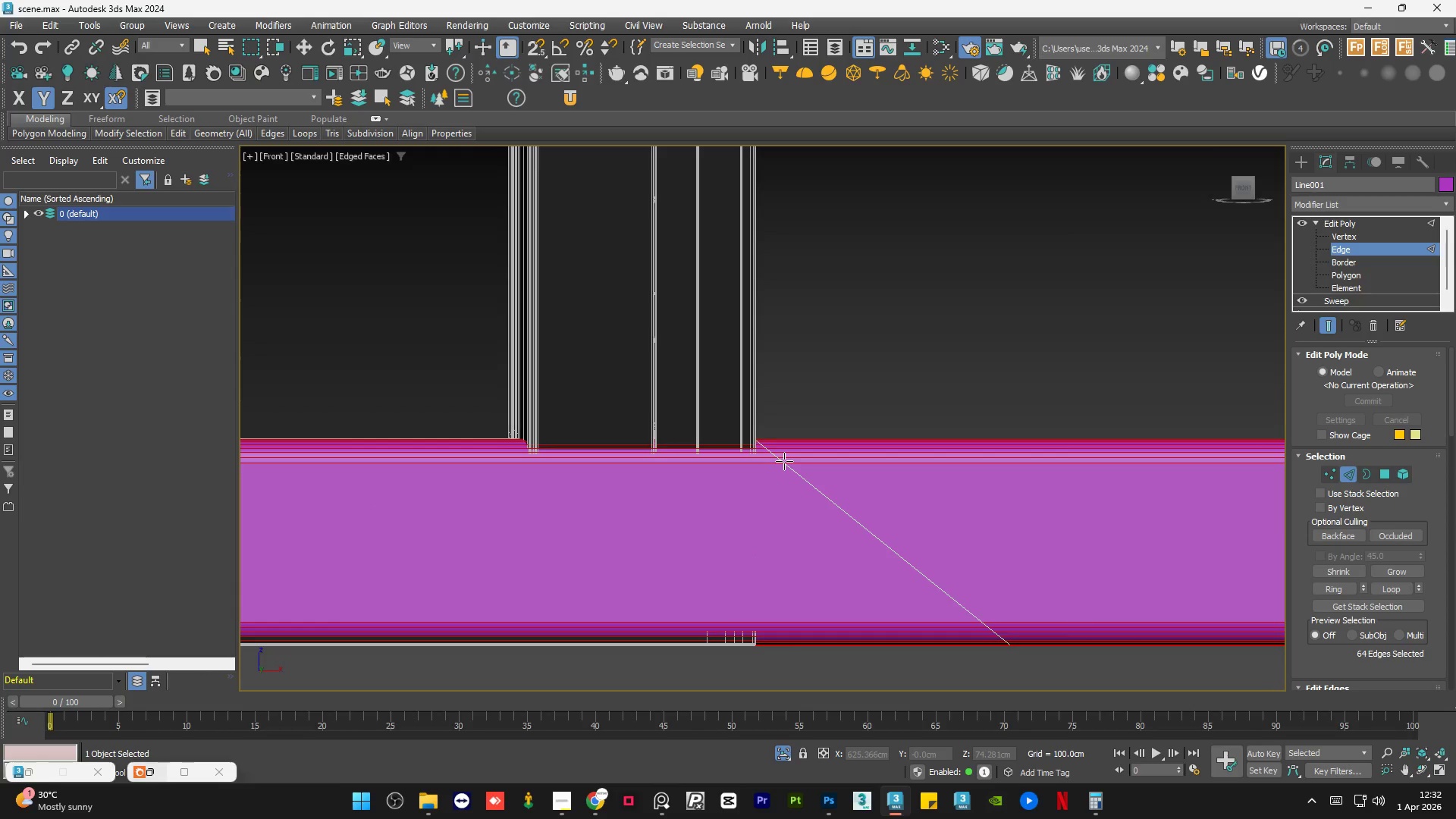 
key(Q)
 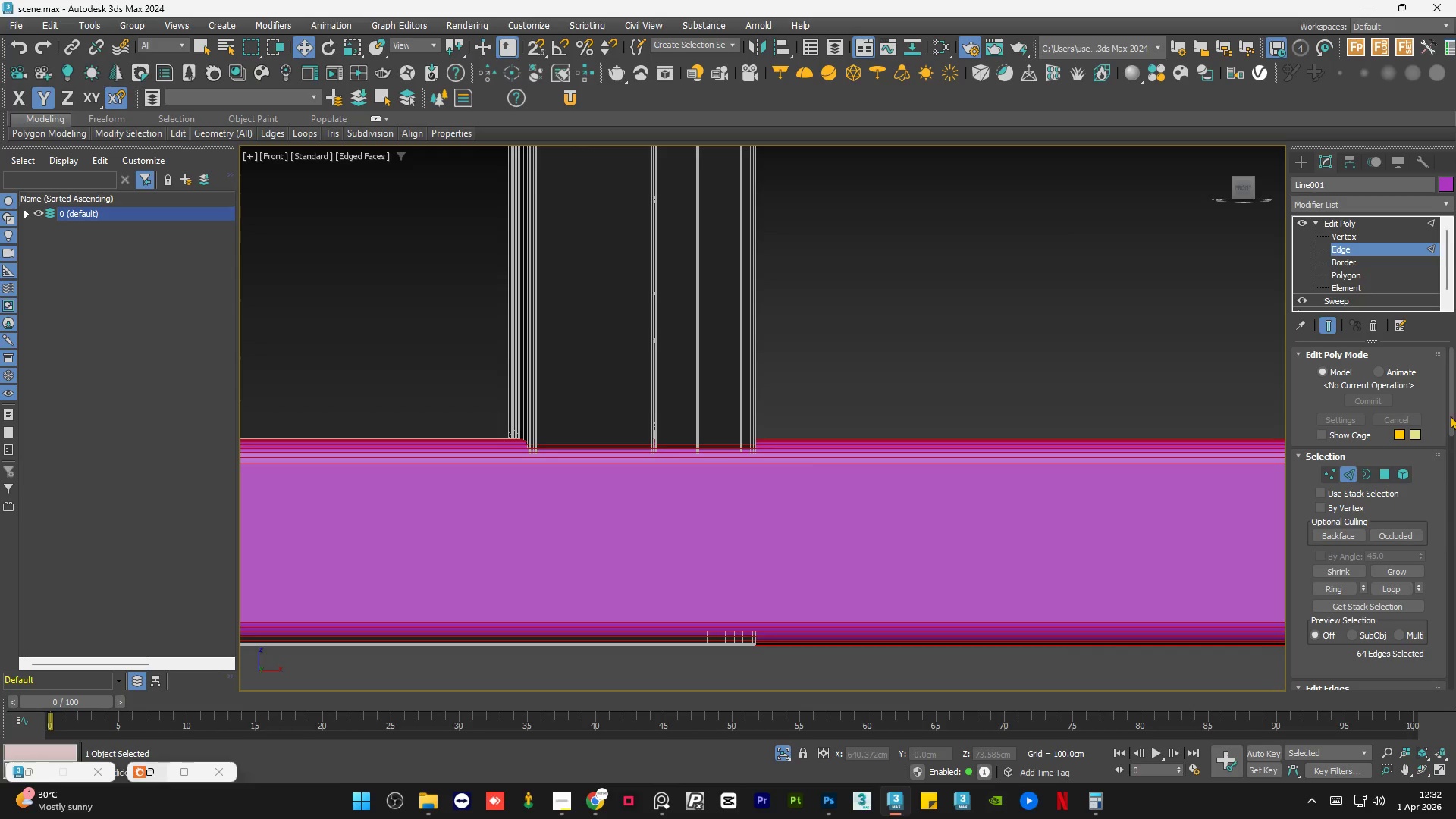 
left_click_drag(start_coordinate=[1451, 413], to_coordinate=[1455, 593])
 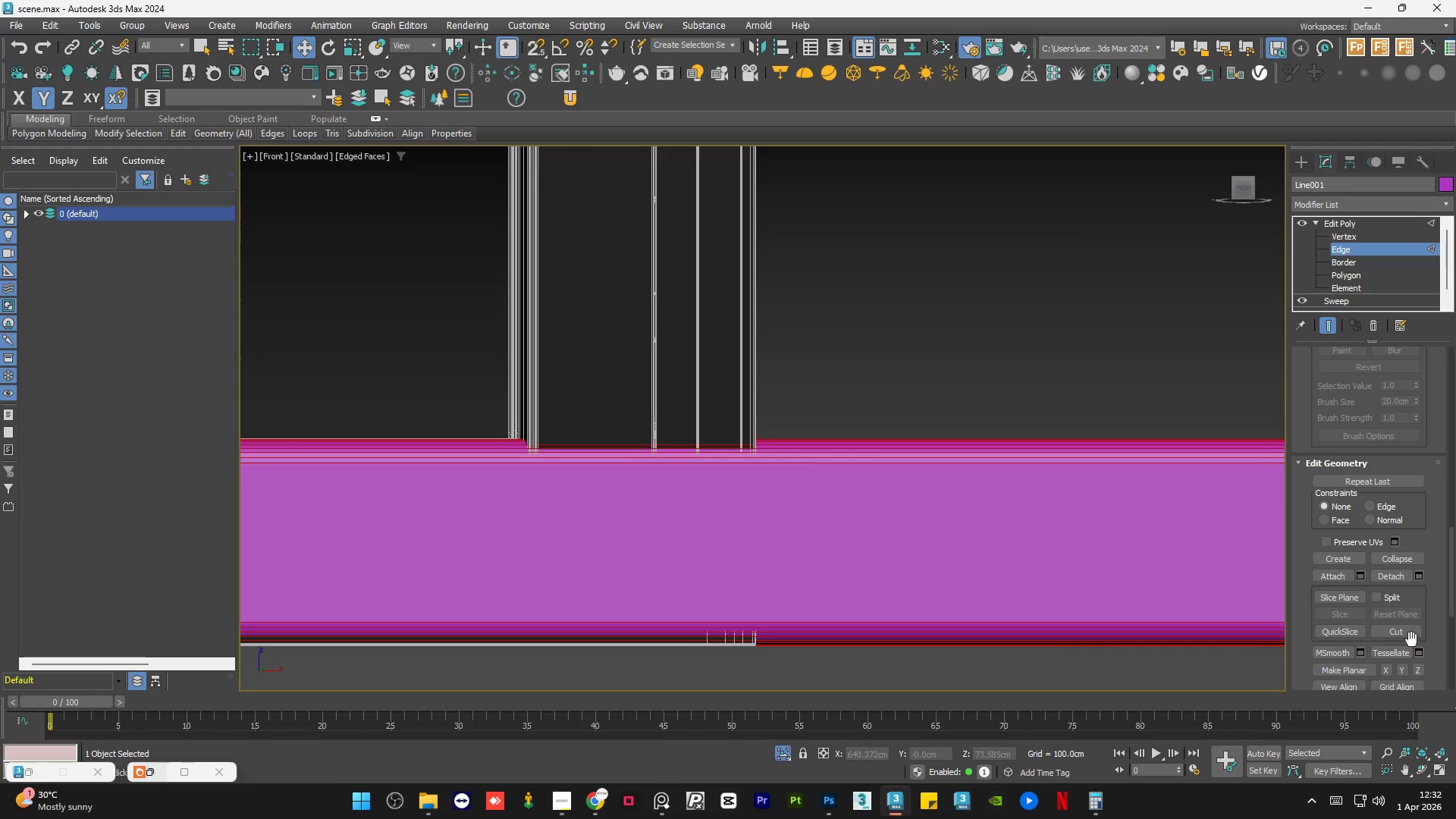 
left_click([1407, 632])
 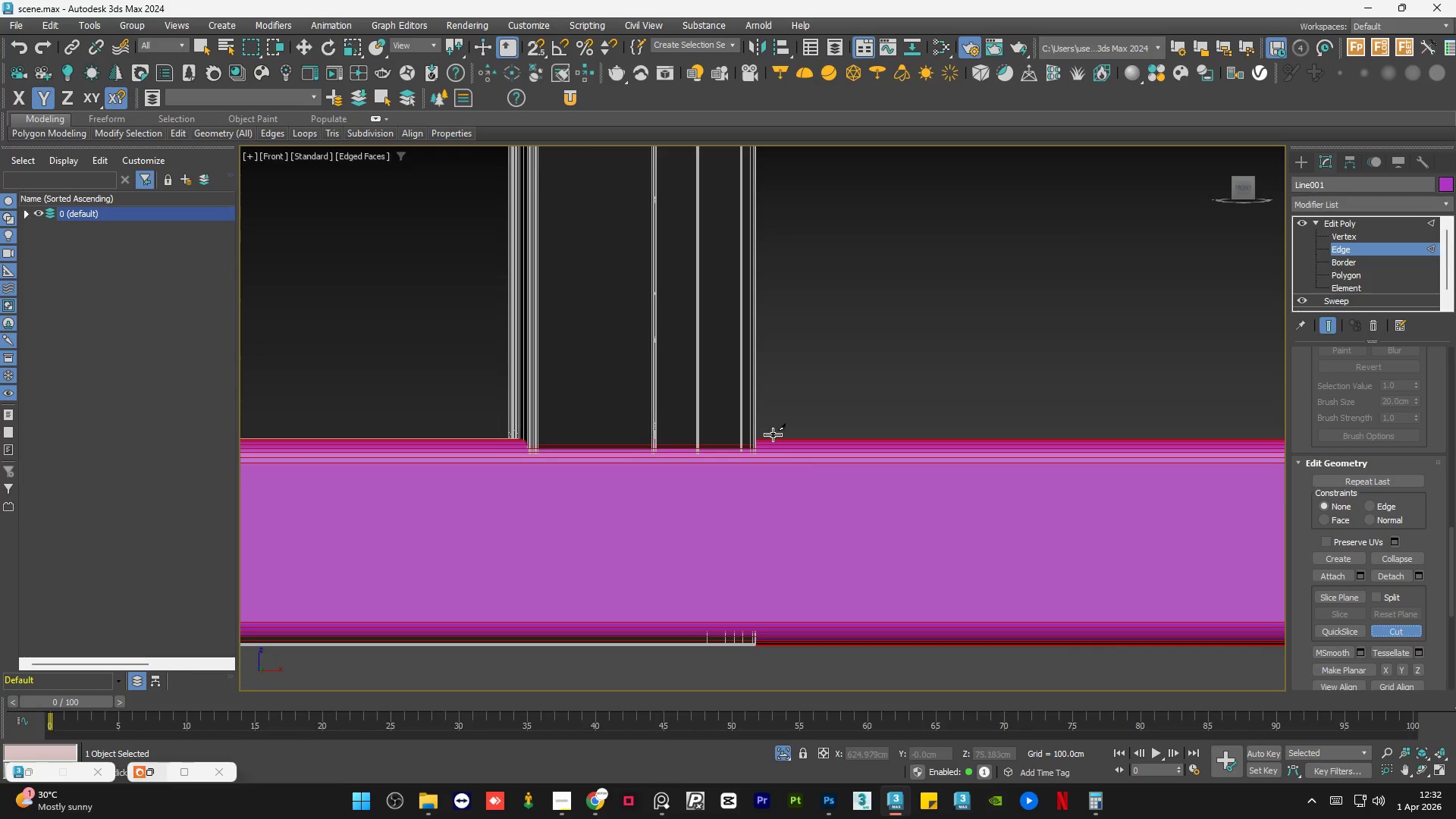 
left_click([772, 435])
 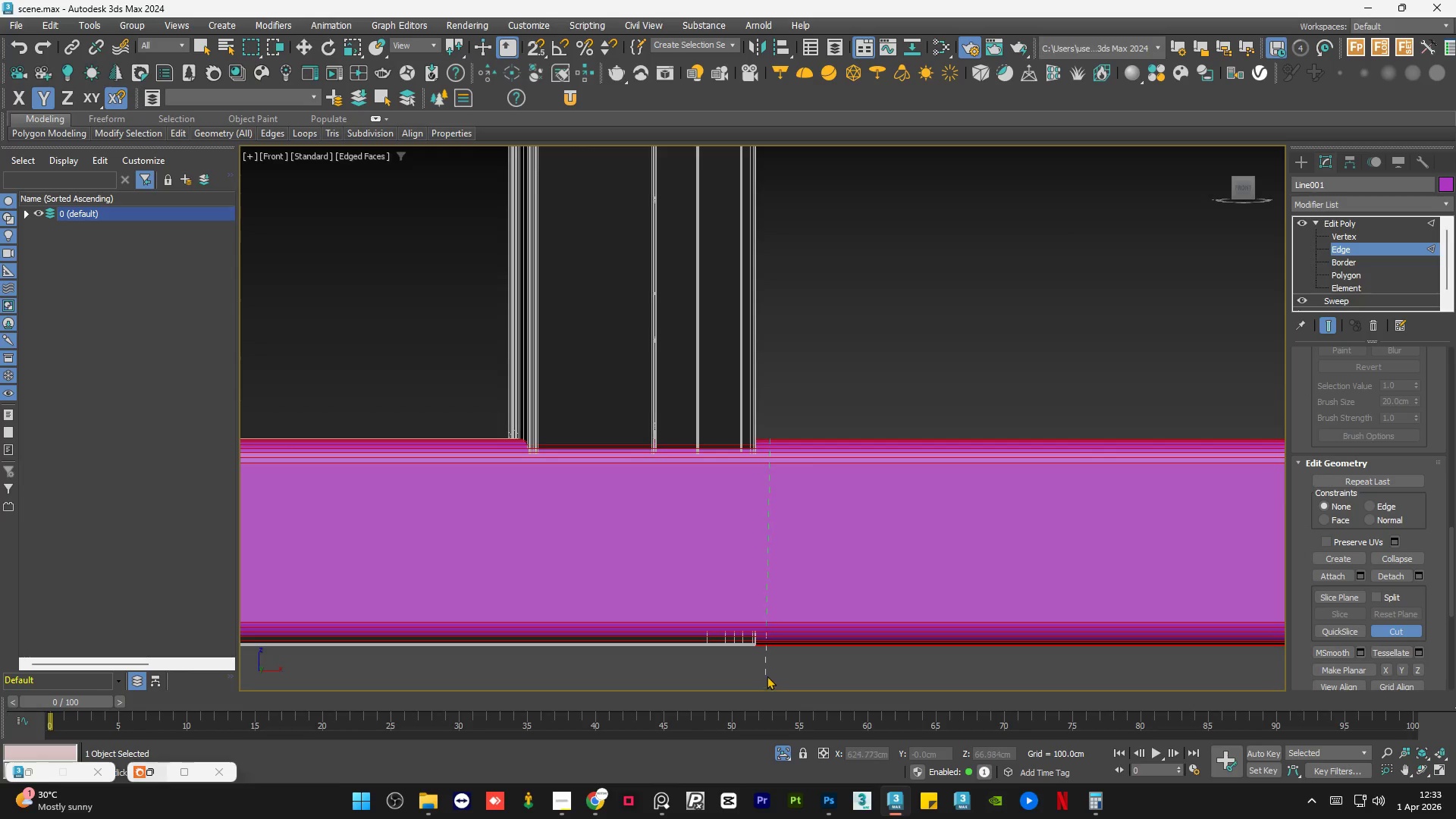 
left_click([766, 674])
 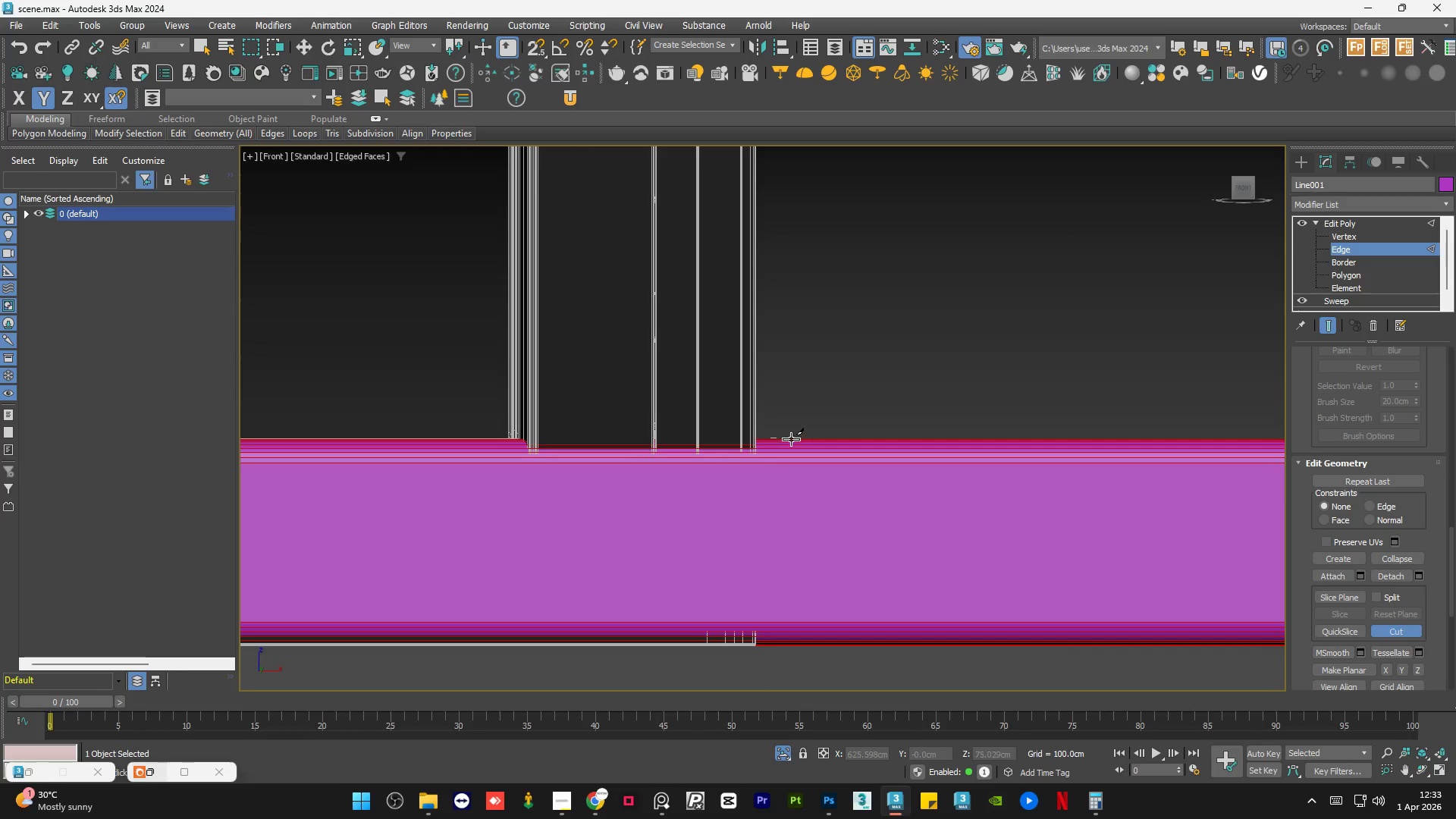 
right_click([790, 406])
 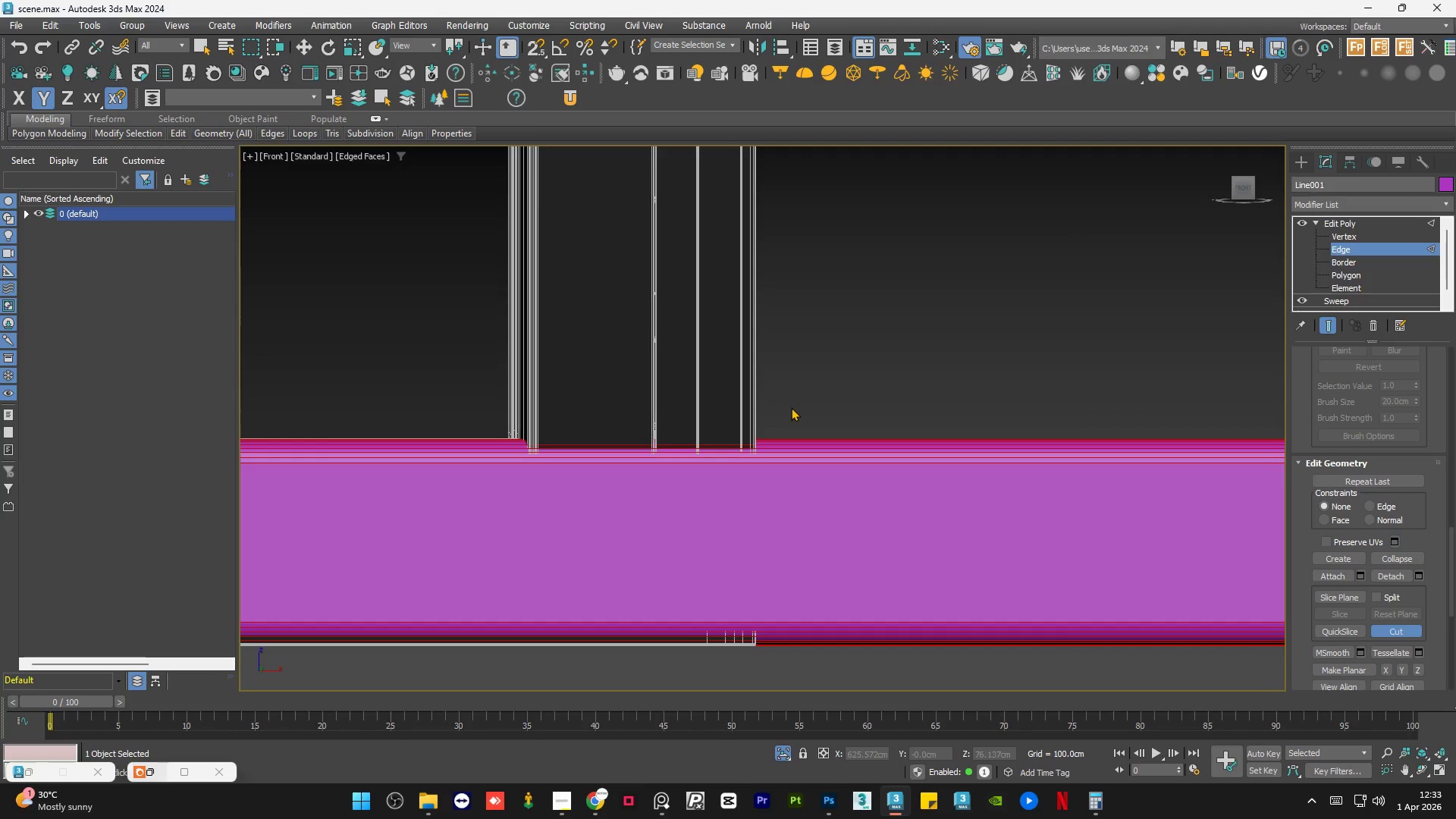 
key(Control+Z)
 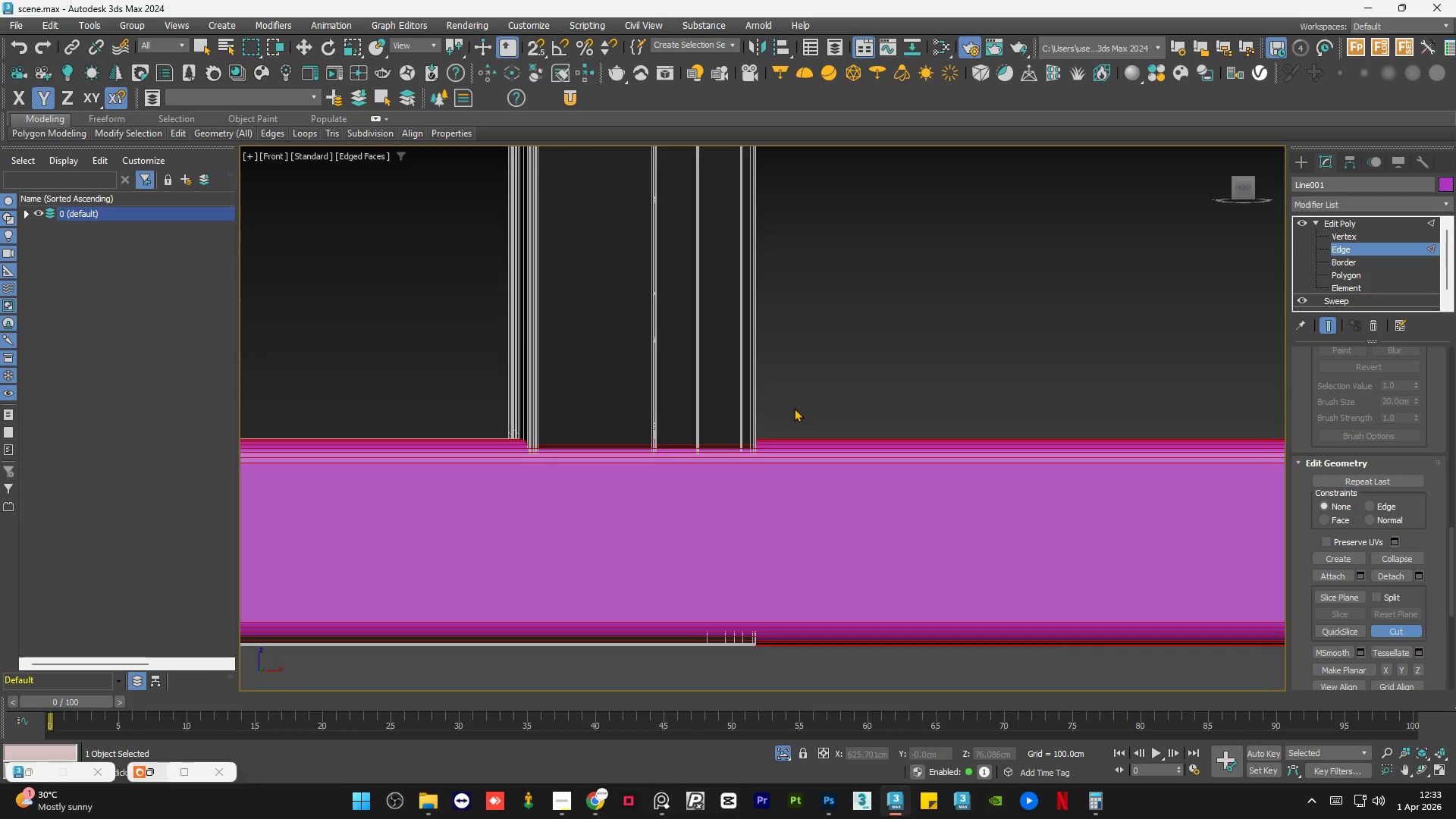 
key(Control+Z)
 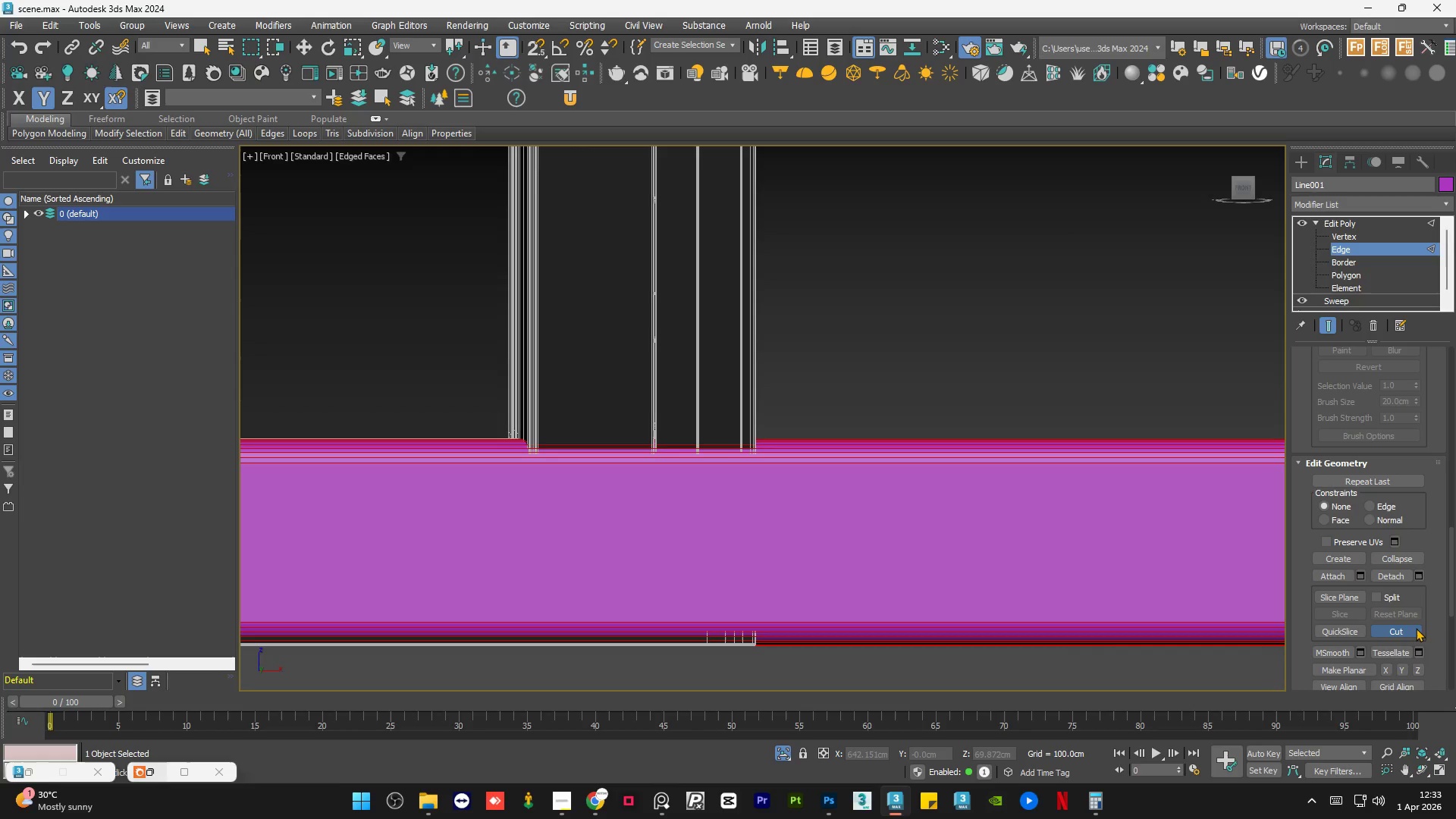 
left_click([1412, 629])
 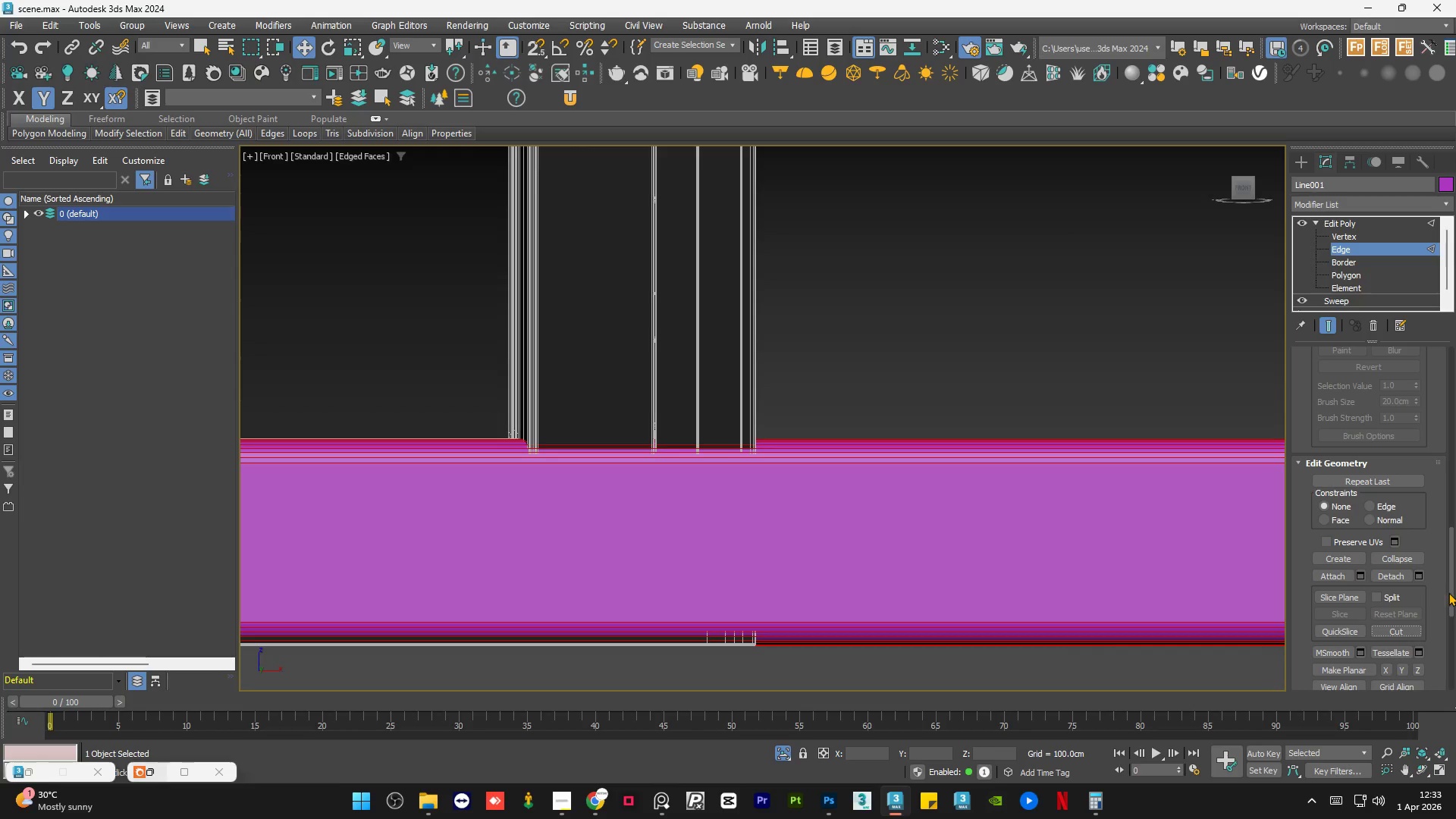 
left_click_drag(start_coordinate=[1451, 589], to_coordinate=[1455, 303])
 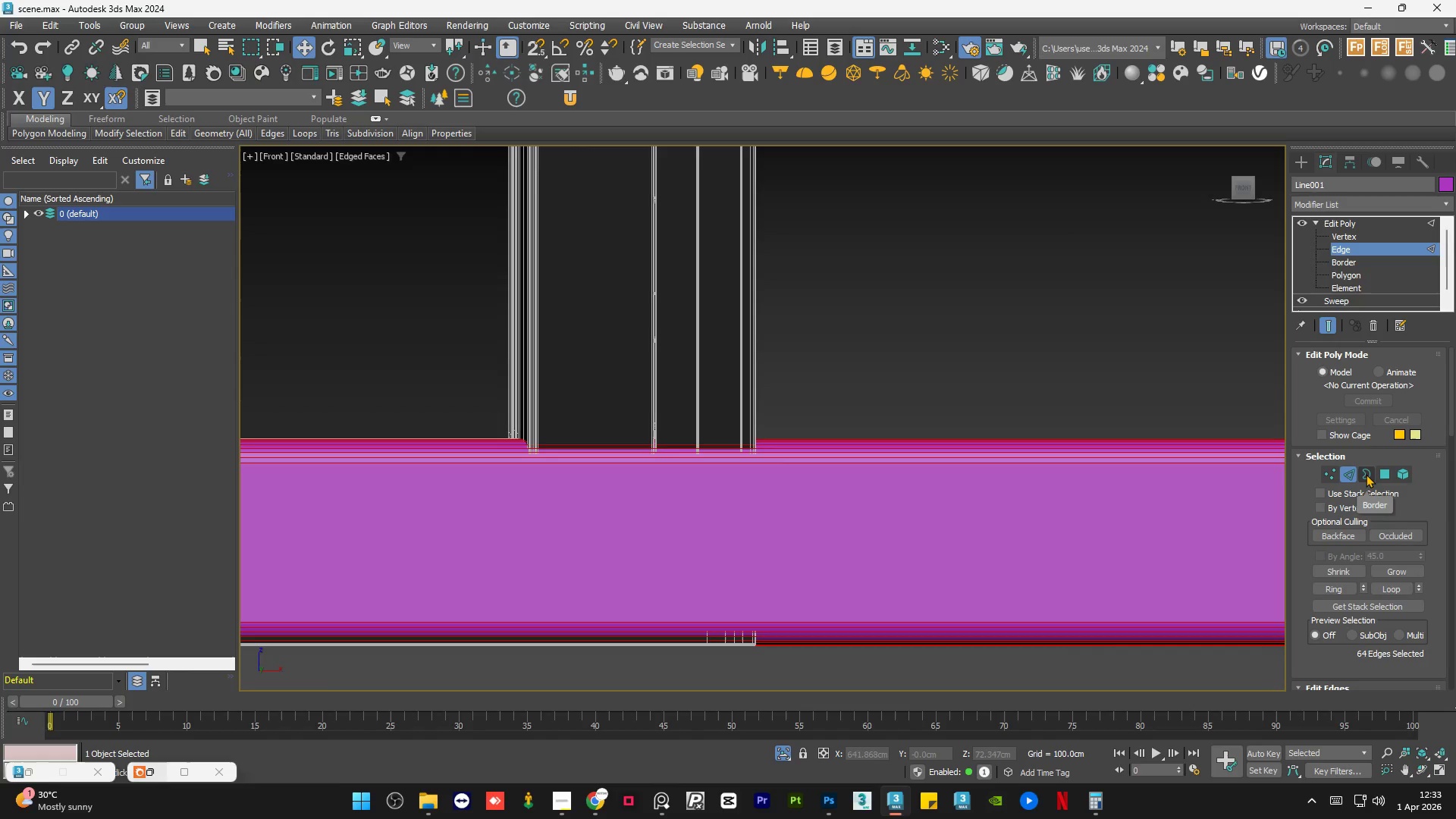 
scroll: coordinate [1042, 488], scroll_direction: down, amount: 9.0
 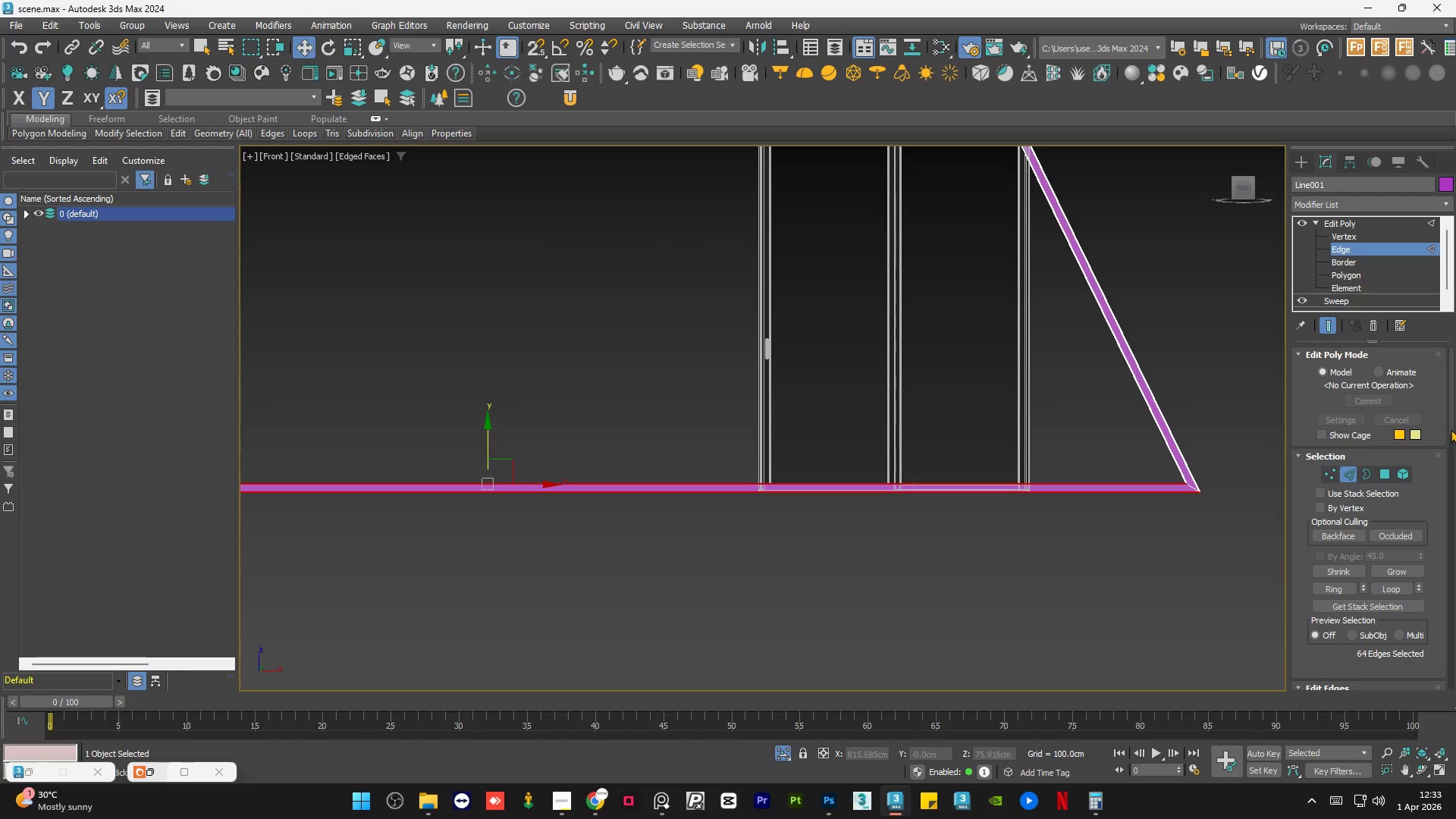 
left_click_drag(start_coordinate=[1453, 418], to_coordinate=[1452, 480])
 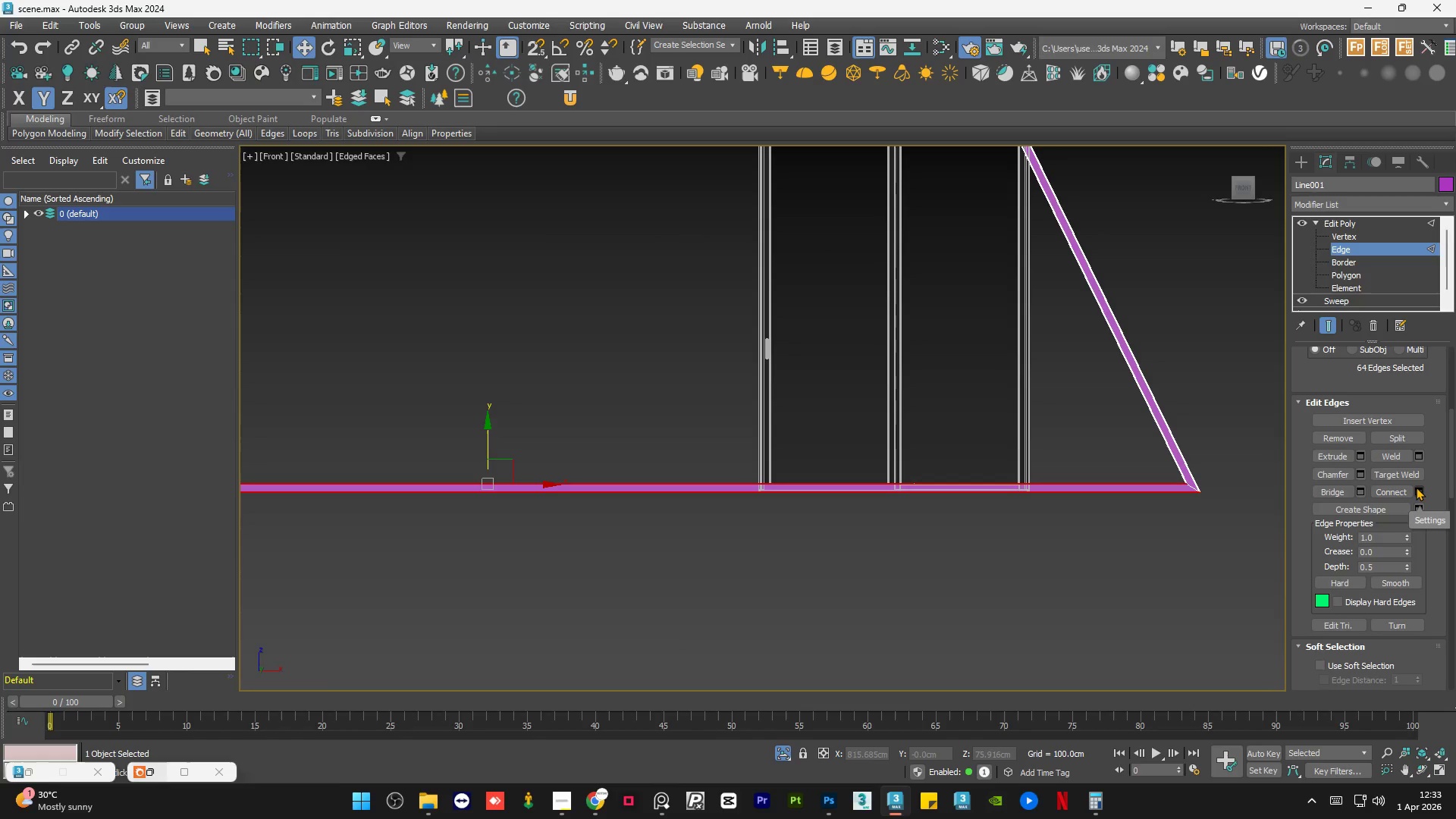 
left_click([1416, 487])
 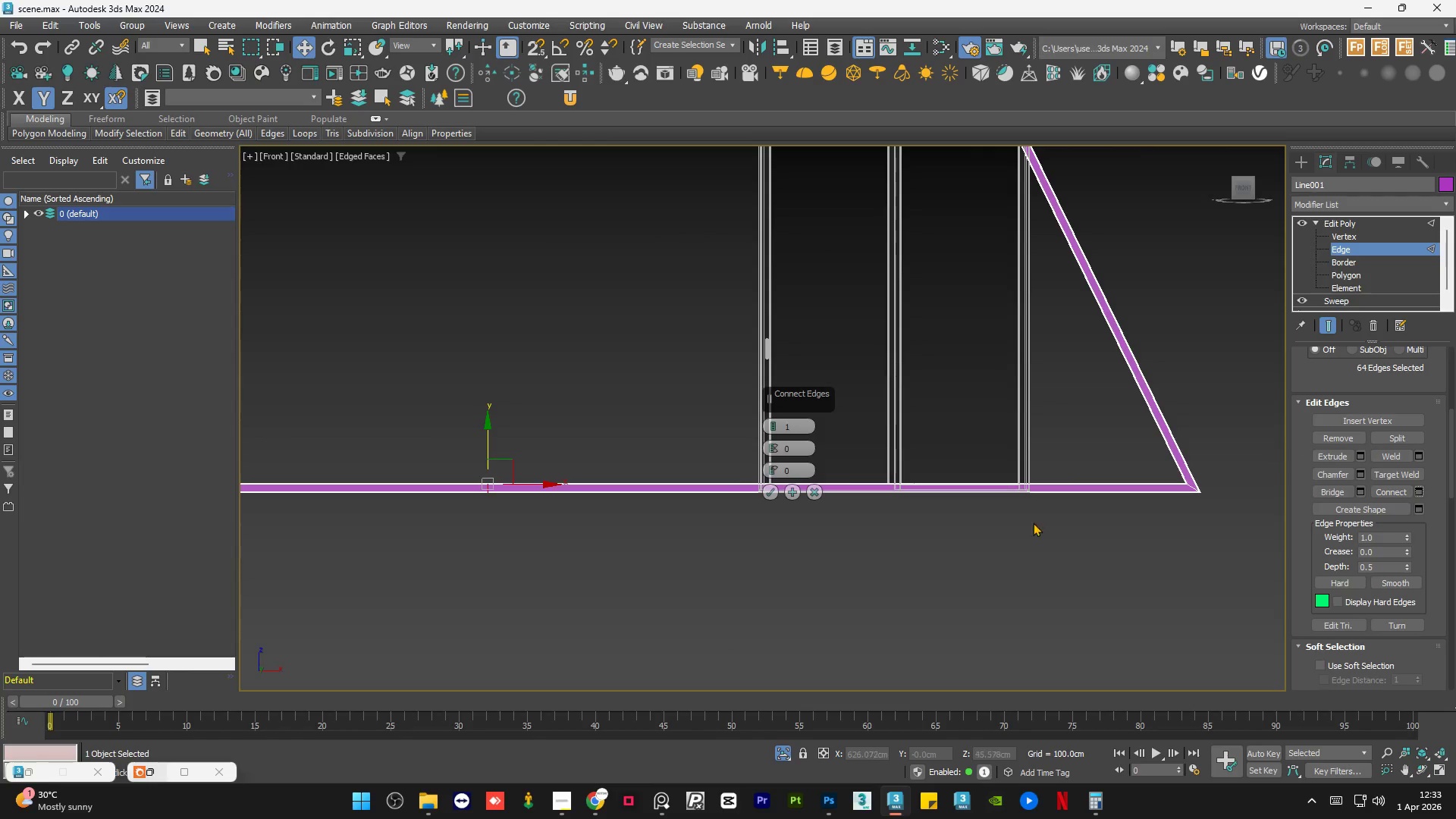 
scroll: coordinate [574, 482], scroll_direction: up, amount: 1.0
 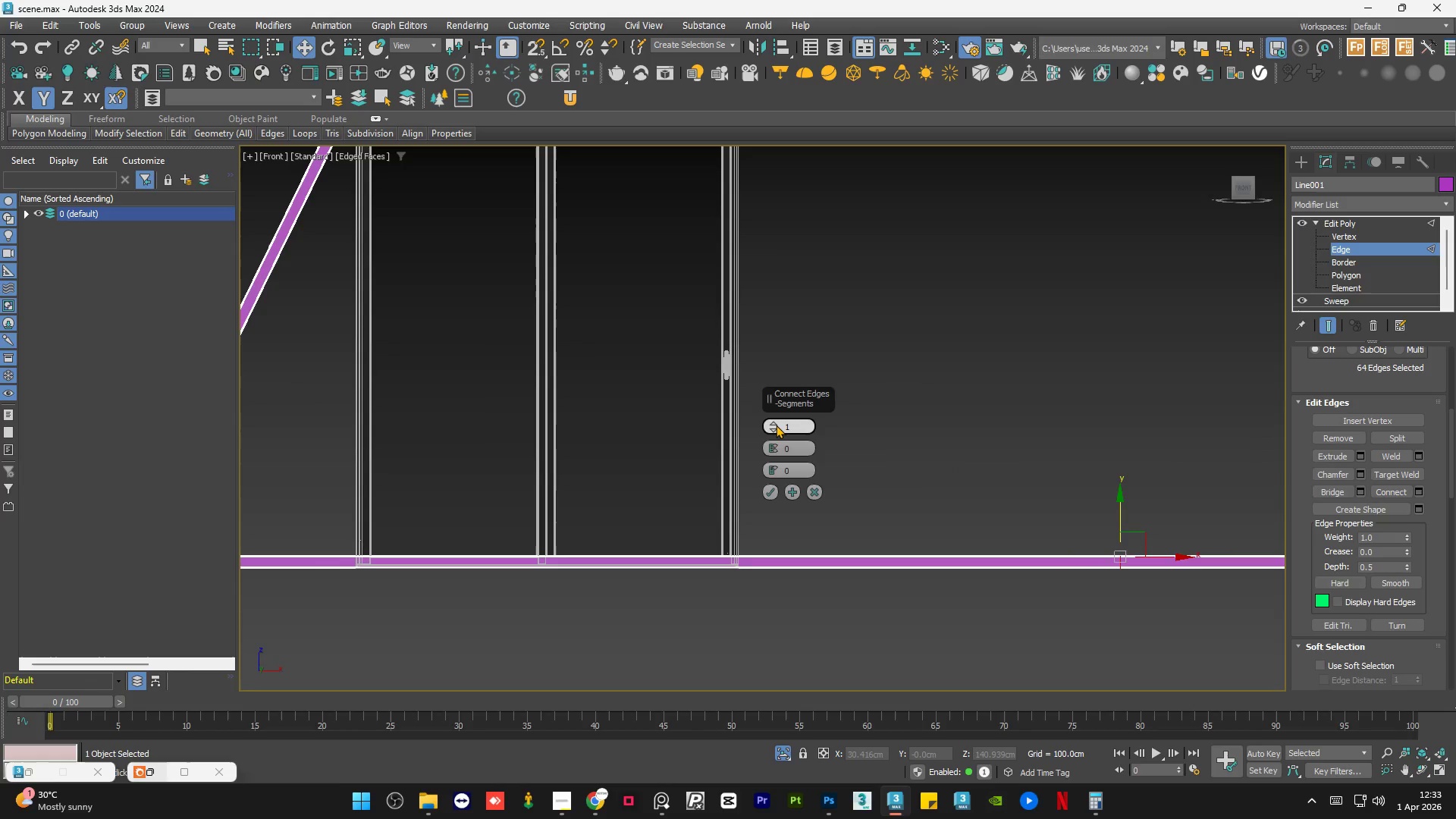 
left_click([774, 424])
 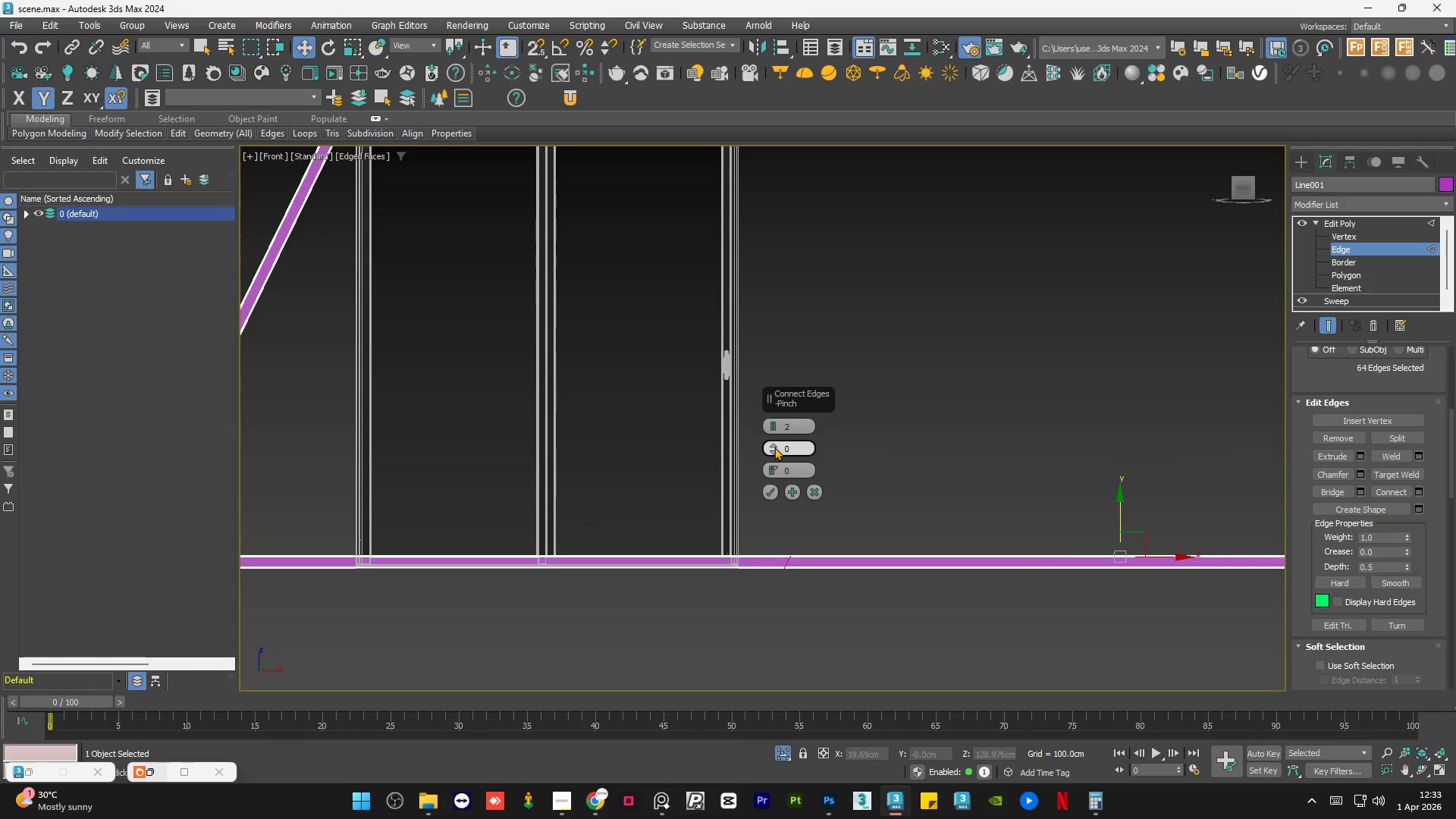 
left_click_drag(start_coordinate=[774, 447], to_coordinate=[818, 231])
 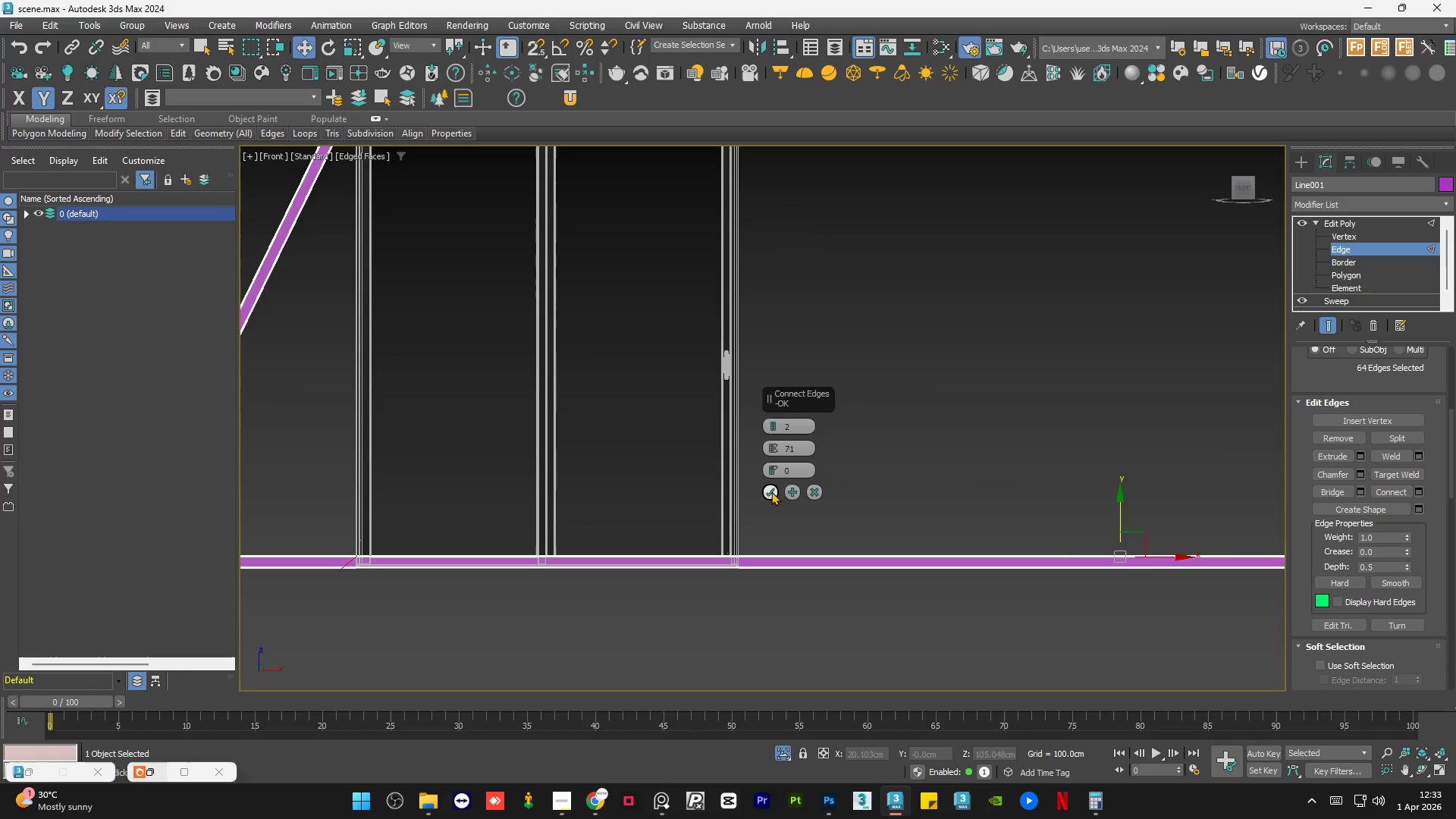 
left_click([771, 491])
 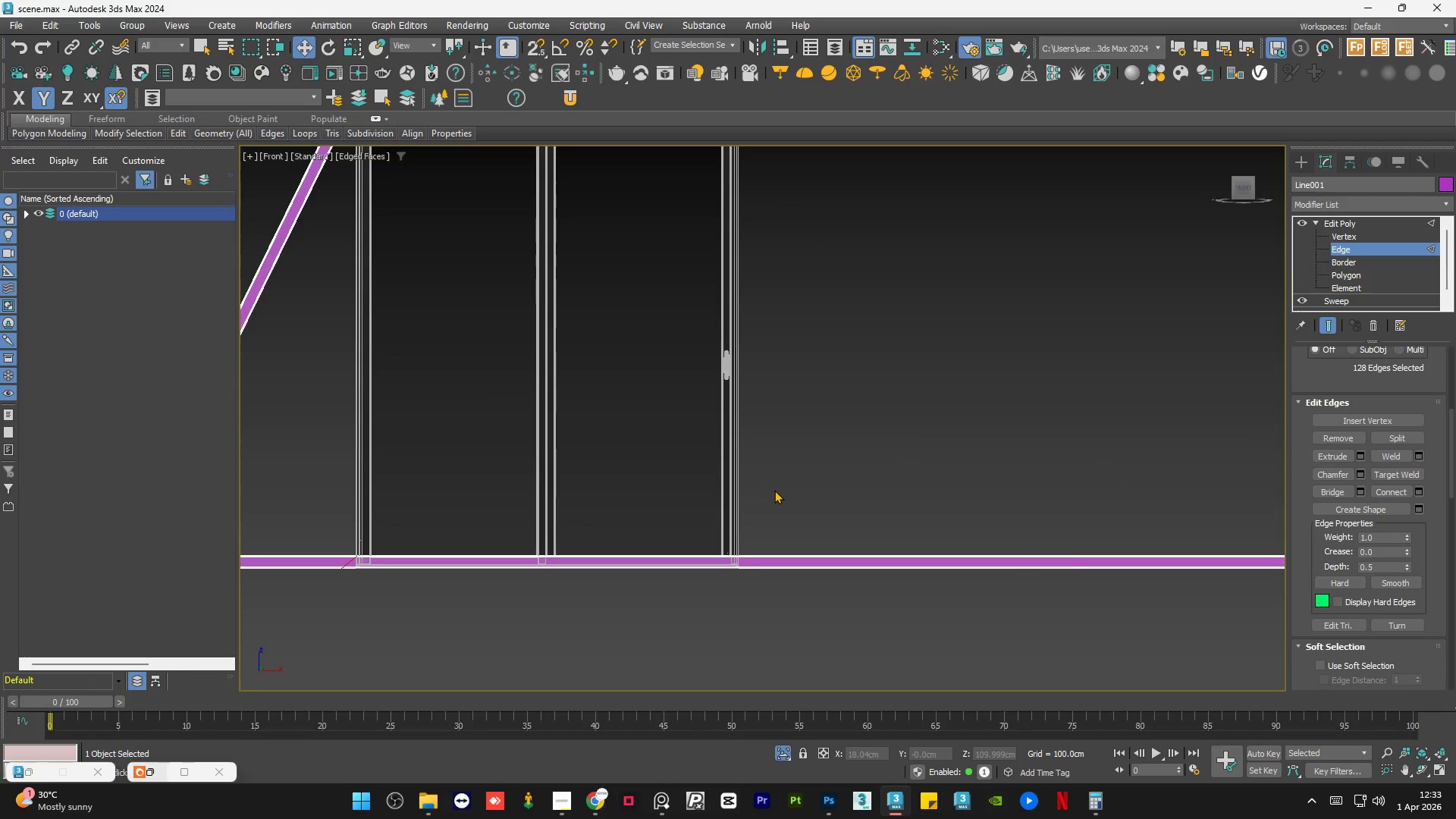 
scroll: coordinate [657, 485], scroll_direction: down, amount: 3.0
 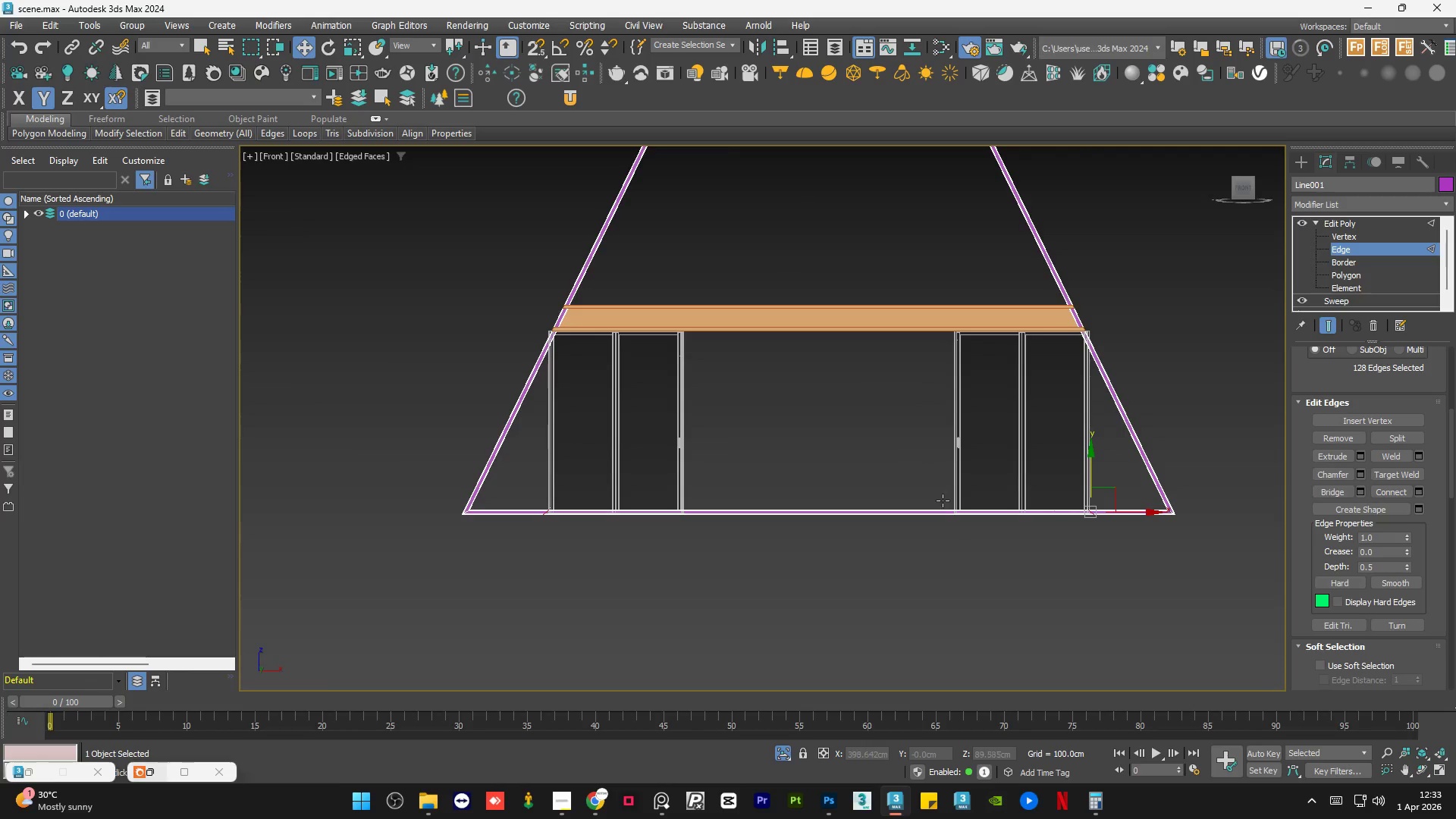 
scroll: coordinate [1114, 535], scroll_direction: up, amount: 6.0
 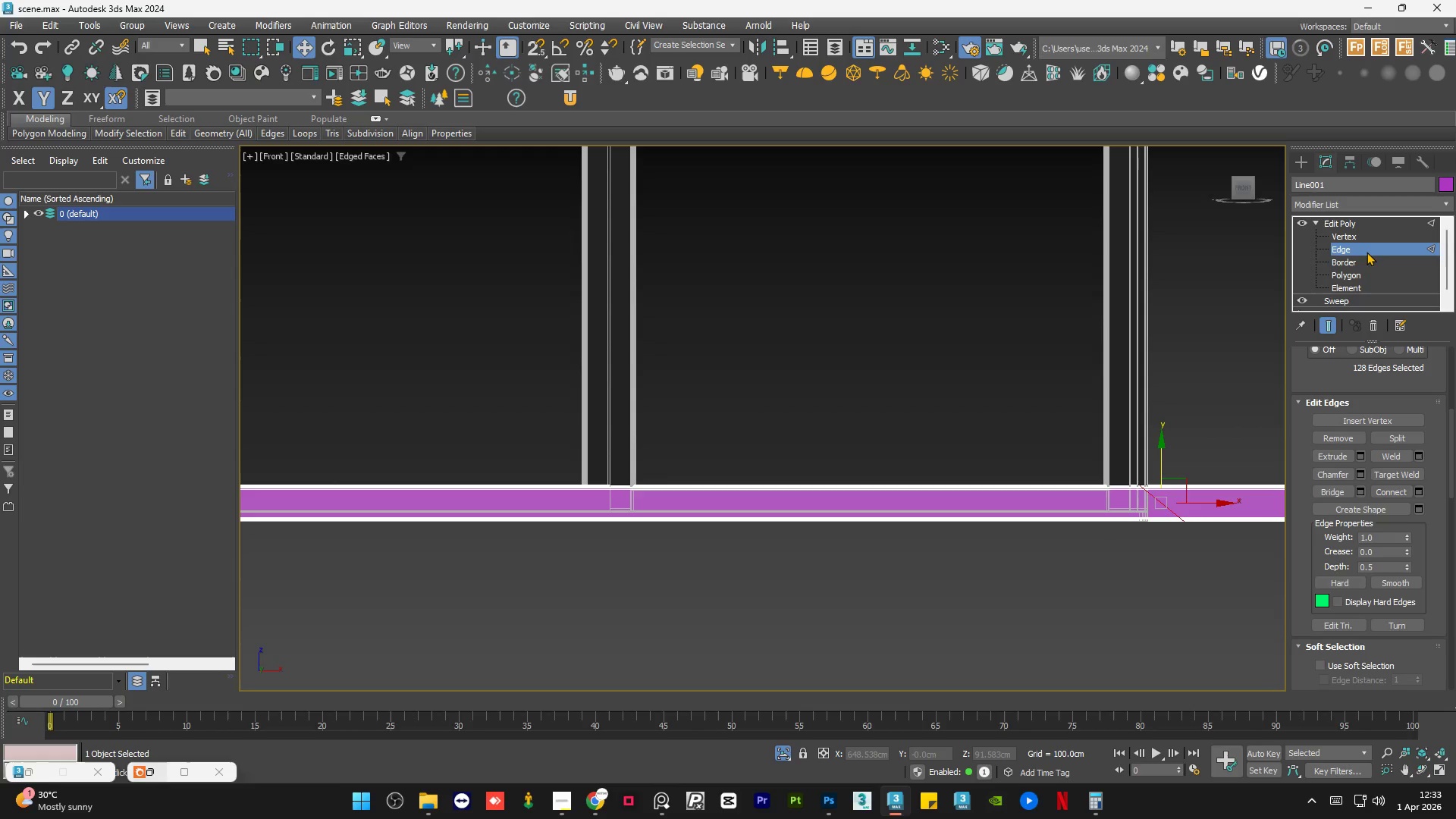 
scroll: coordinate [1192, 448], scroll_direction: down, amount: 4.0
 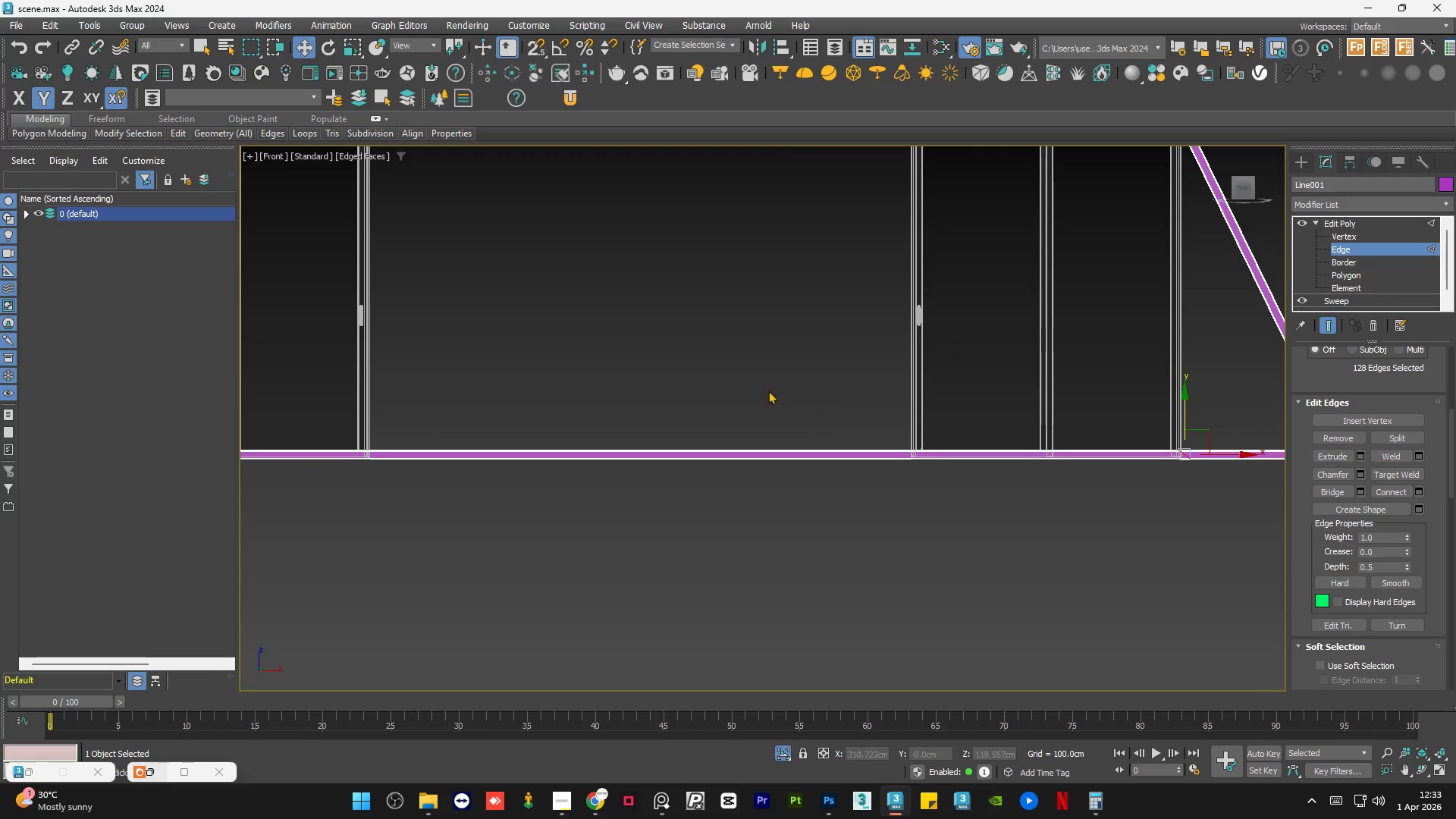 
left_click_drag(start_coordinate=[761, 386], to_coordinate=[733, 578])
 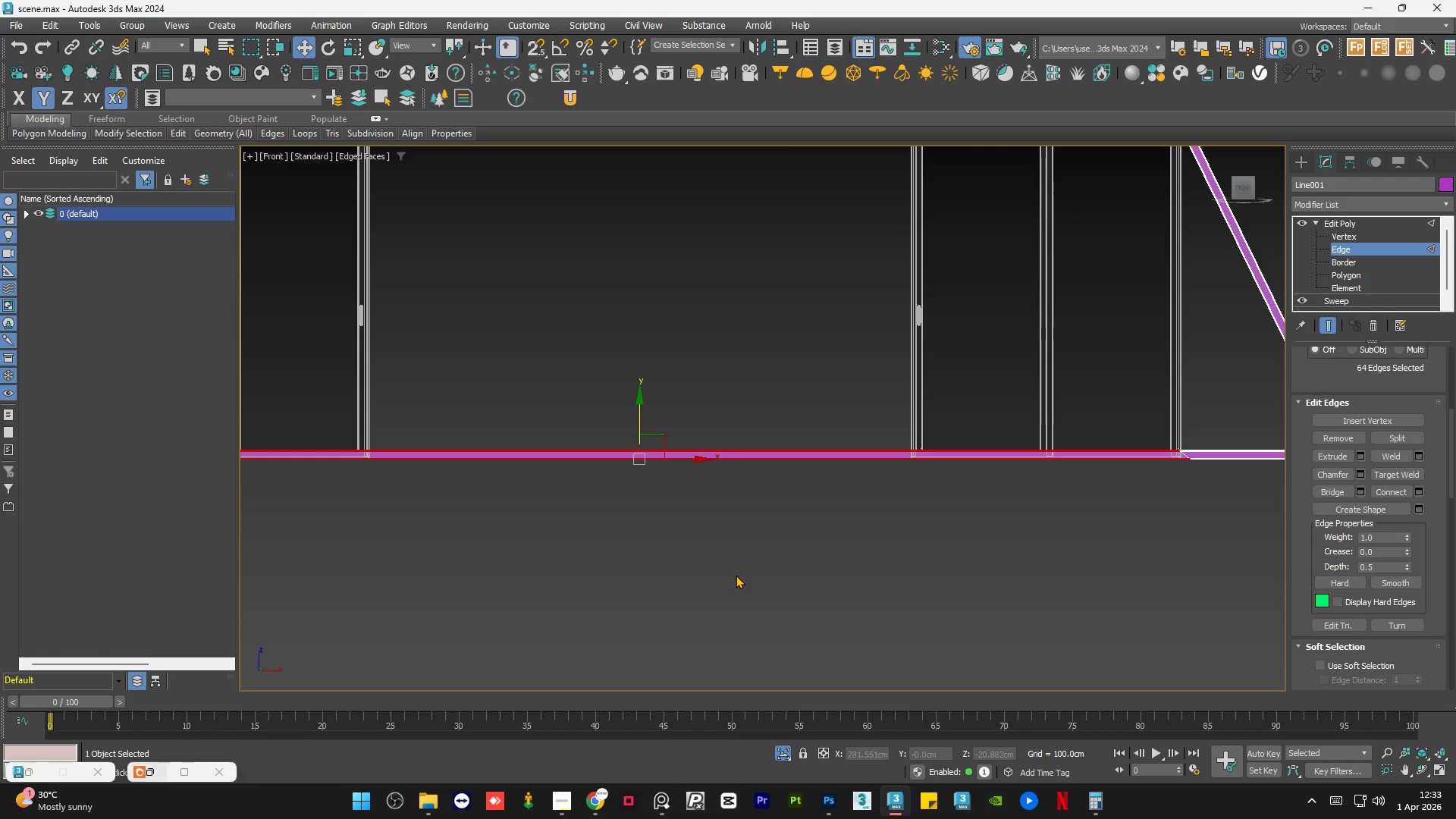 
key(Delete)
 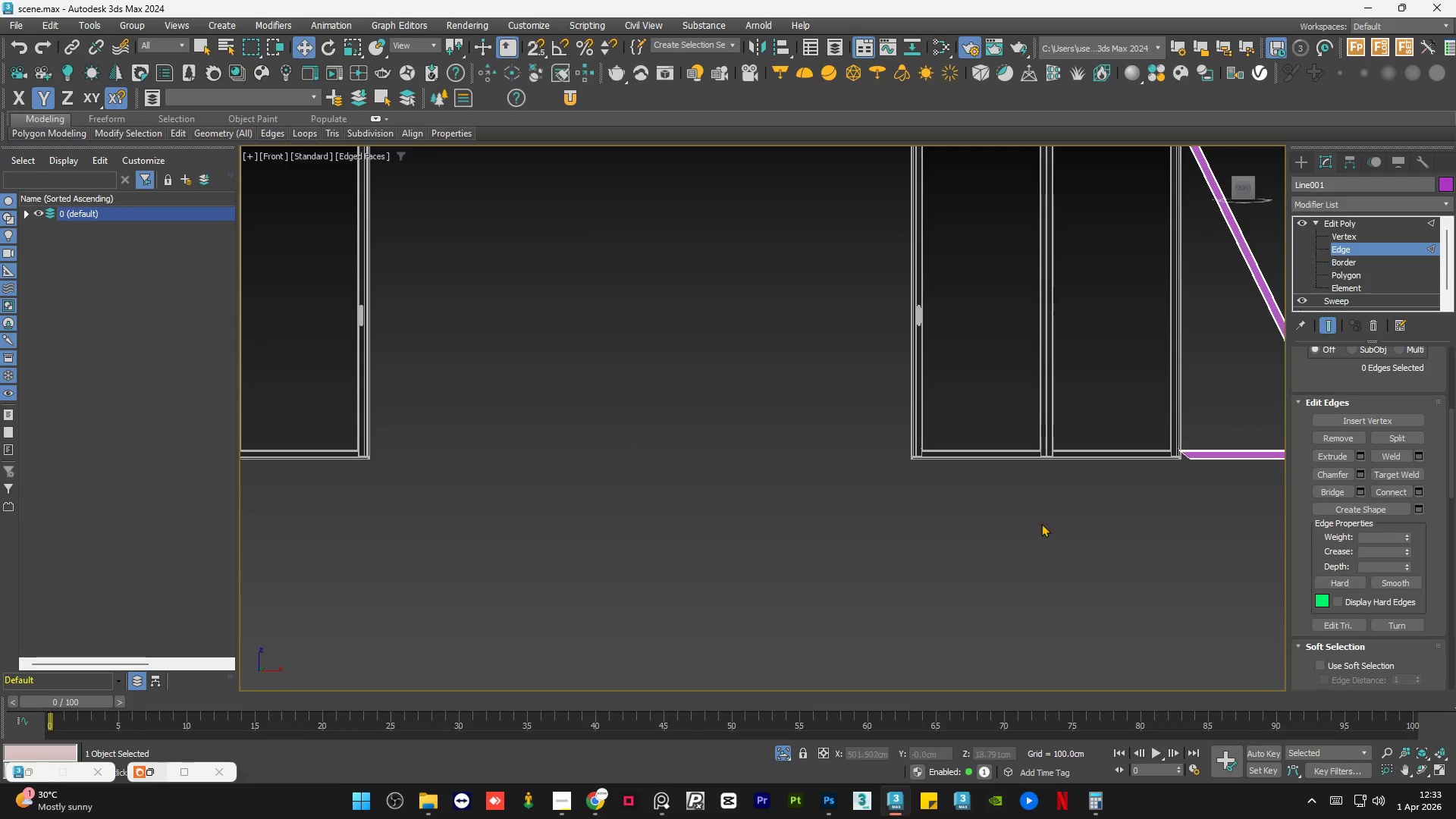 
scroll: coordinate [1103, 521], scroll_direction: down, amount: 2.0
 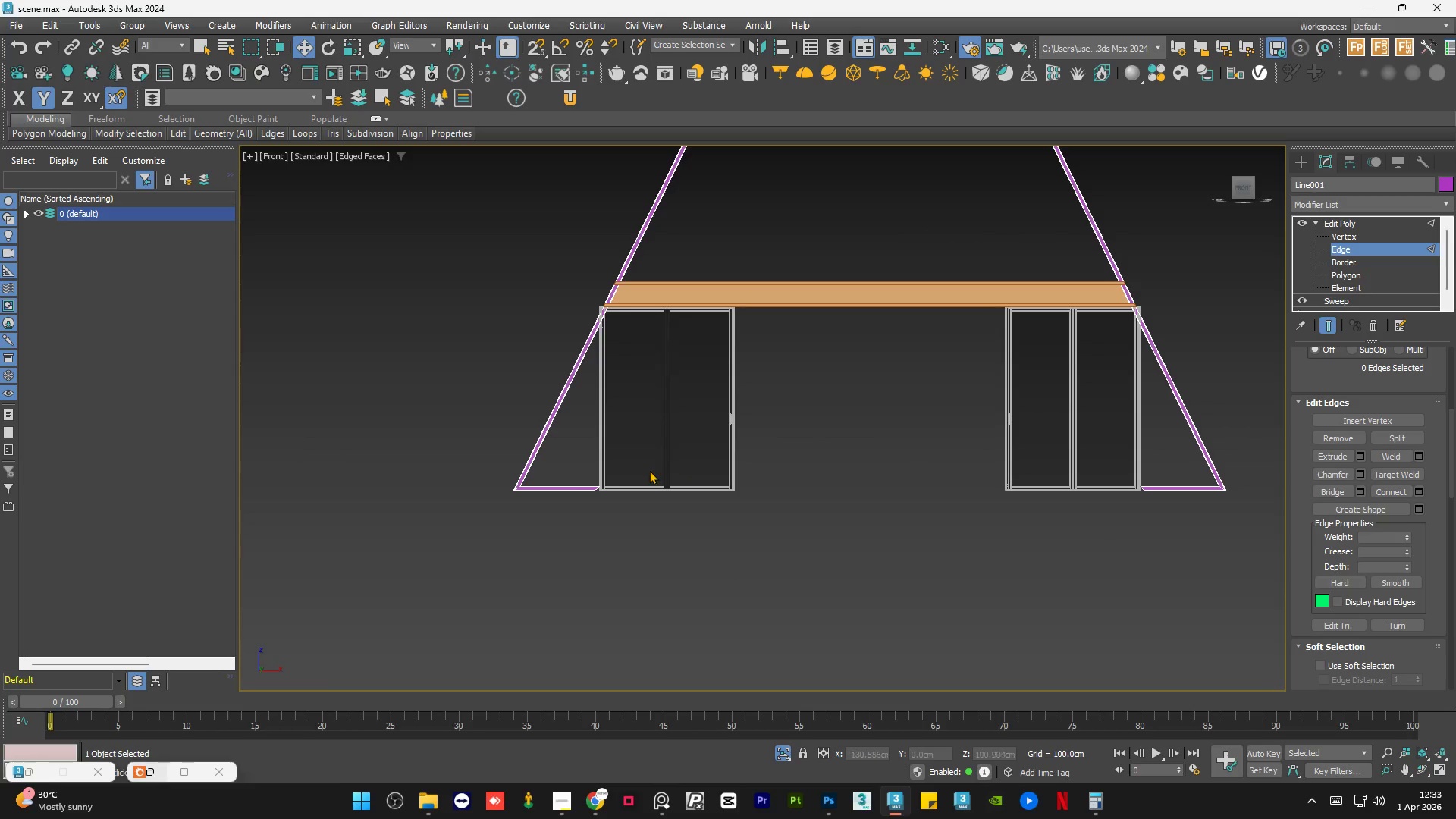 
scroll: coordinate [902, 360], scroll_direction: up, amount: 9.0
 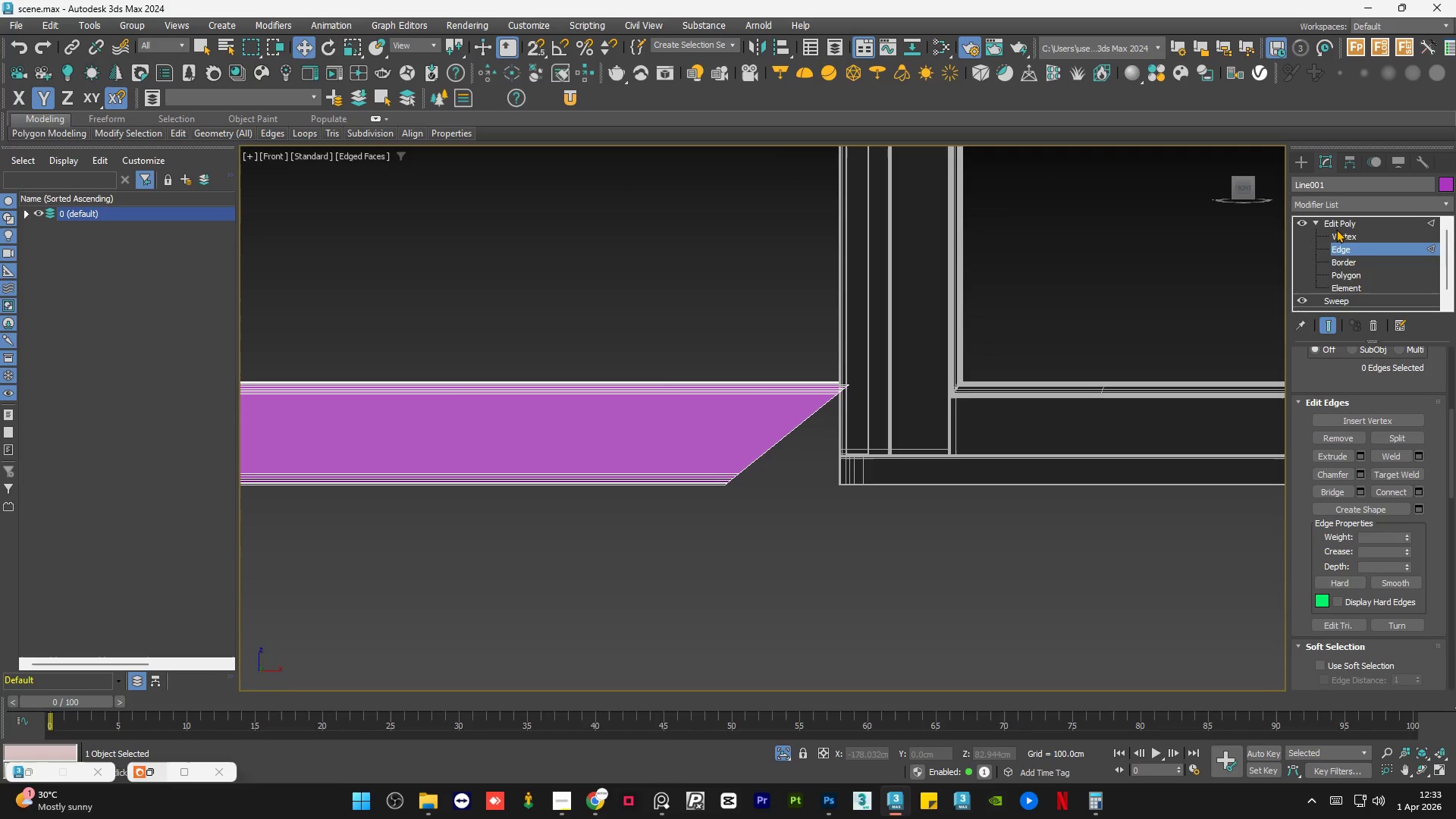 
left_click([1341, 233])
 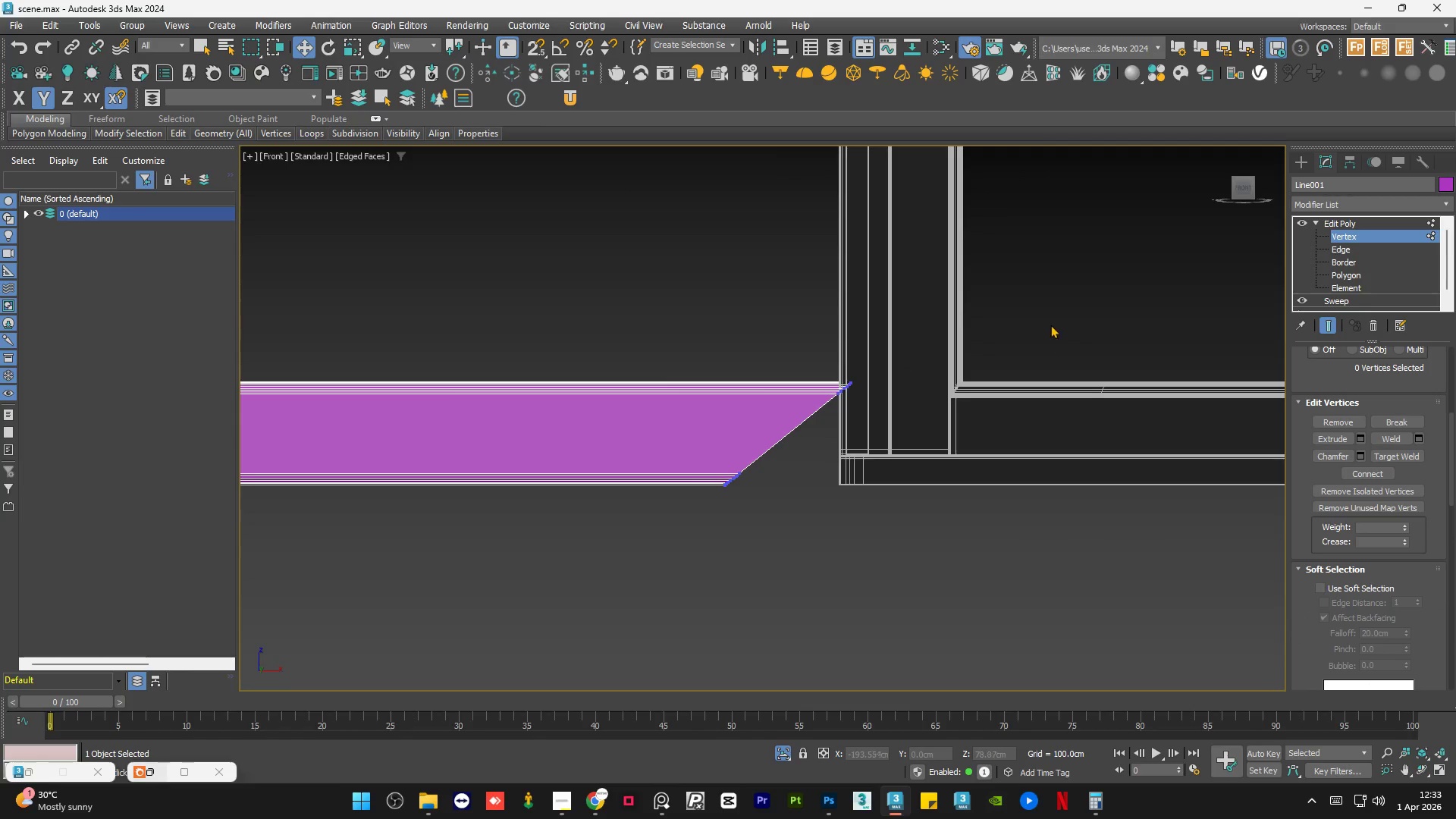 
left_click_drag(start_coordinate=[1047, 318], to_coordinate=[563, 588])
 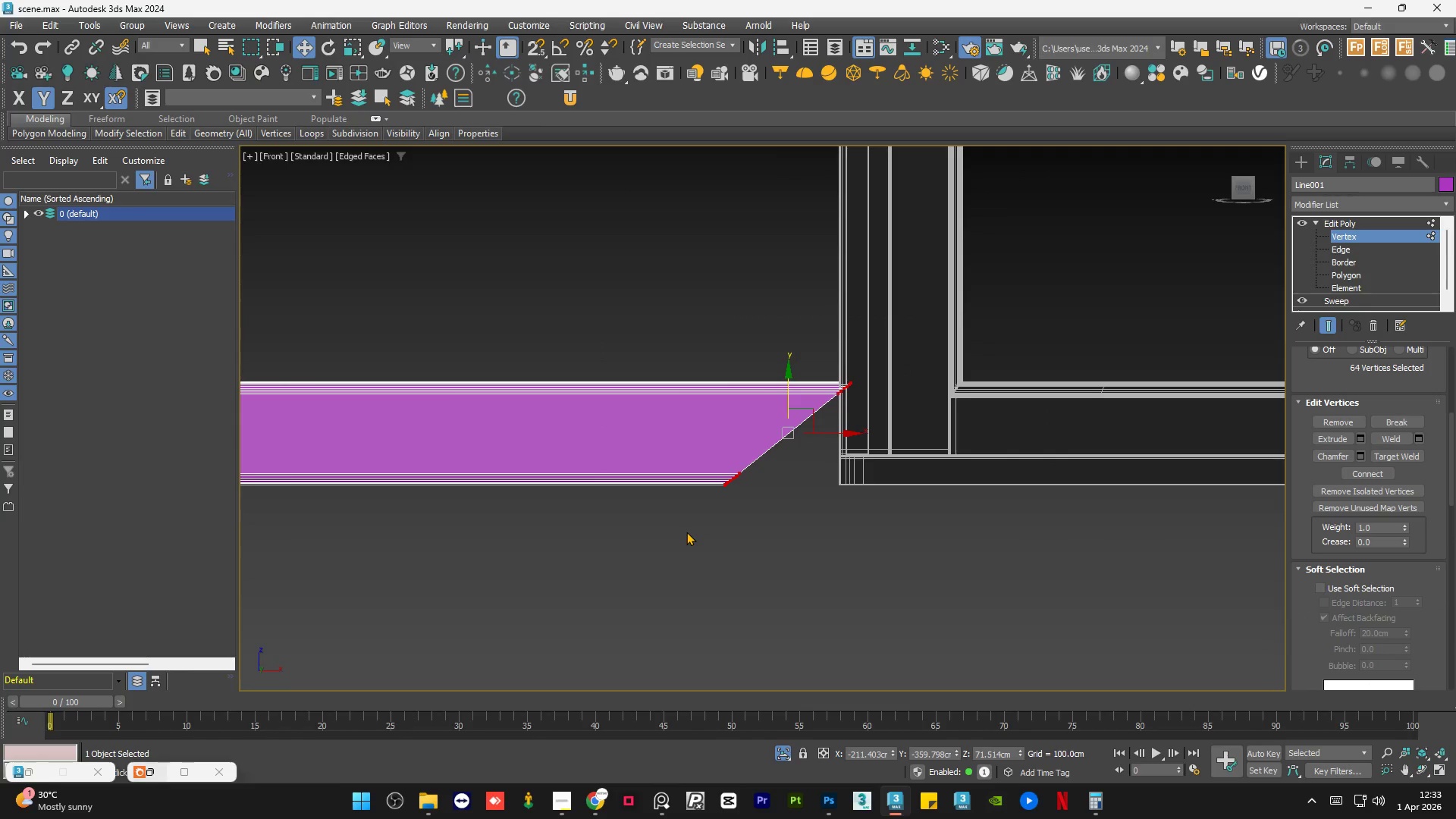 
scroll: coordinate [676, 532], scroll_direction: down, amount: 2.0
 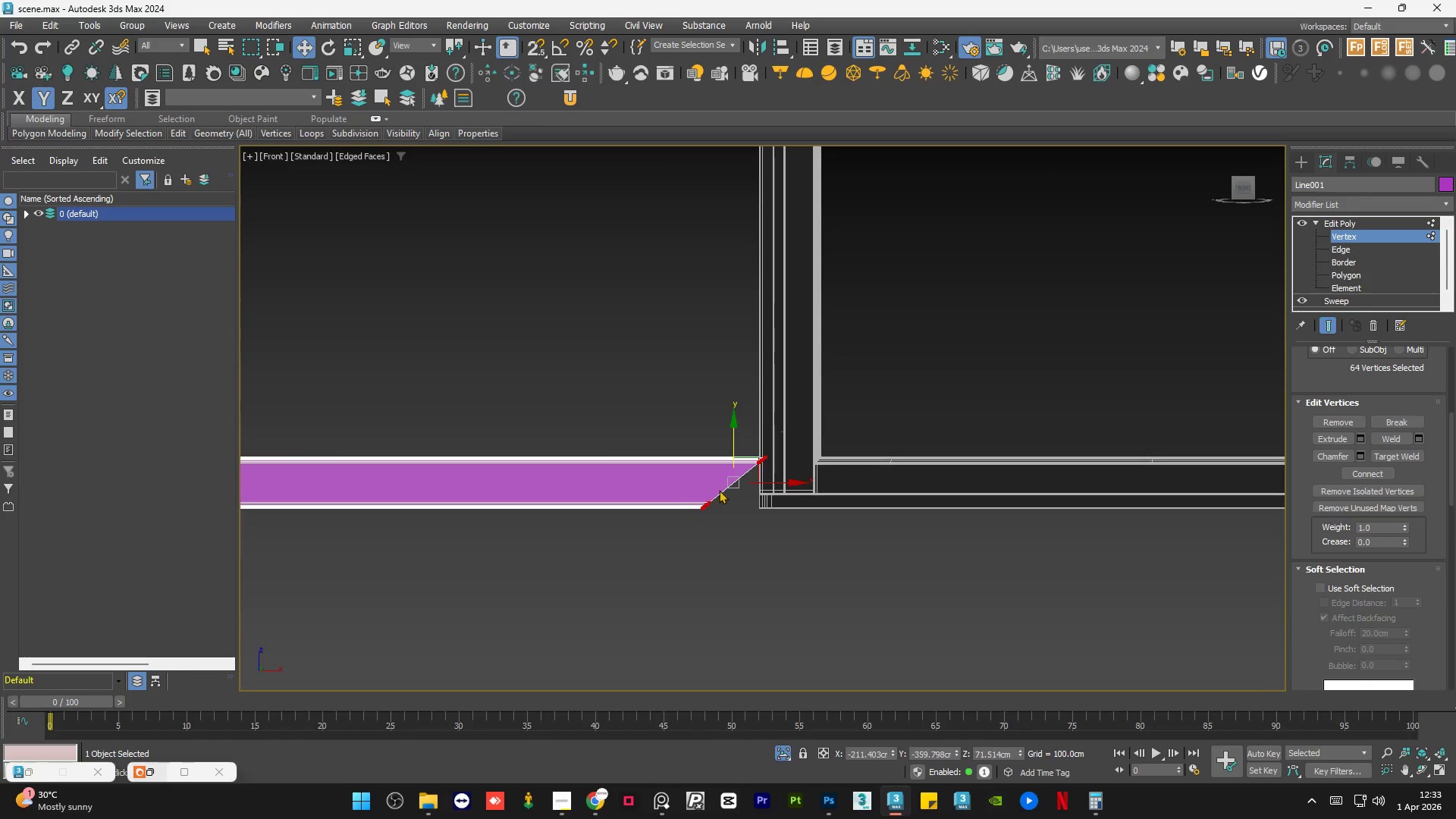 
key(R)
 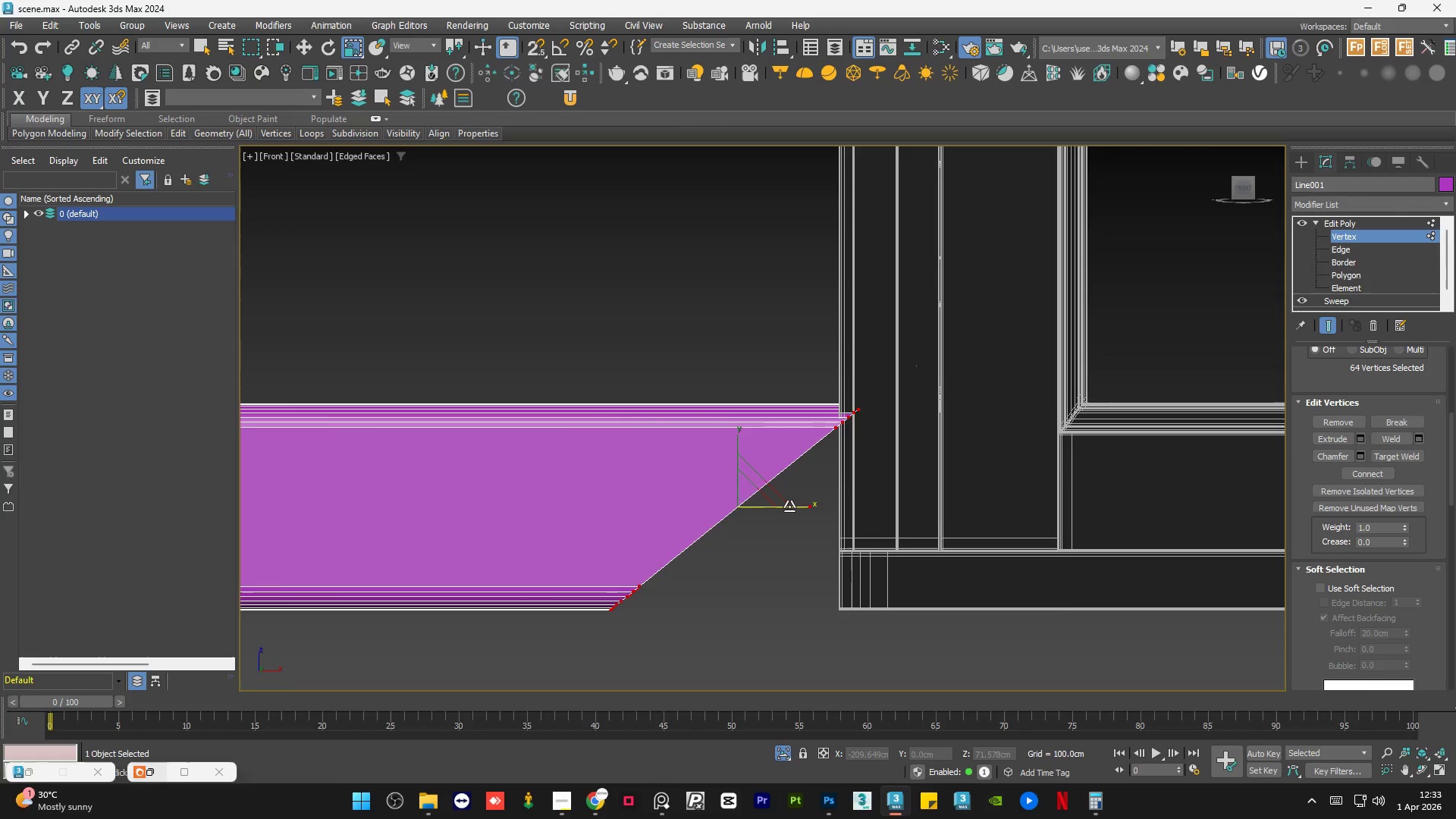 
scroll: coordinate [733, 473], scroll_direction: up, amount: 4.0
 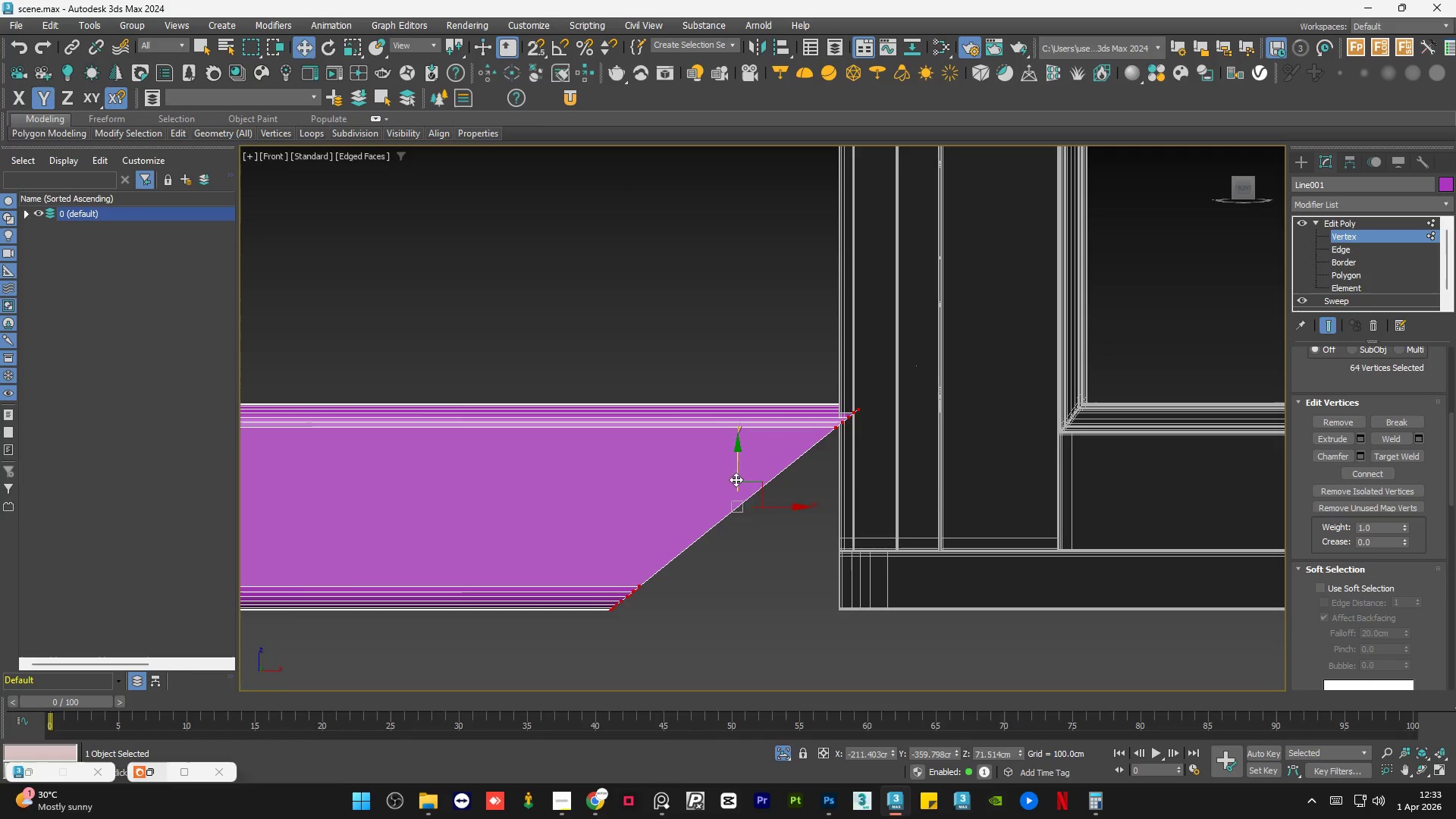 
left_click_drag(start_coordinate=[792, 508], to_coordinate=[397, 527])
 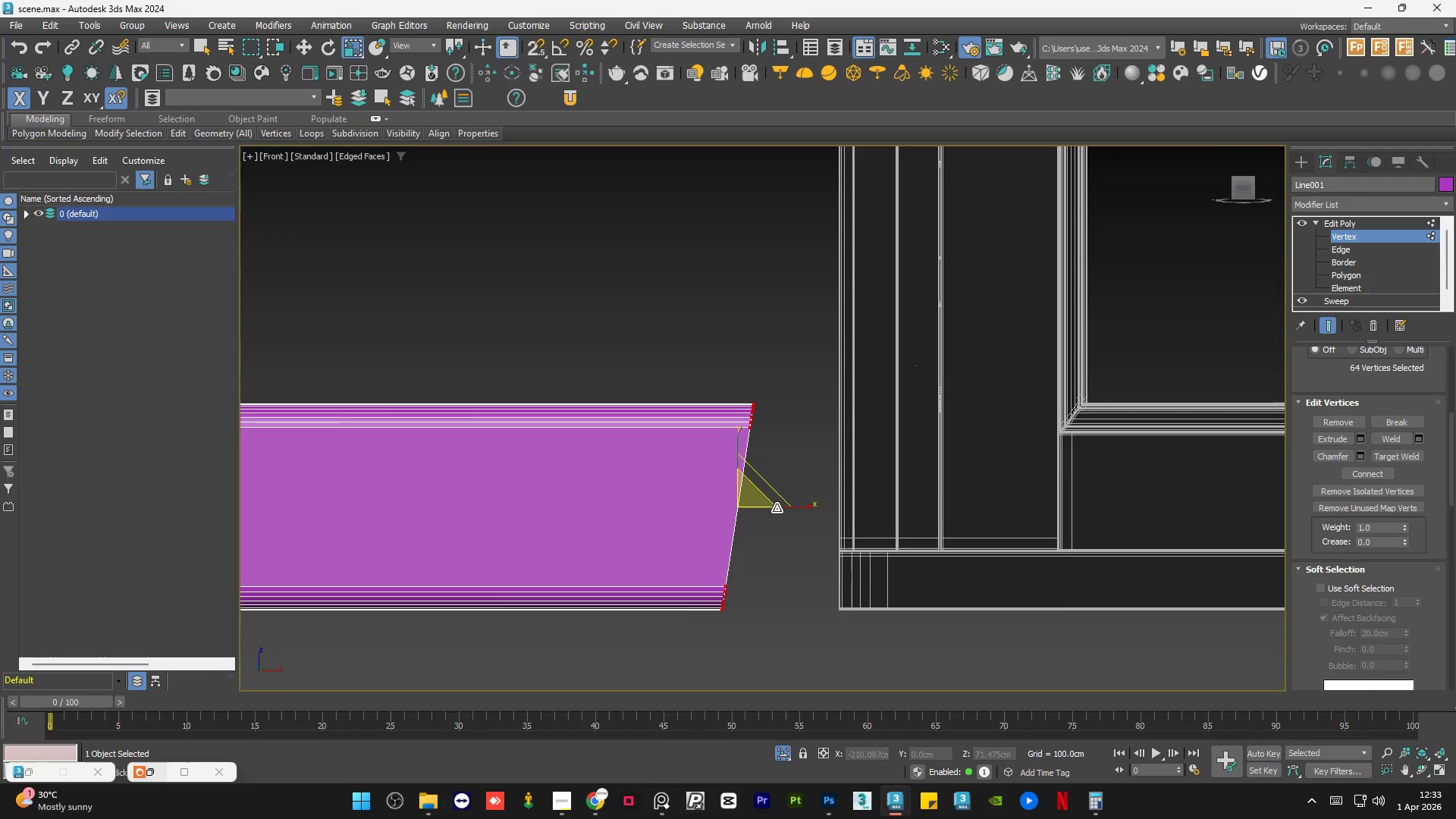 
left_click_drag(start_coordinate=[782, 507], to_coordinate=[400, 507])
 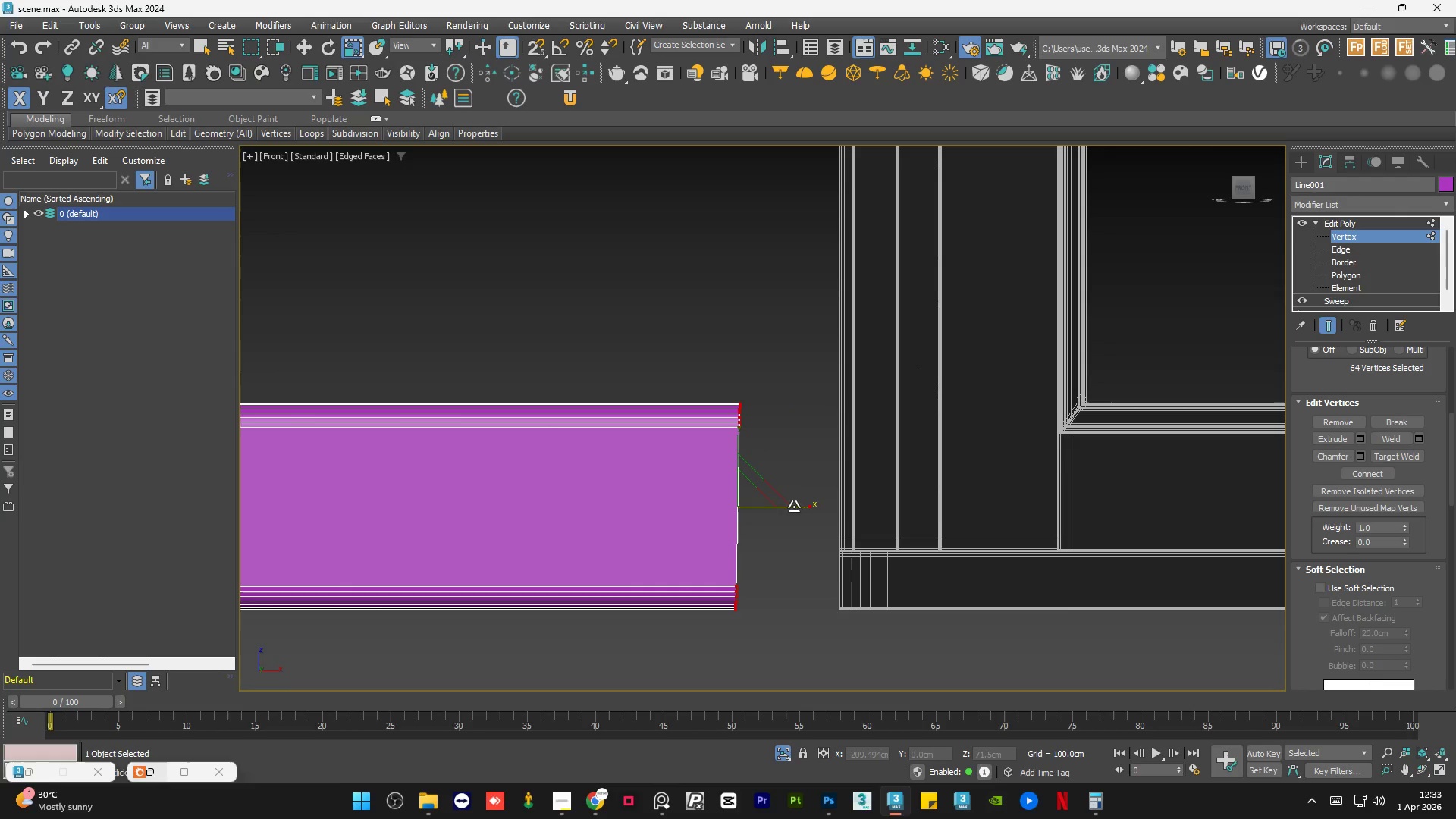 
left_click_drag(start_coordinate=[795, 505], to_coordinate=[645, 513])
 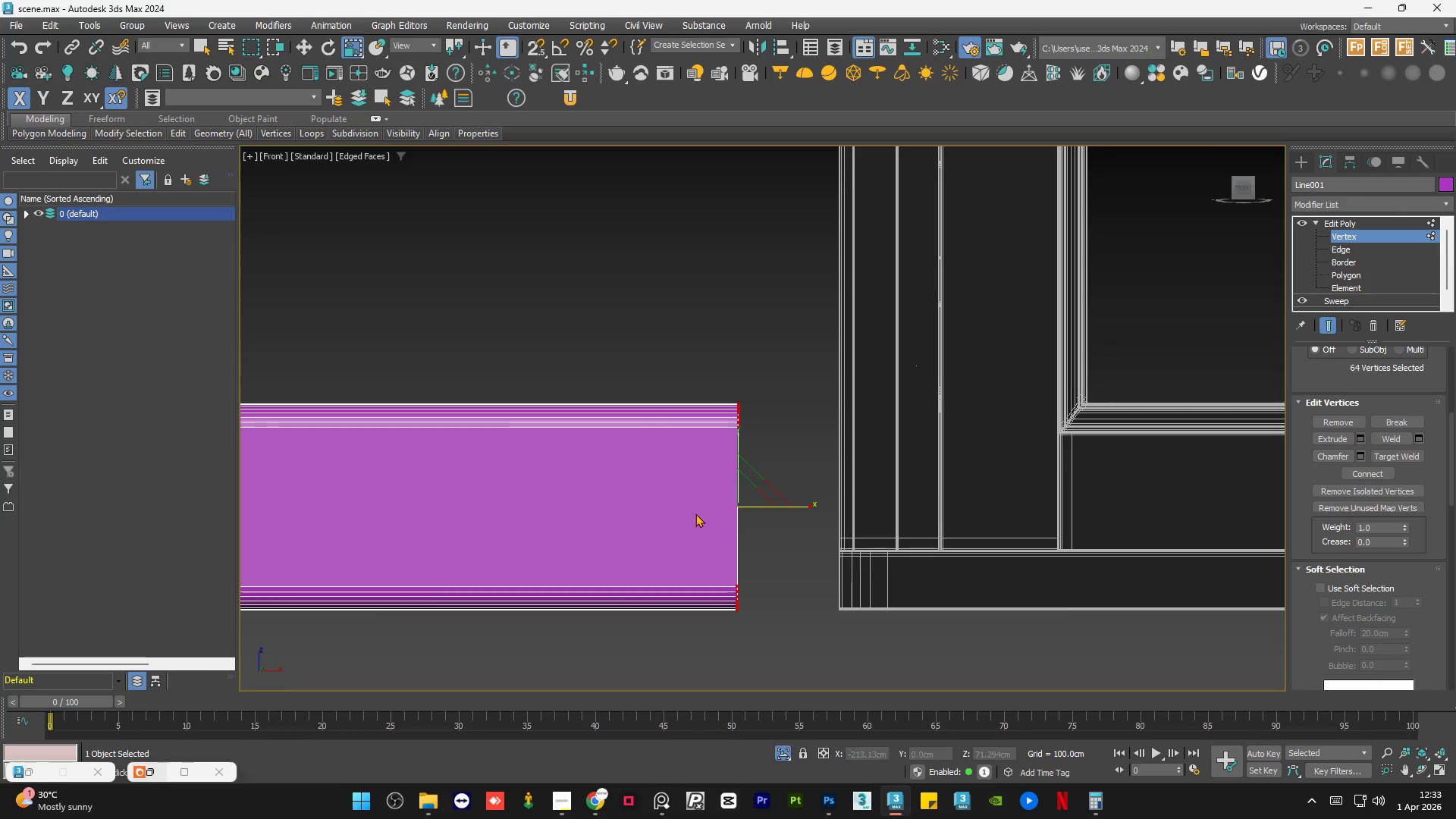 
key(W)
 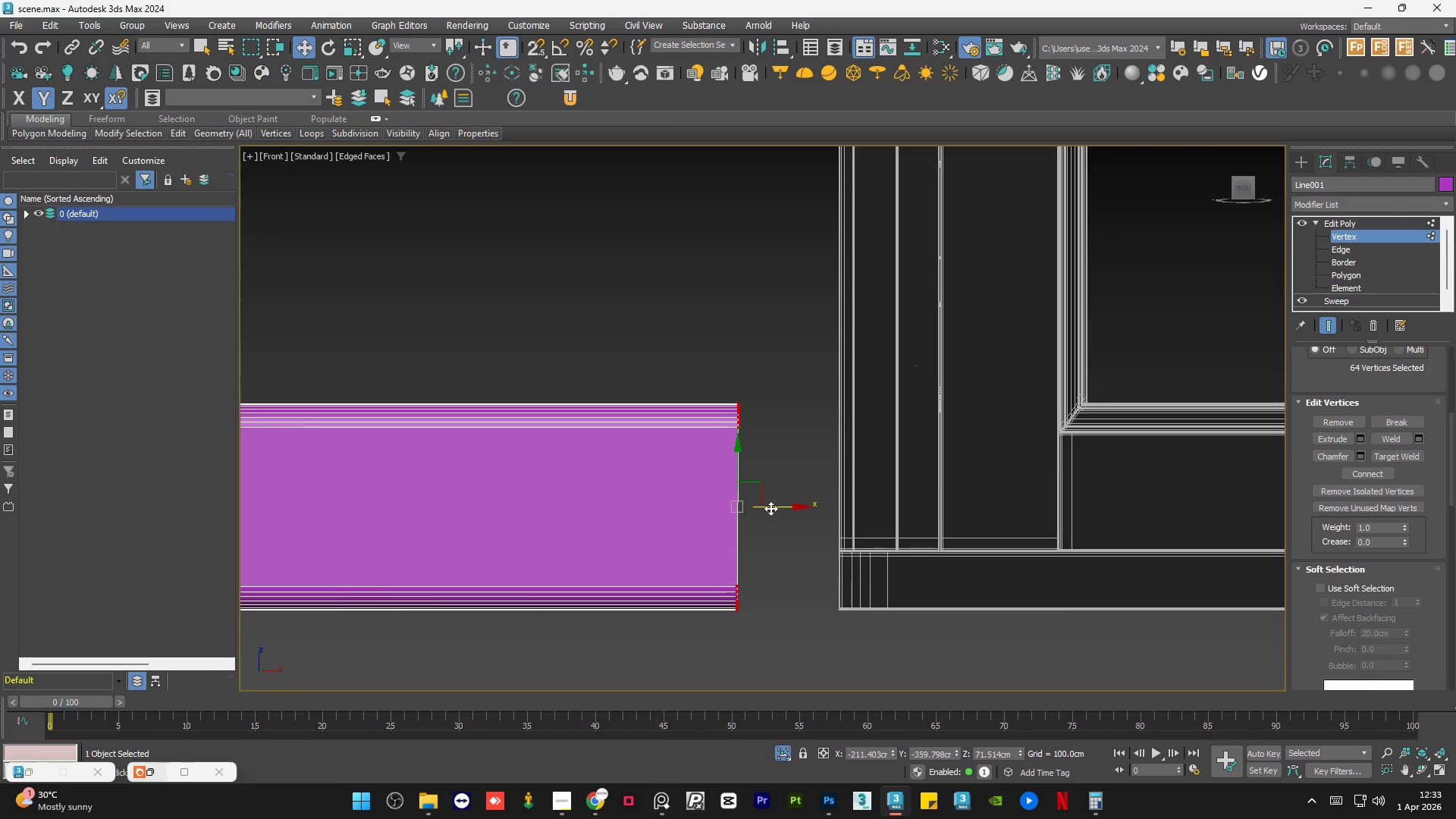 
left_click_drag(start_coordinate=[770, 508], to_coordinate=[870, 521])
 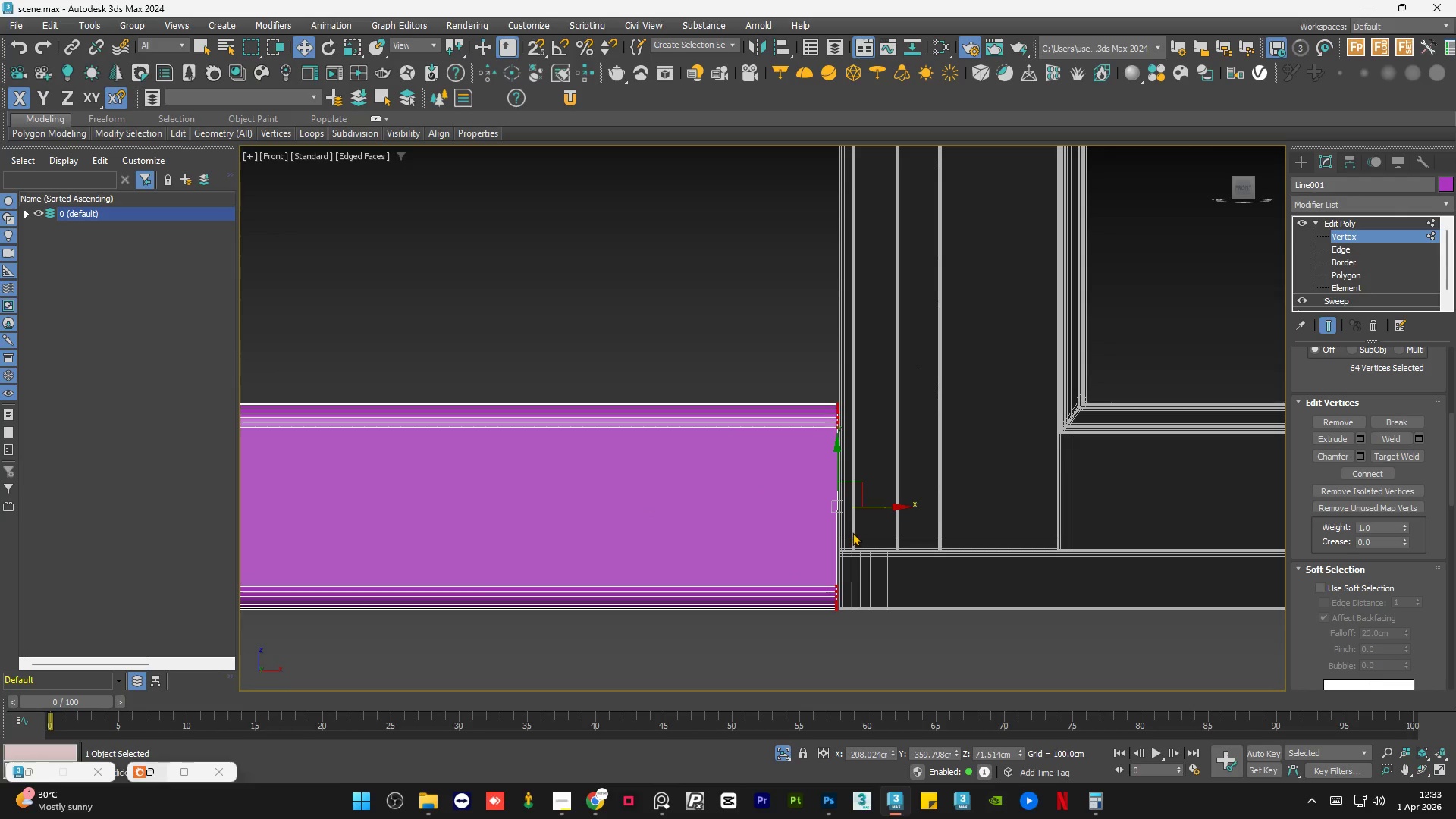 
scroll: coordinate [828, 515], scroll_direction: up, amount: 3.0
 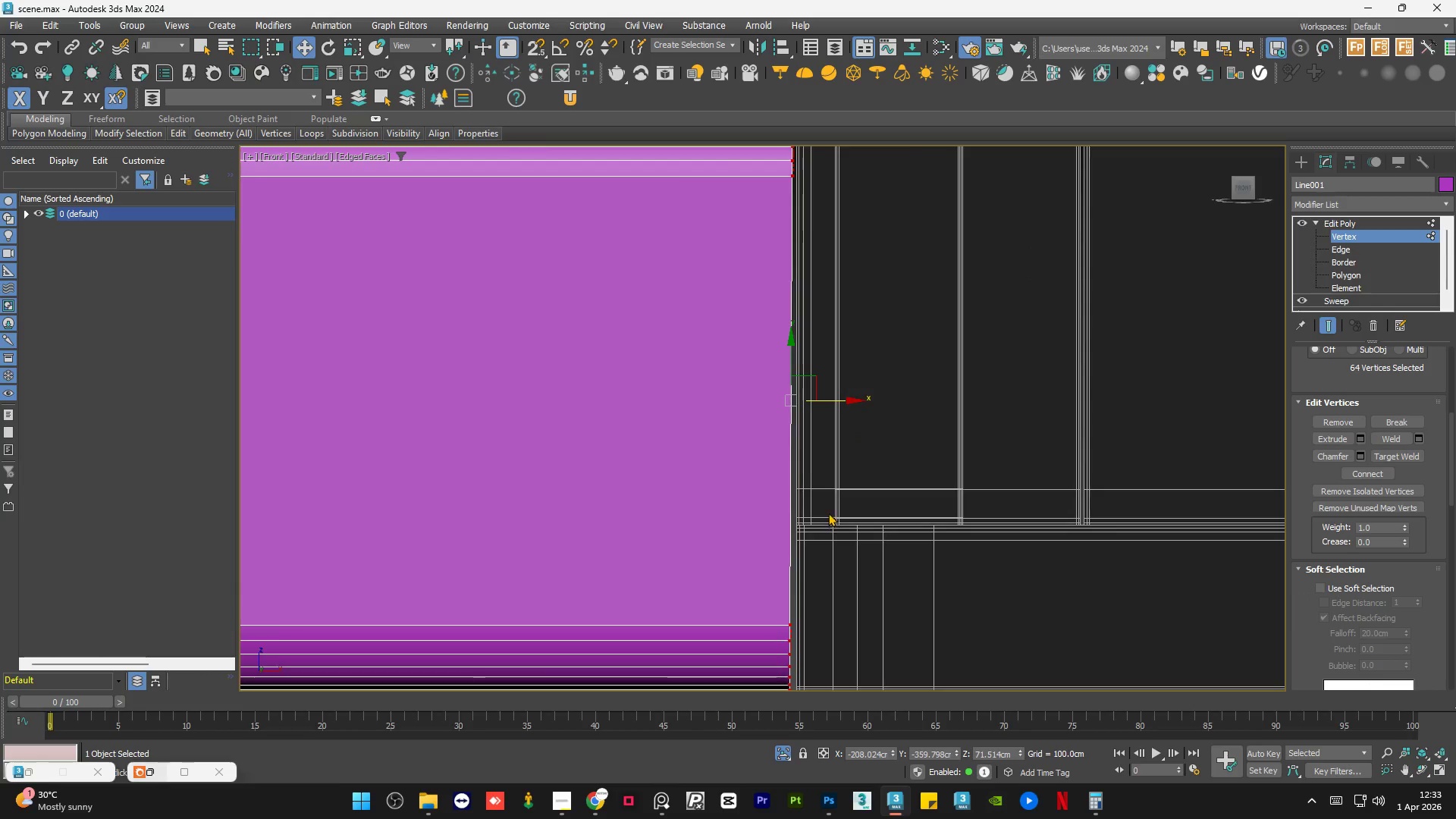 
key(R)
 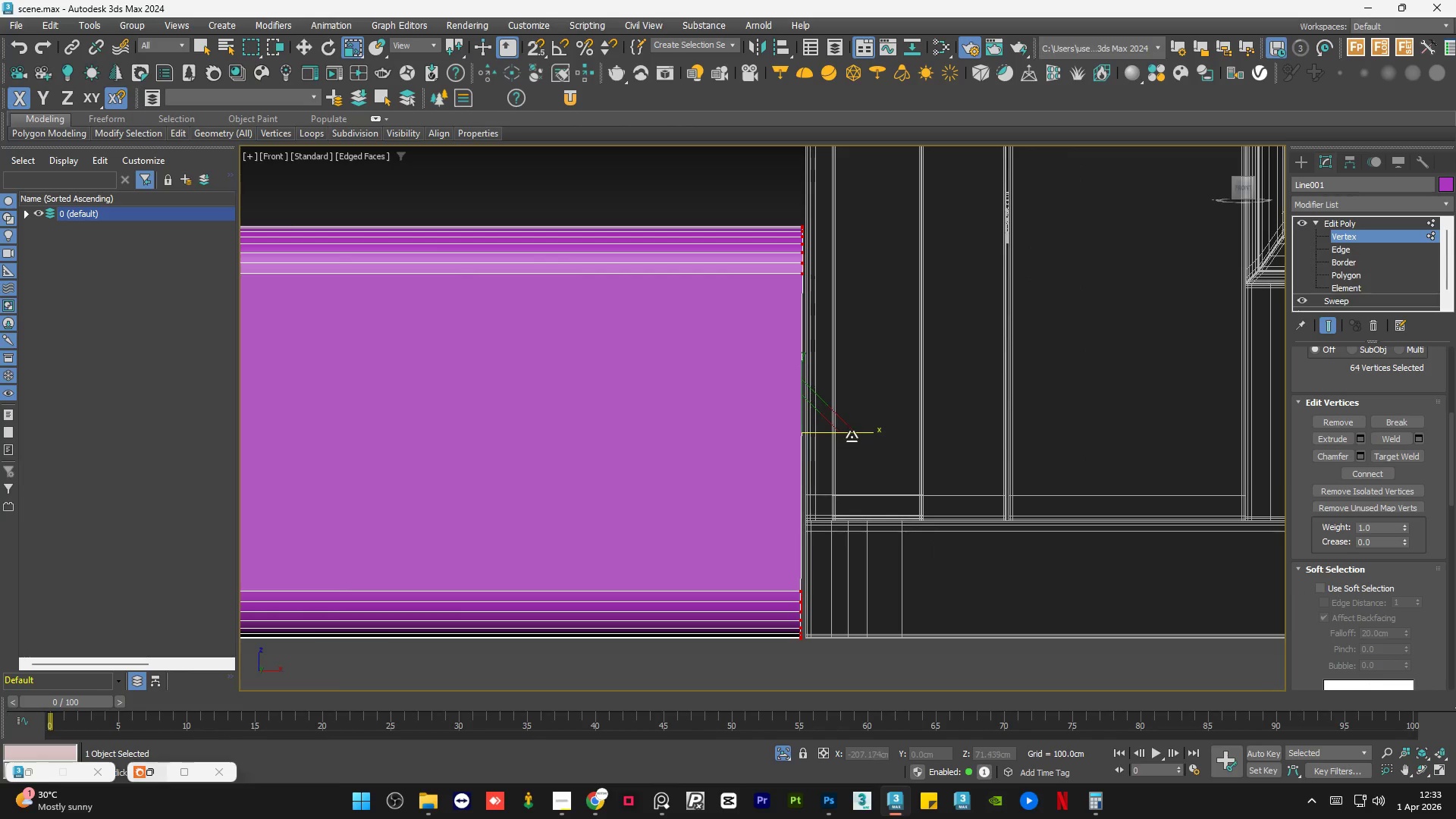 
scroll: coordinate [827, 509], scroll_direction: down, amount: 1.0
 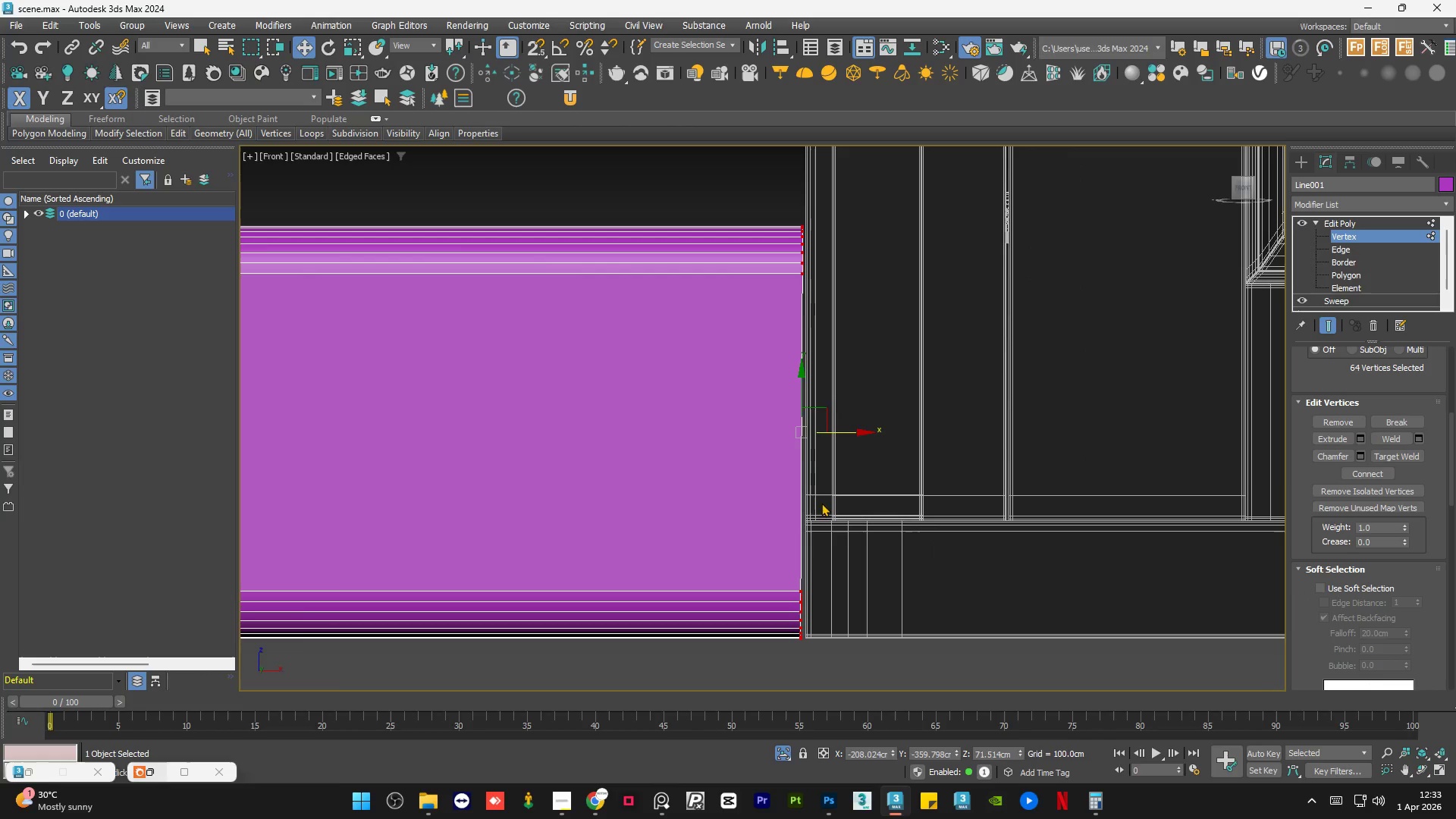 
left_click_drag(start_coordinate=[852, 437], to_coordinate=[845, 437])
 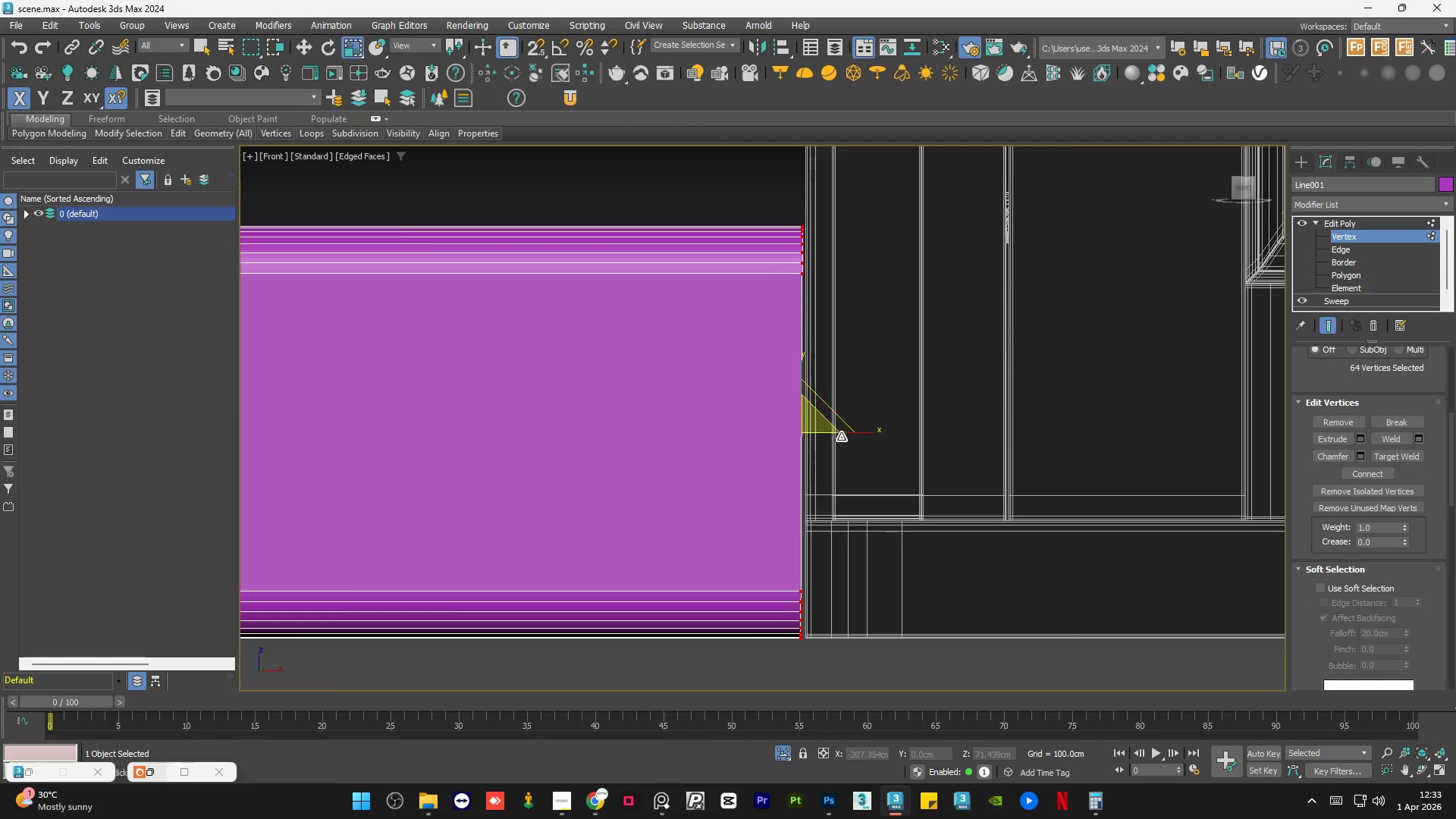 
key(W)
 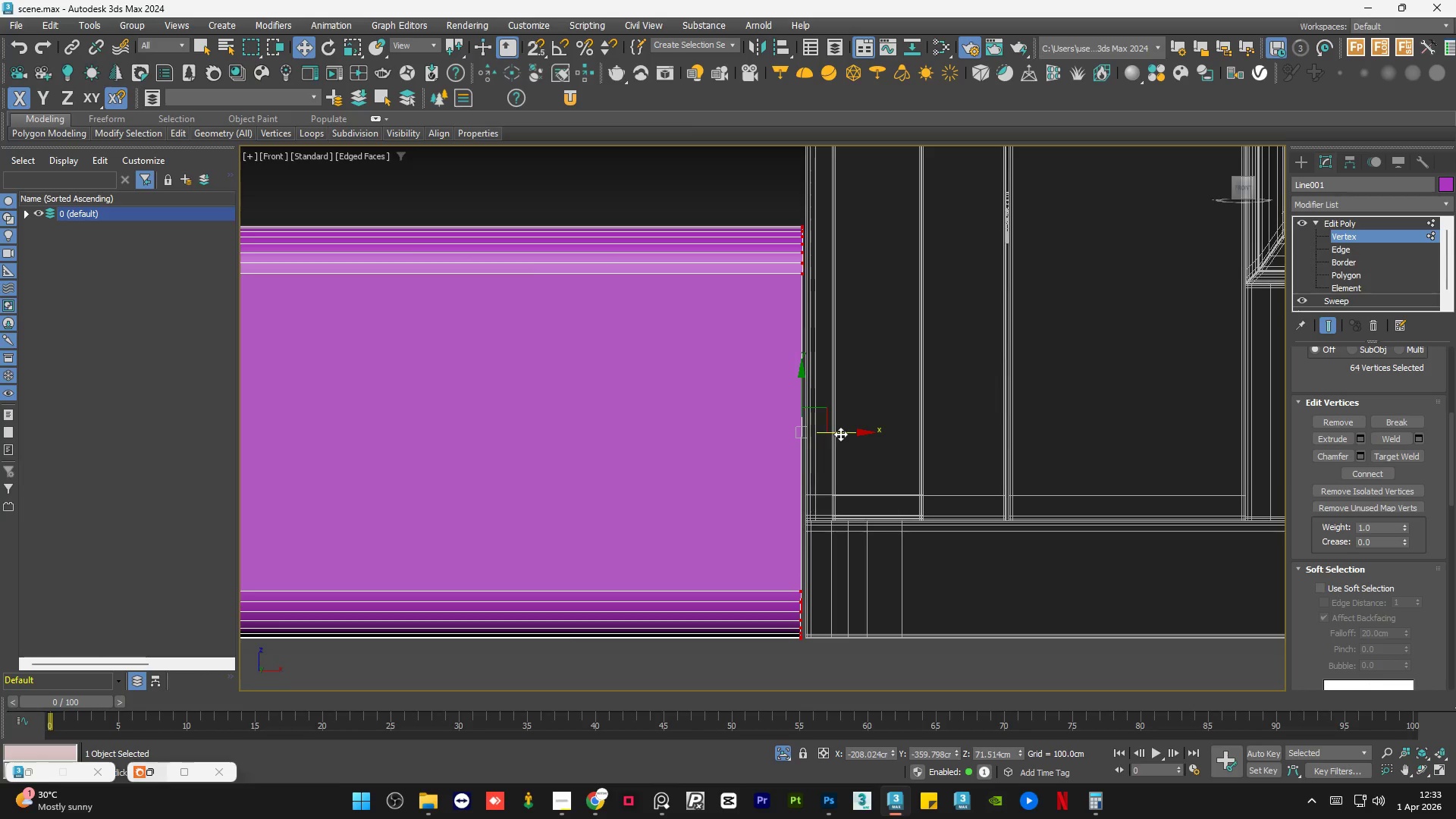 
left_click_drag(start_coordinate=[838, 433], to_coordinate=[844, 433])
 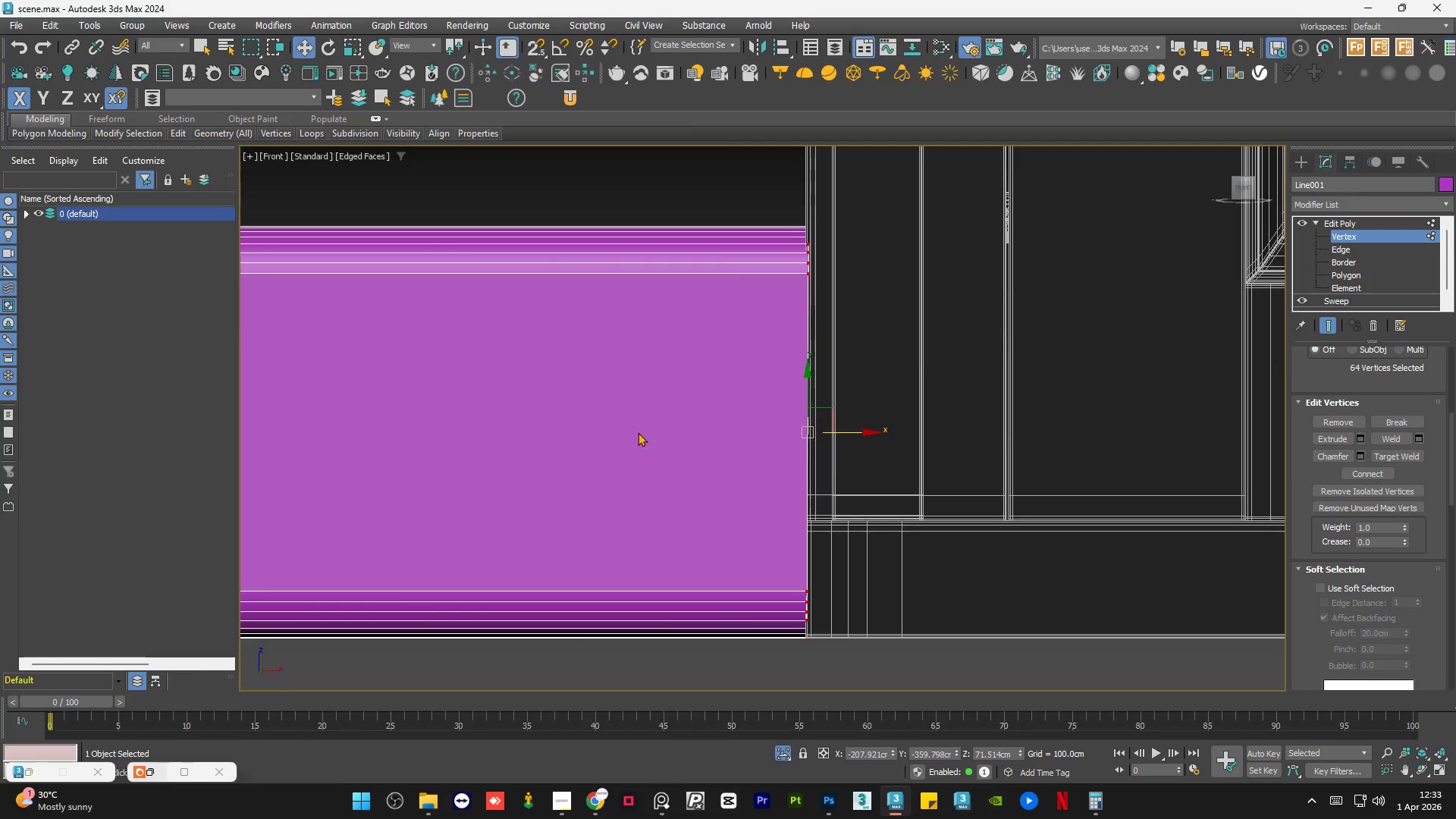 
scroll: coordinate [564, 473], scroll_direction: down, amount: 14.0
 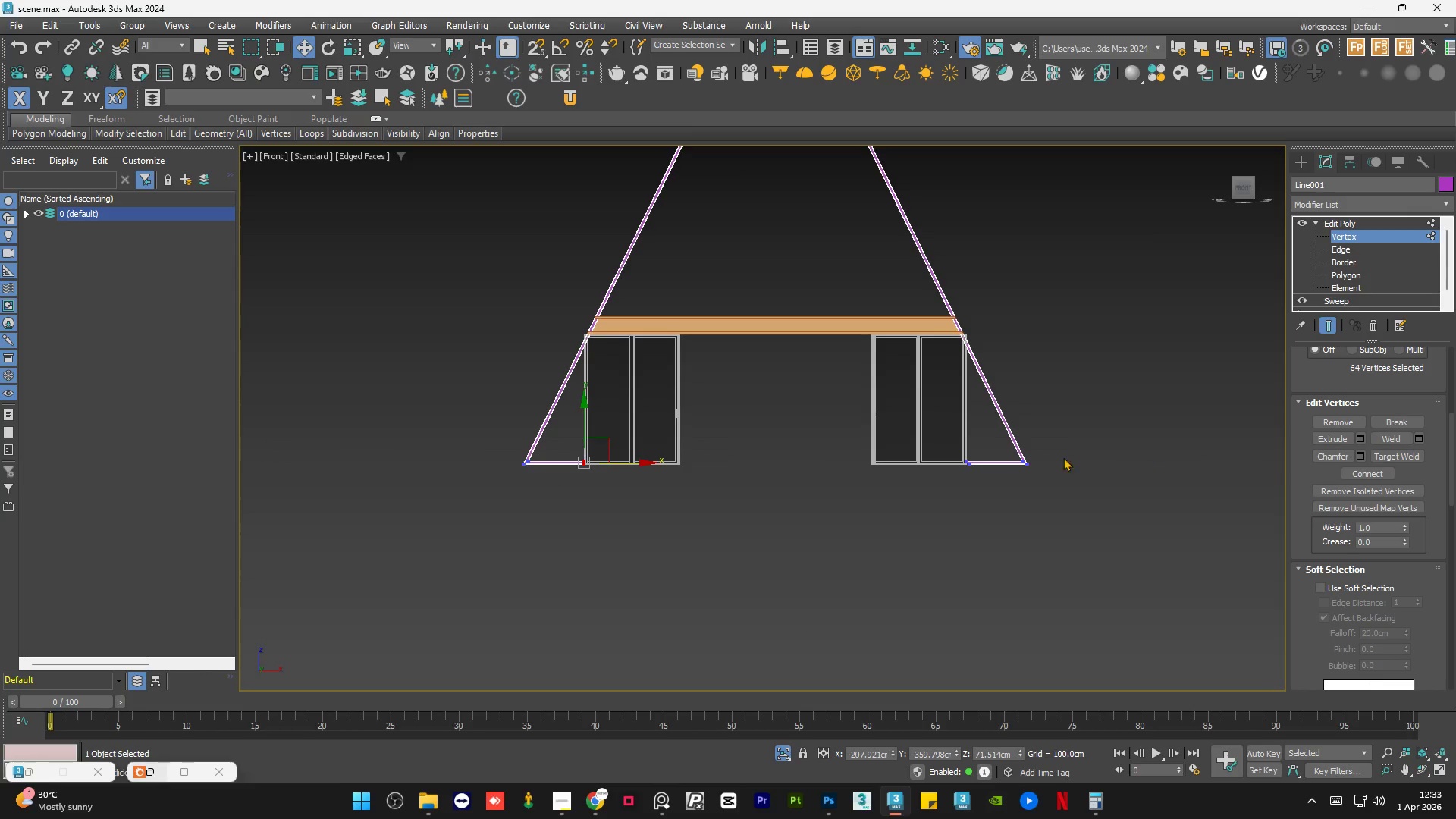 
left_click_drag(start_coordinate=[867, 384], to_coordinate=[566, 531])
 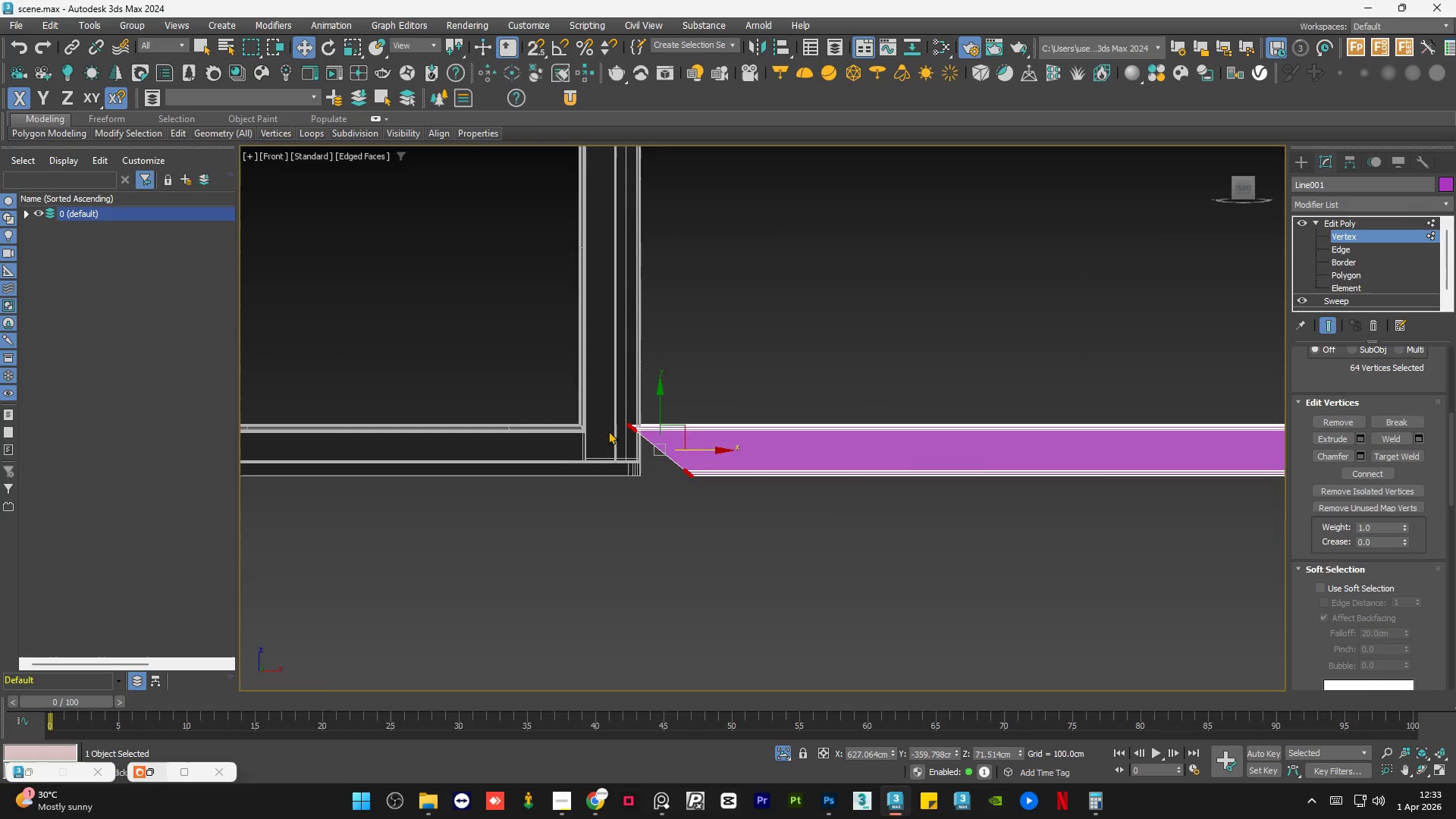 
scroll: coordinate [620, 441], scroll_direction: up, amount: 12.0
 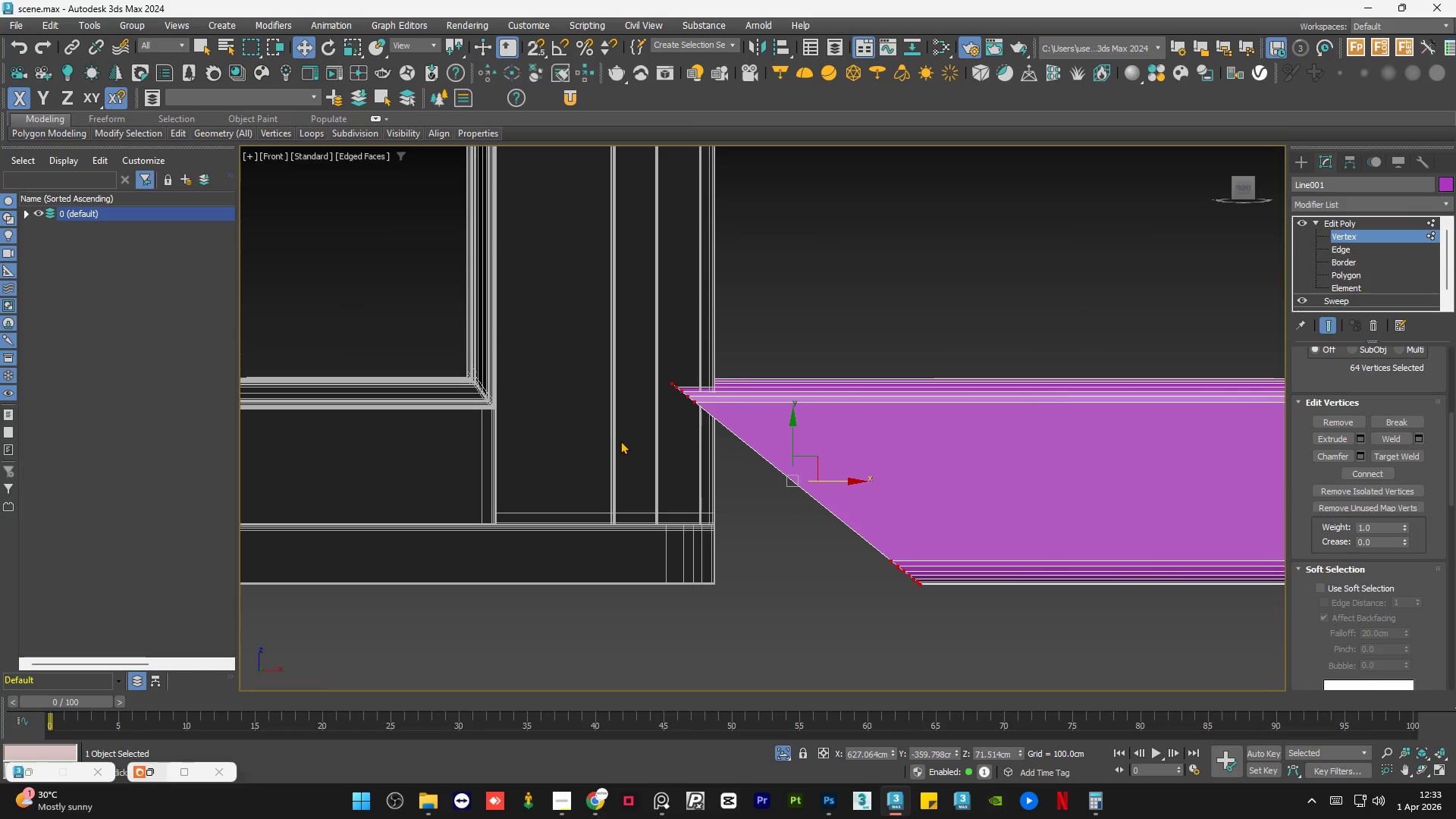 
key(R)
 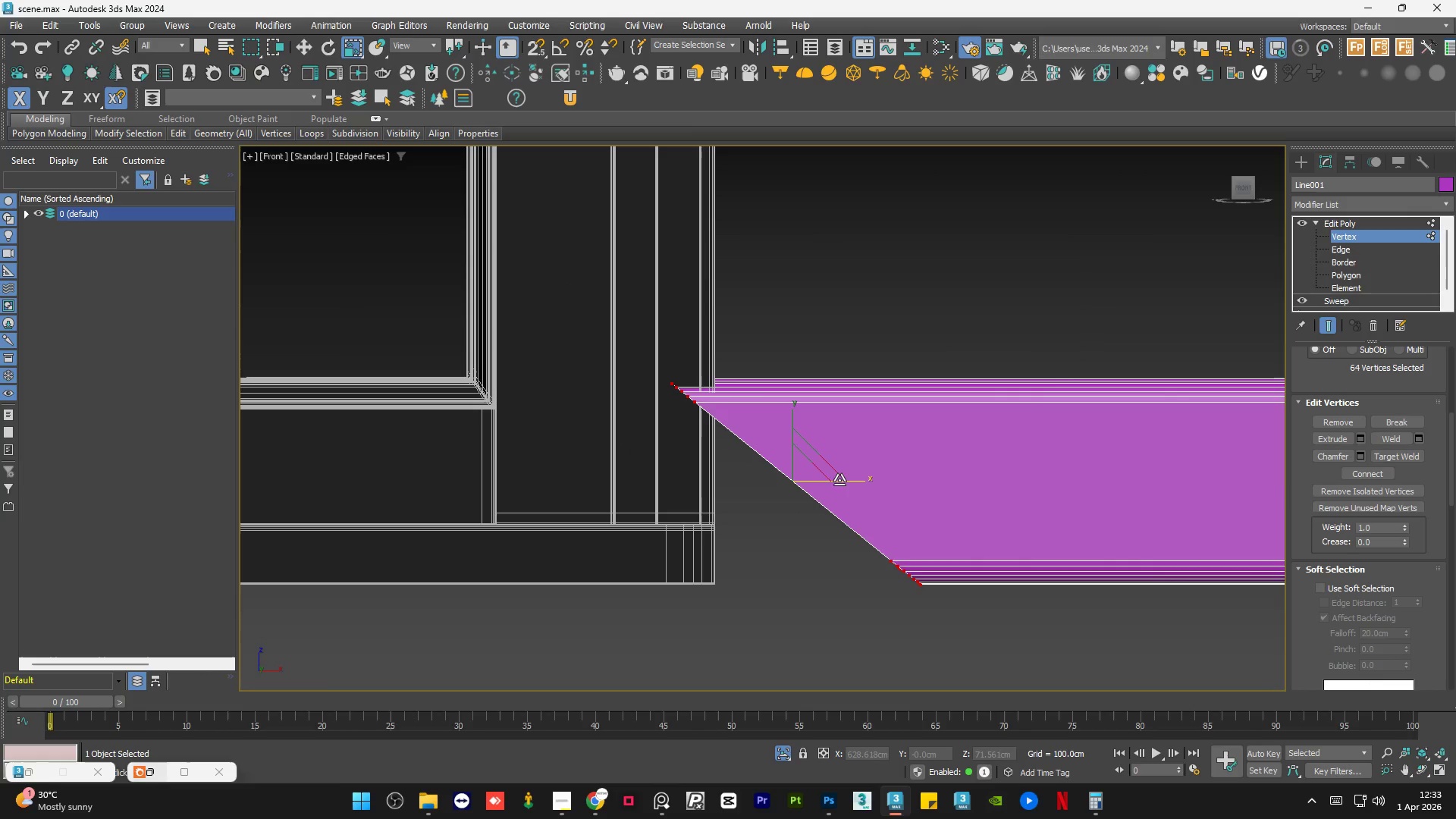 
left_click_drag(start_coordinate=[847, 481], to_coordinate=[452, 495])
 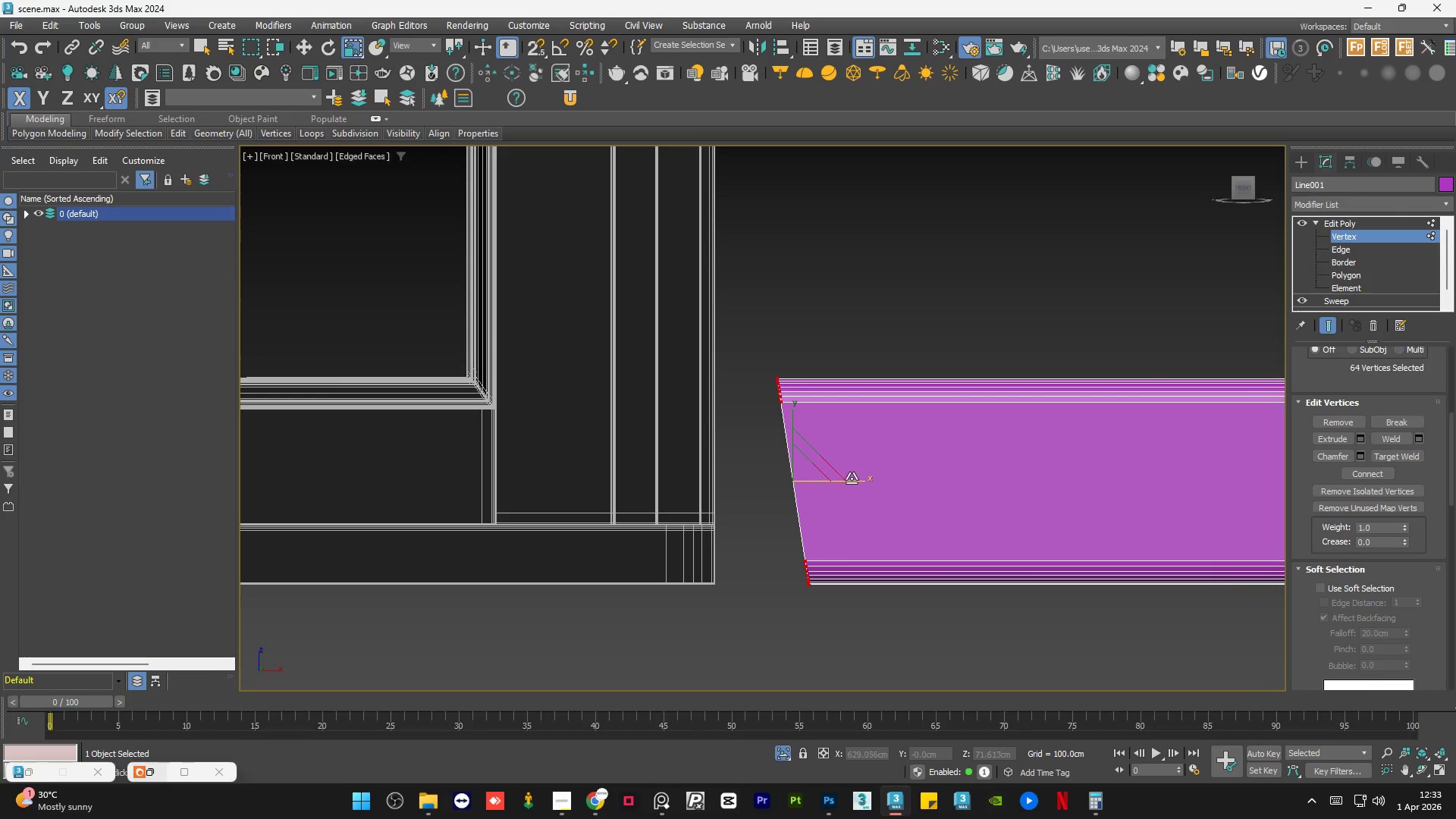 
left_click_drag(start_coordinate=[854, 479], to_coordinate=[472, 490])
 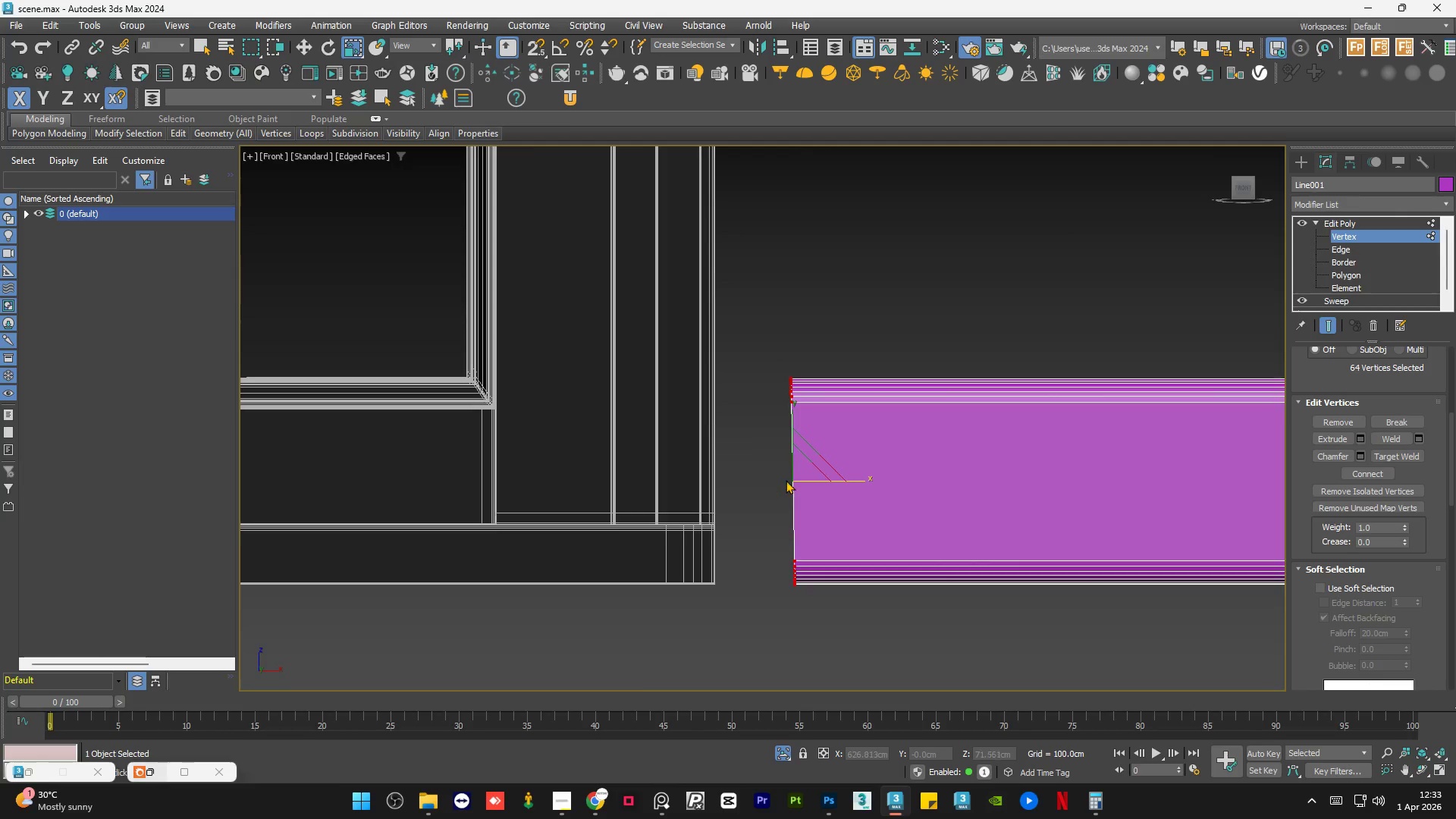 
scroll: coordinate [787, 480], scroll_direction: up, amount: 2.0
 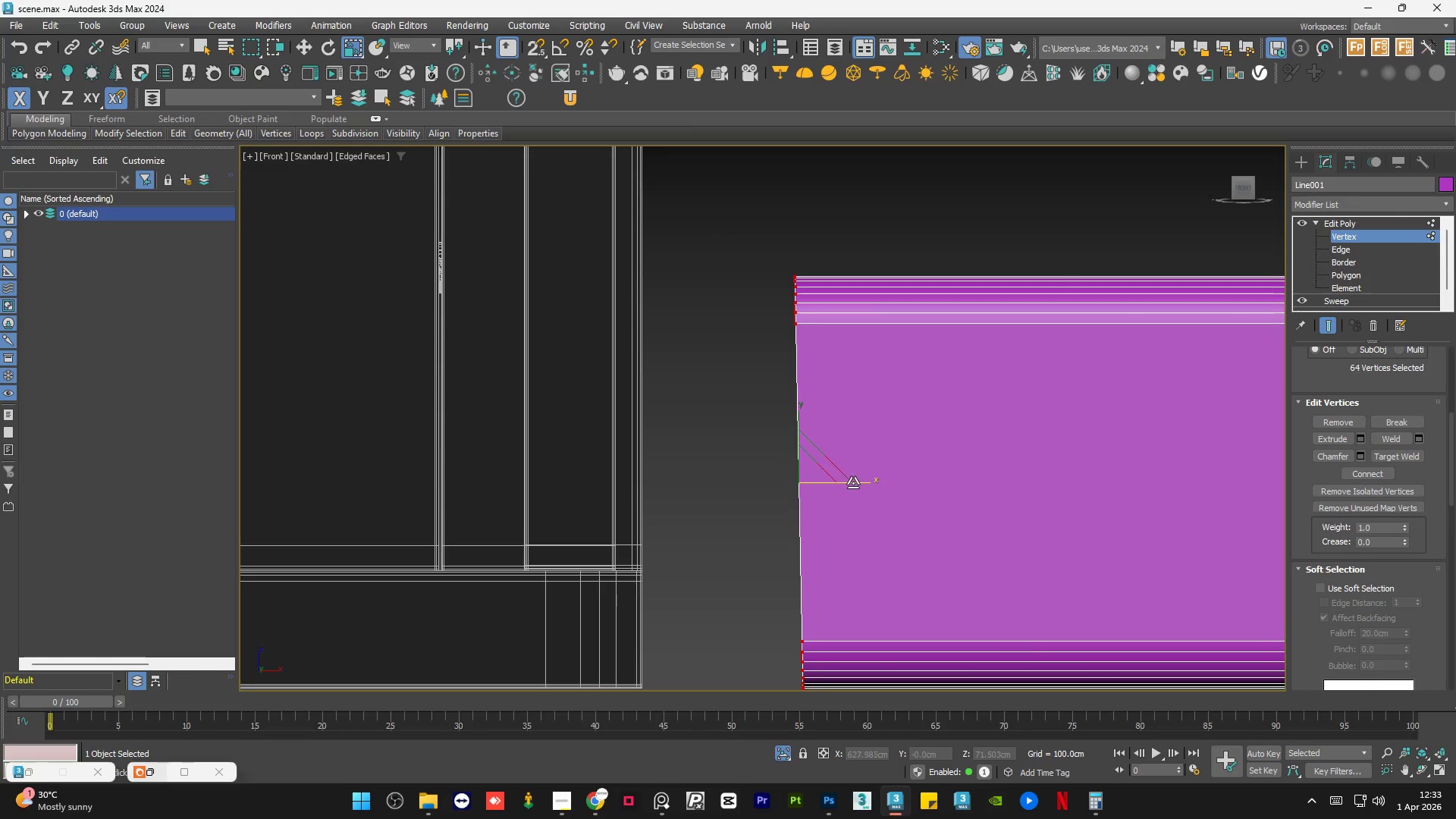 
left_click_drag(start_coordinate=[855, 483], to_coordinate=[463, 493])
 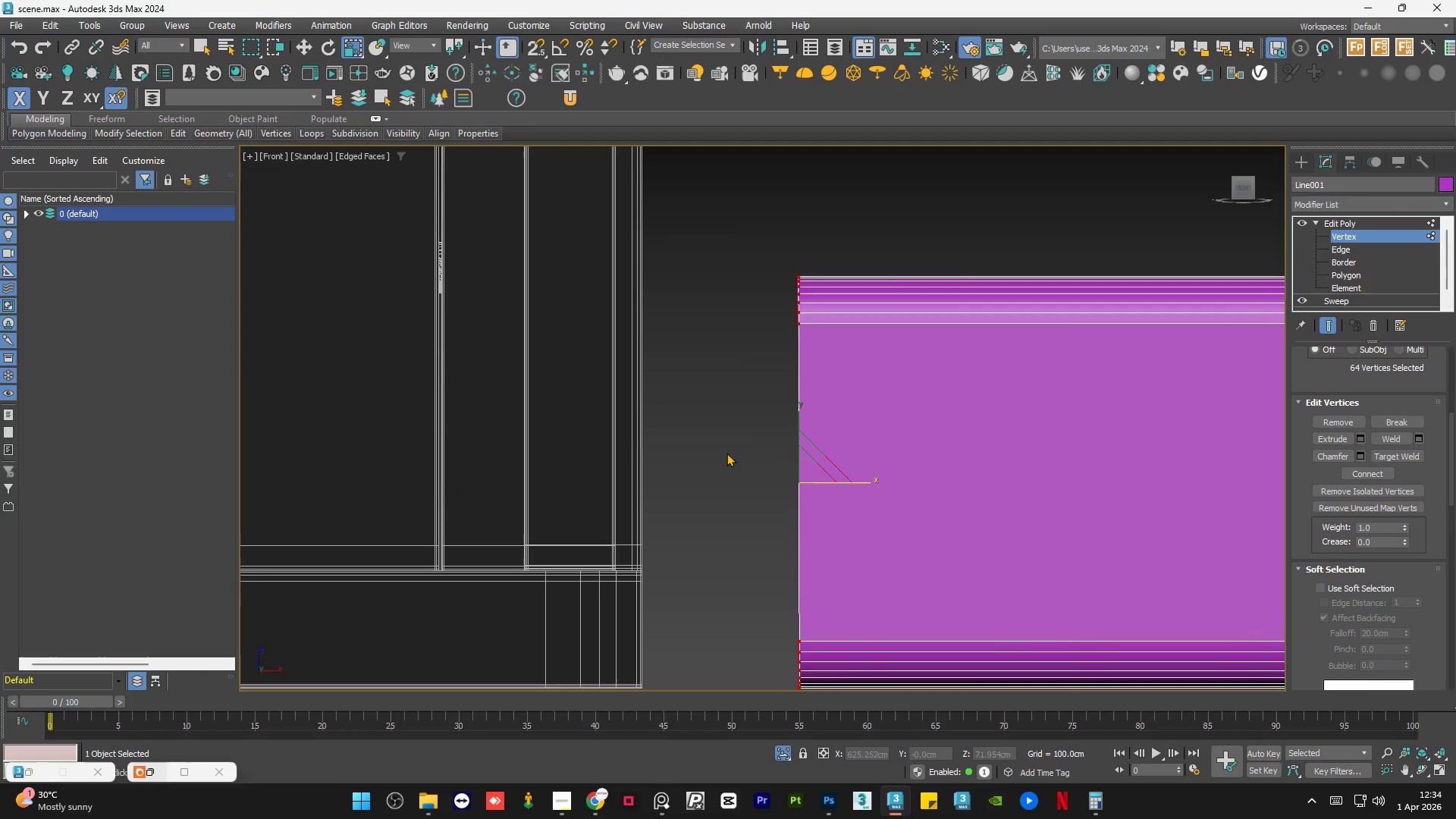 
scroll: coordinate [792, 452], scroll_direction: down, amount: 1.0
 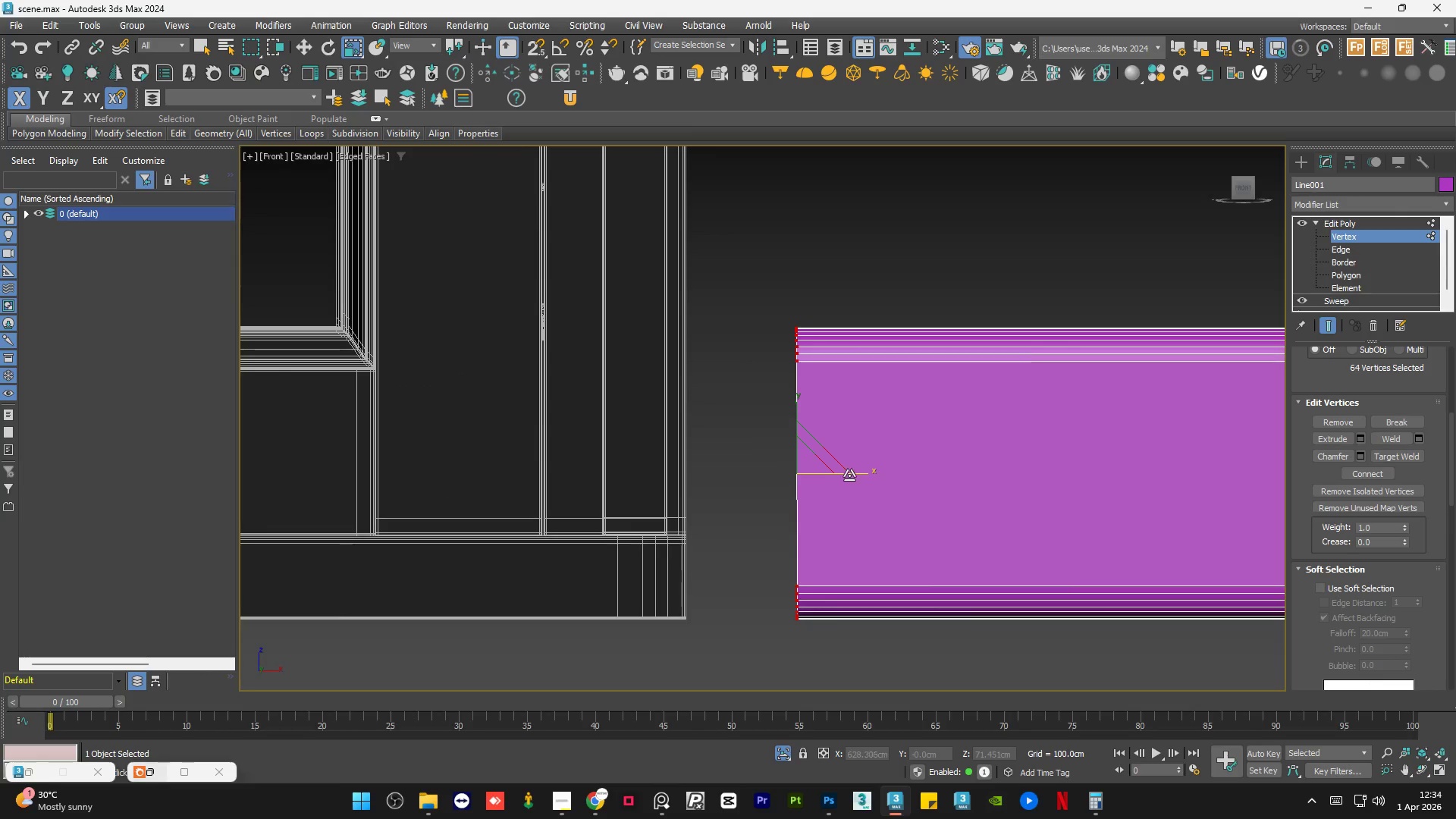 
left_click_drag(start_coordinate=[851, 473], to_coordinate=[609, 485])
 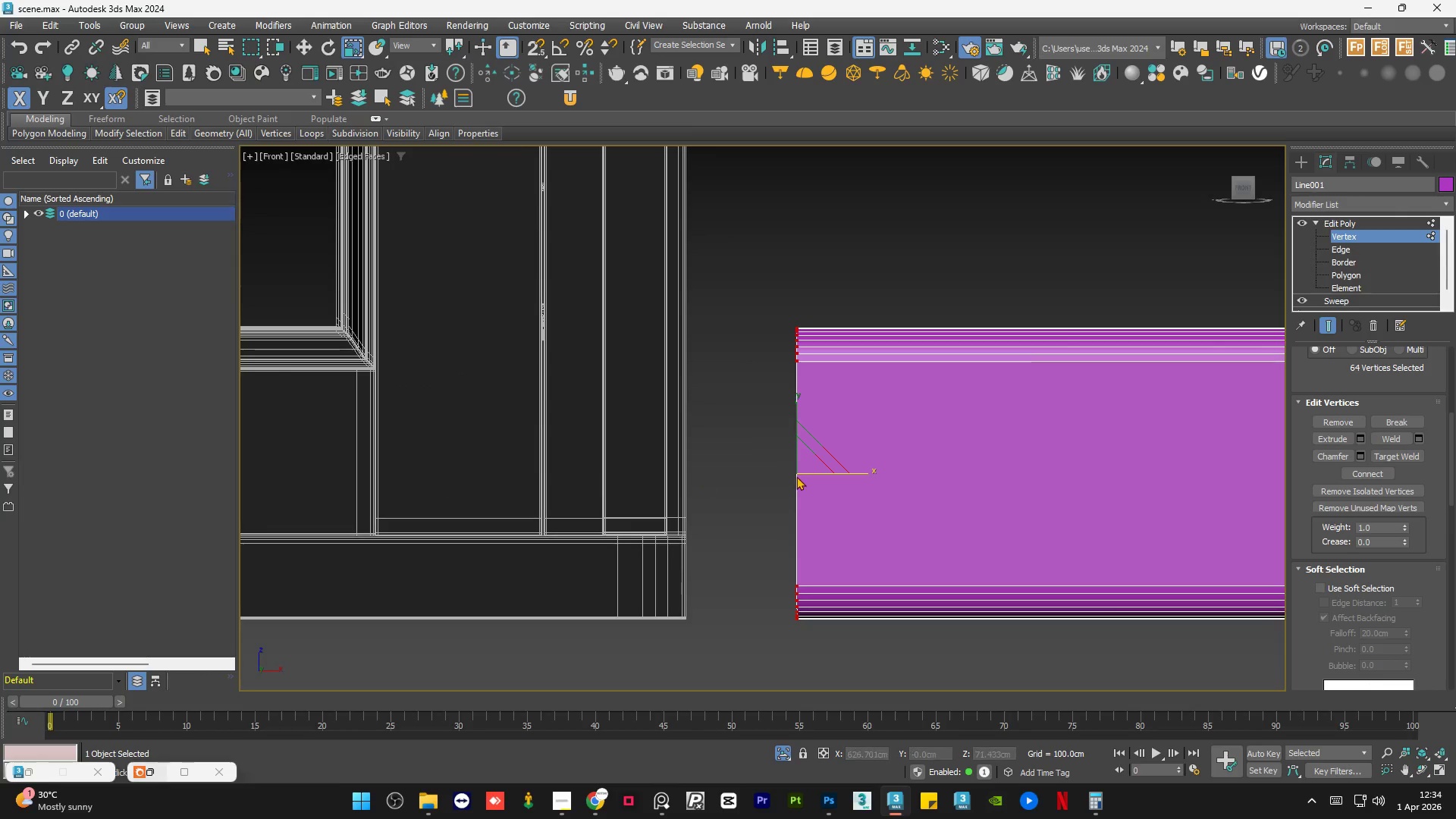 
key(W)
 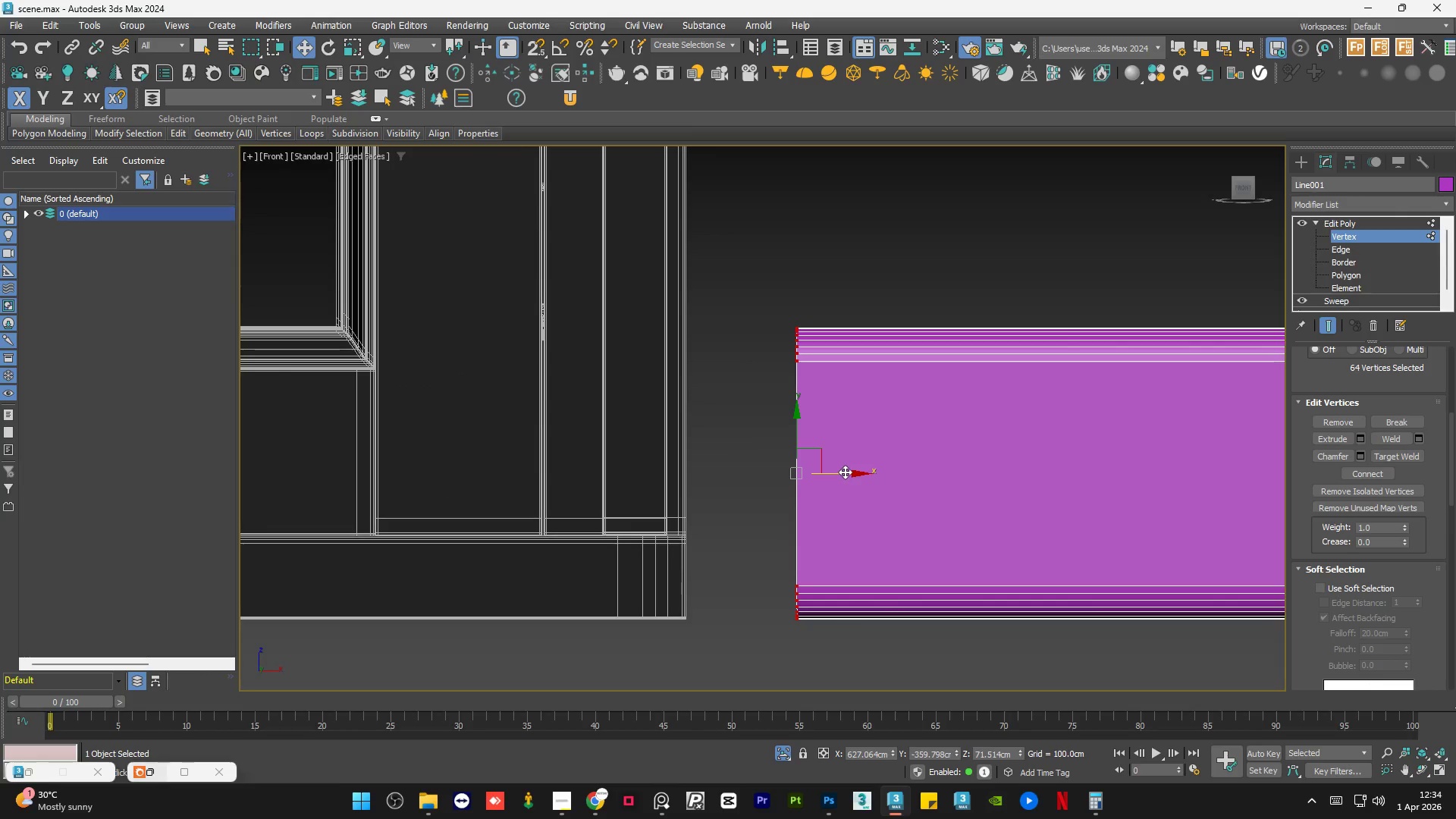 
left_click_drag(start_coordinate=[845, 472], to_coordinate=[735, 479])
 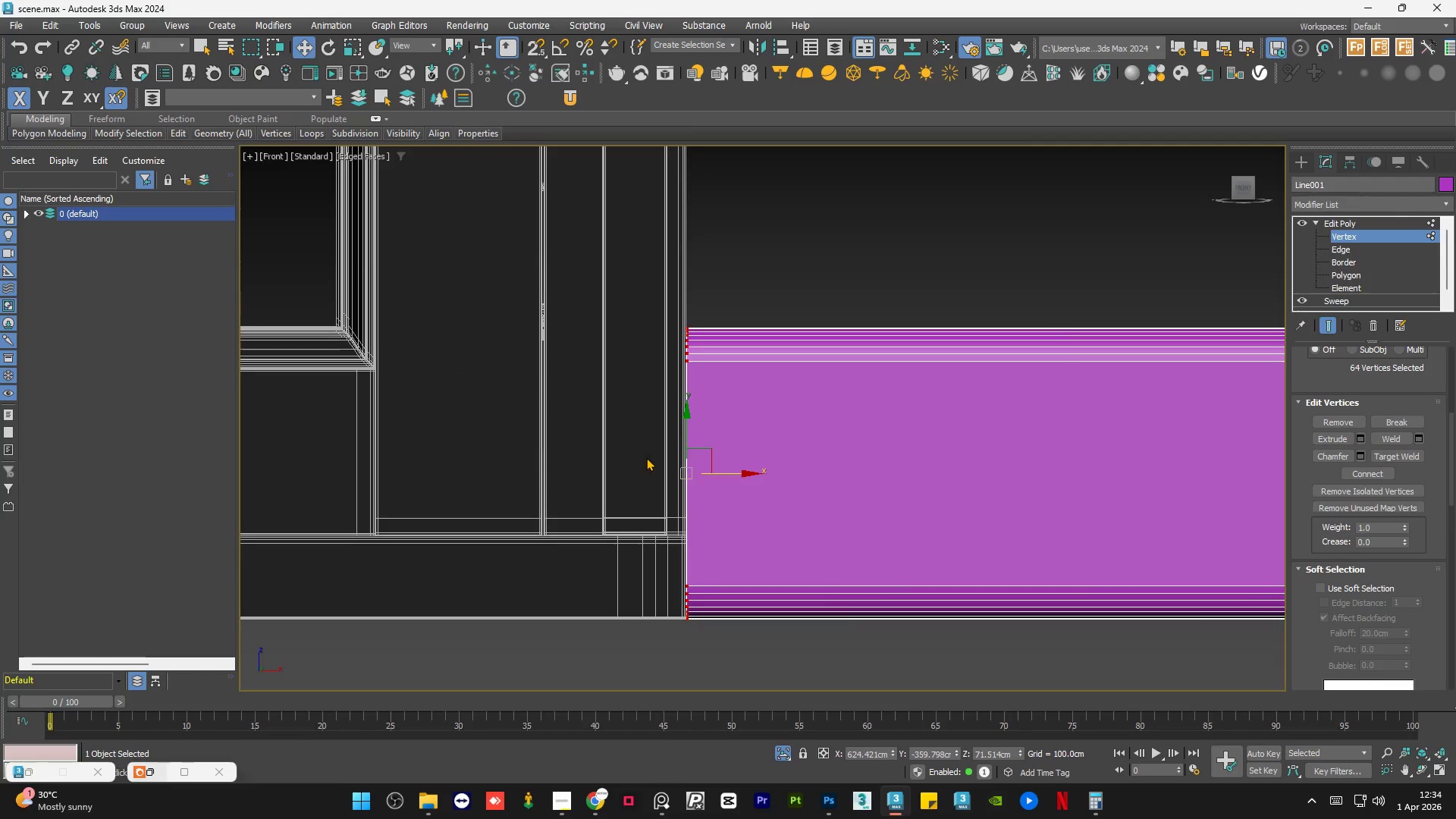 
scroll: coordinate [646, 457], scroll_direction: up, amount: 1.0
 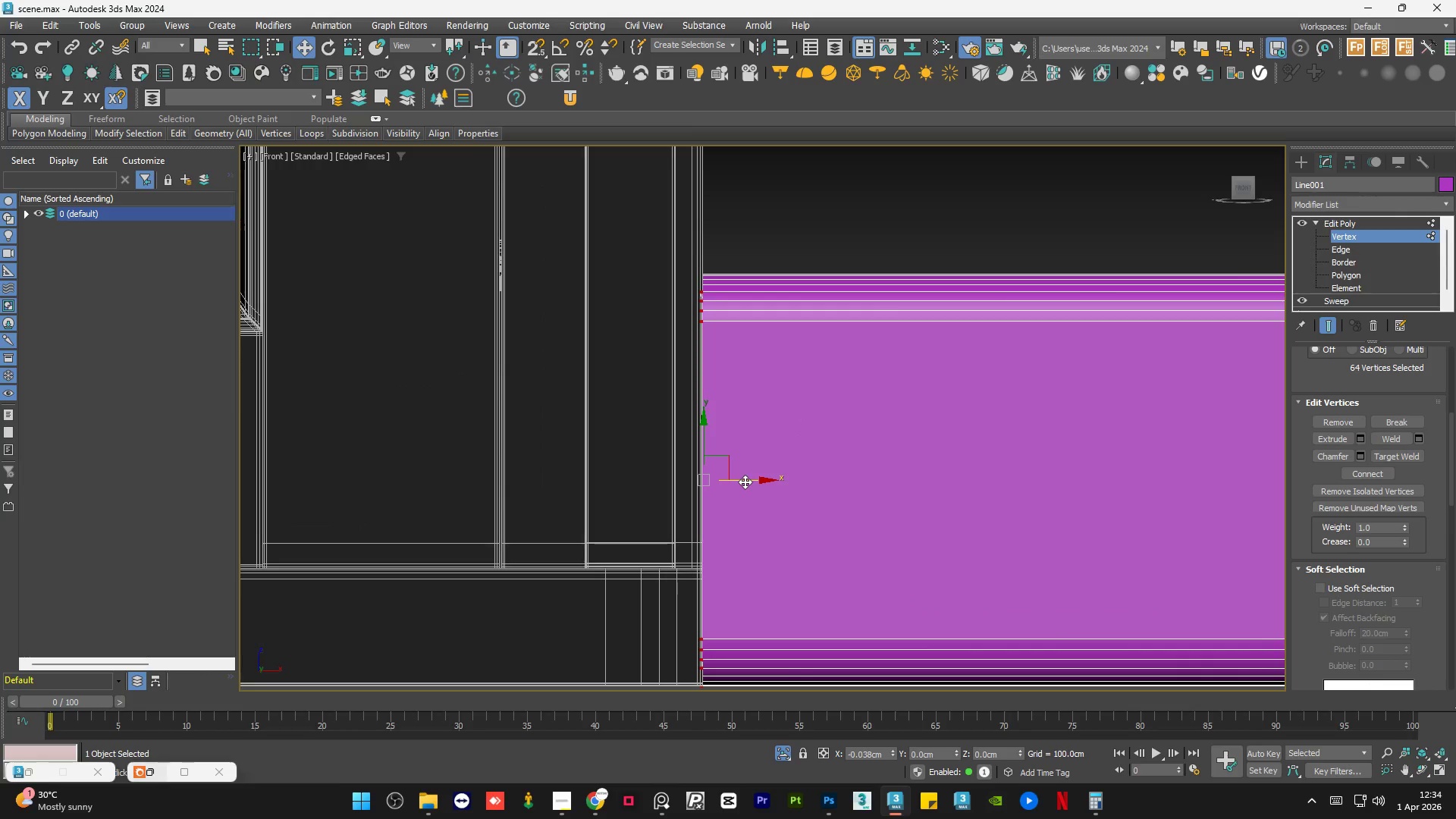 
key(R)
 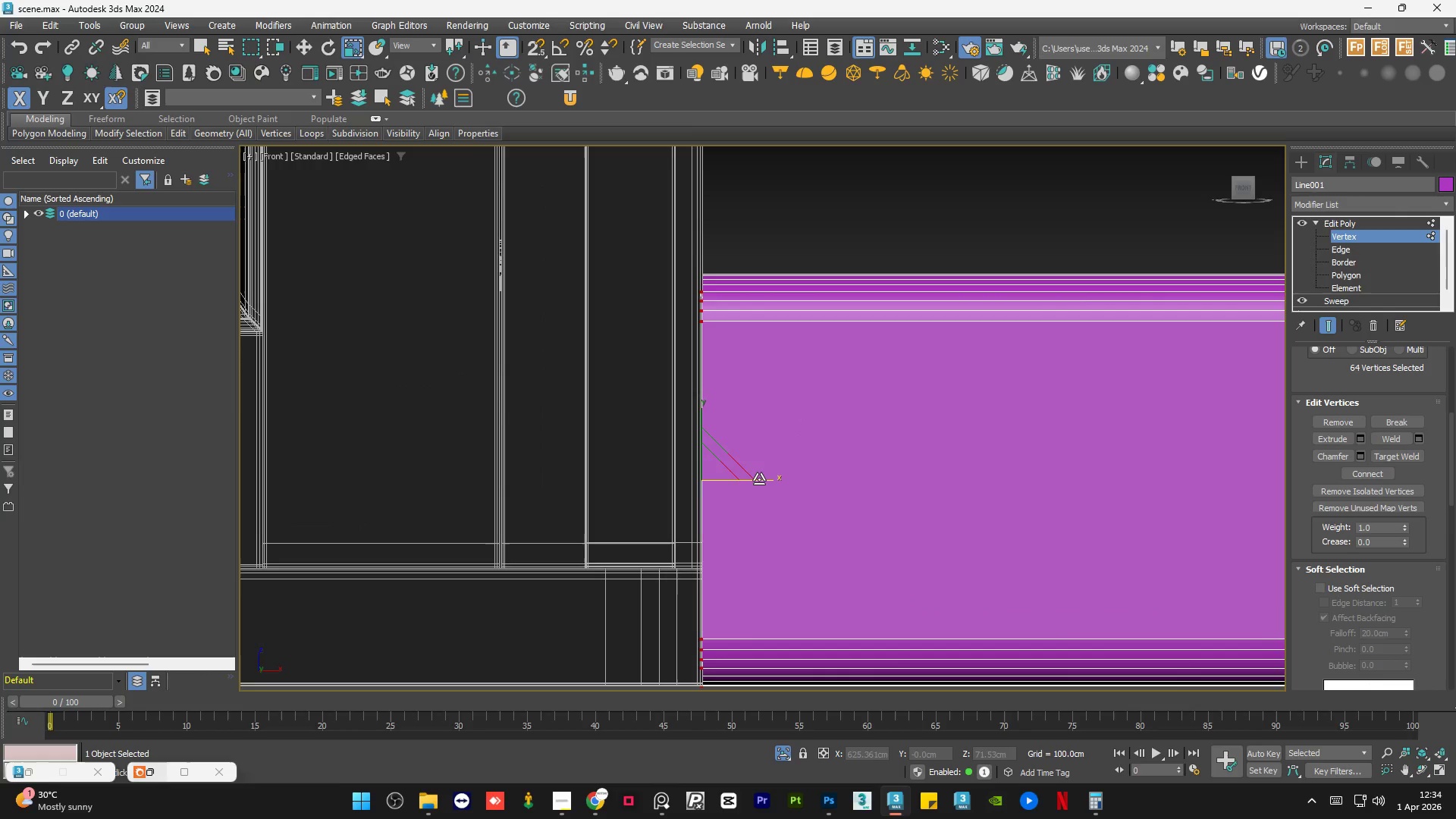 
left_click_drag(start_coordinate=[763, 482], to_coordinate=[704, 486])
 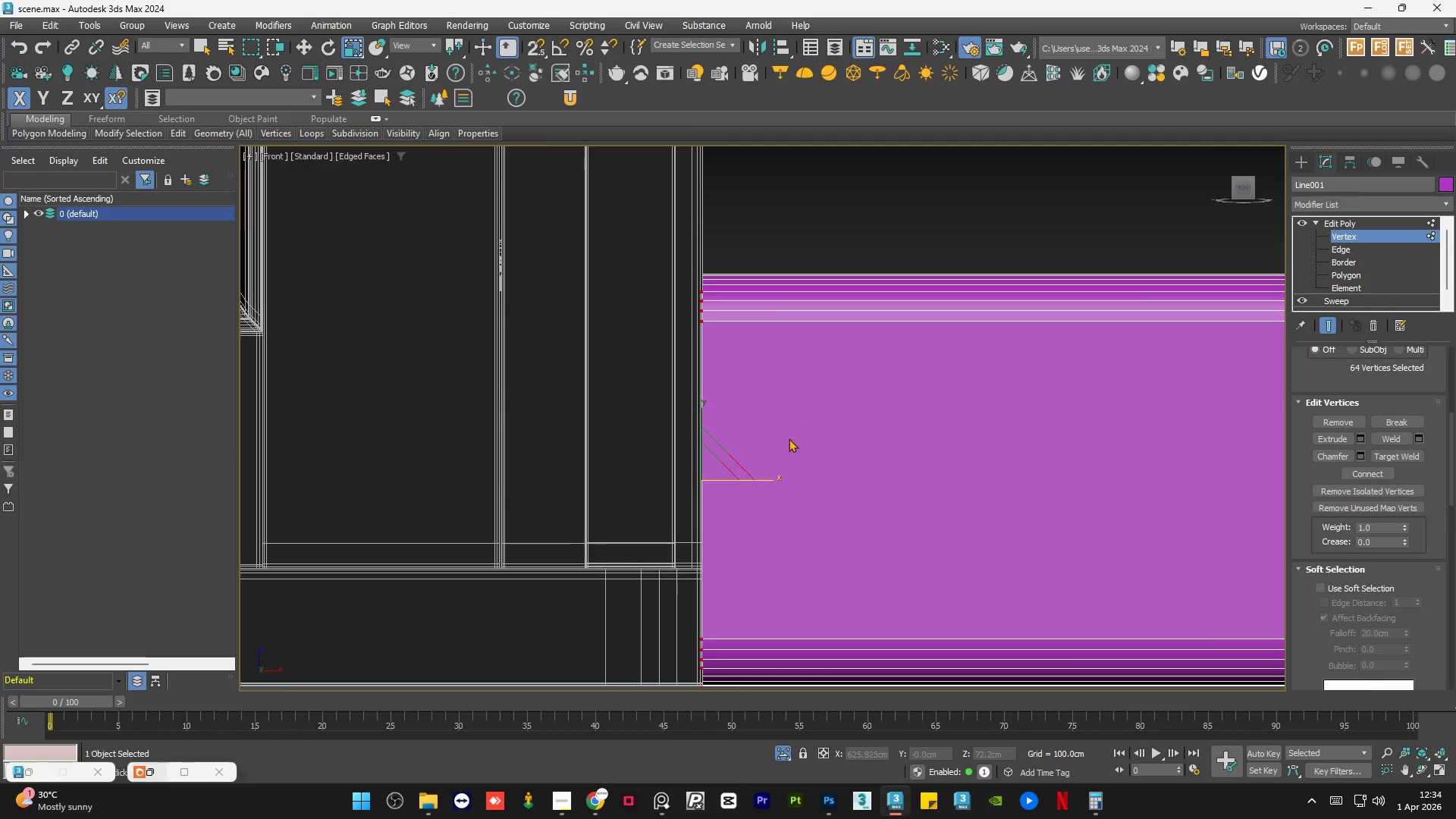 
scroll: coordinate [804, 441], scroll_direction: down, amount: 4.0
 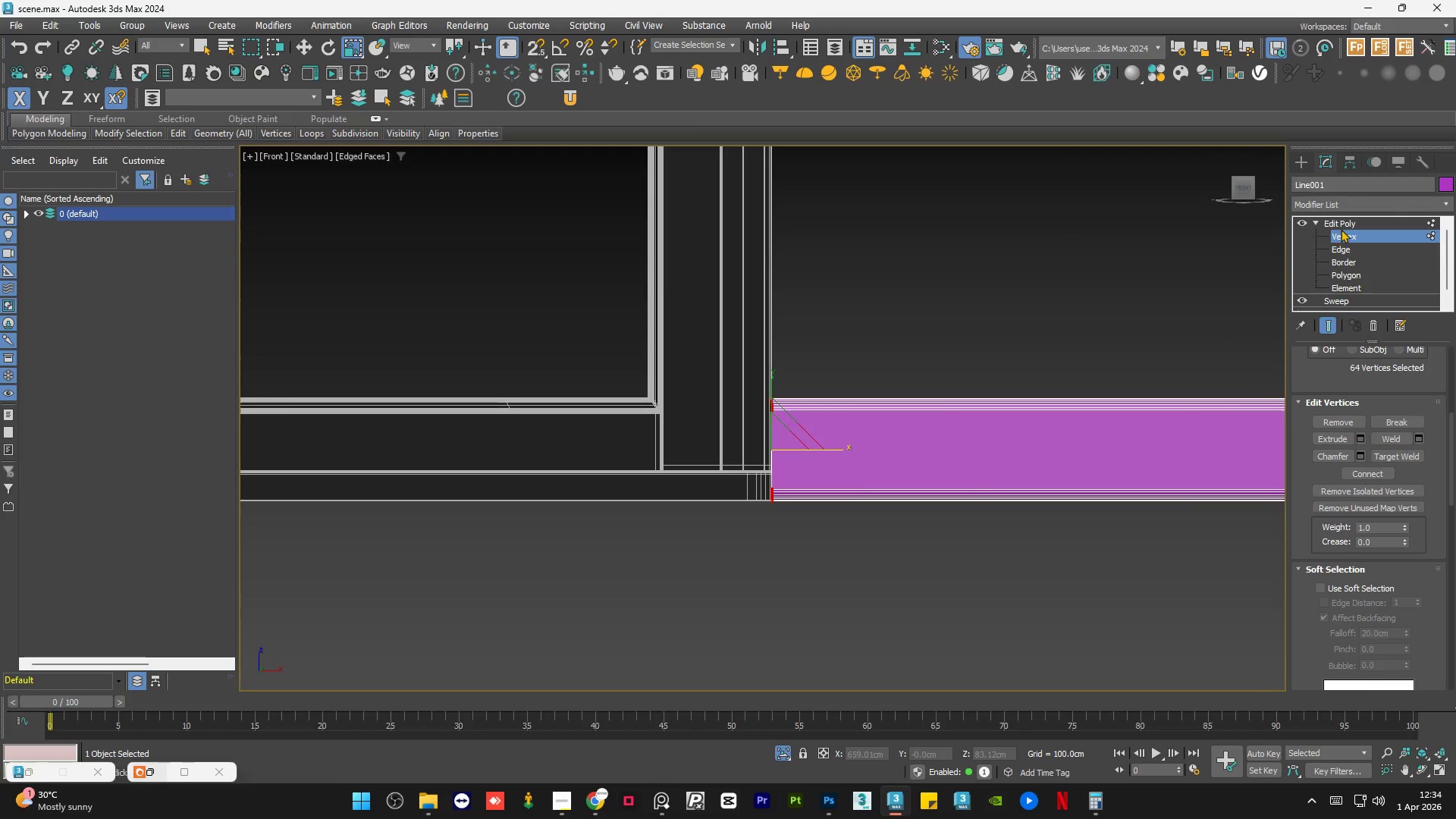 
left_click([1345, 226])
 